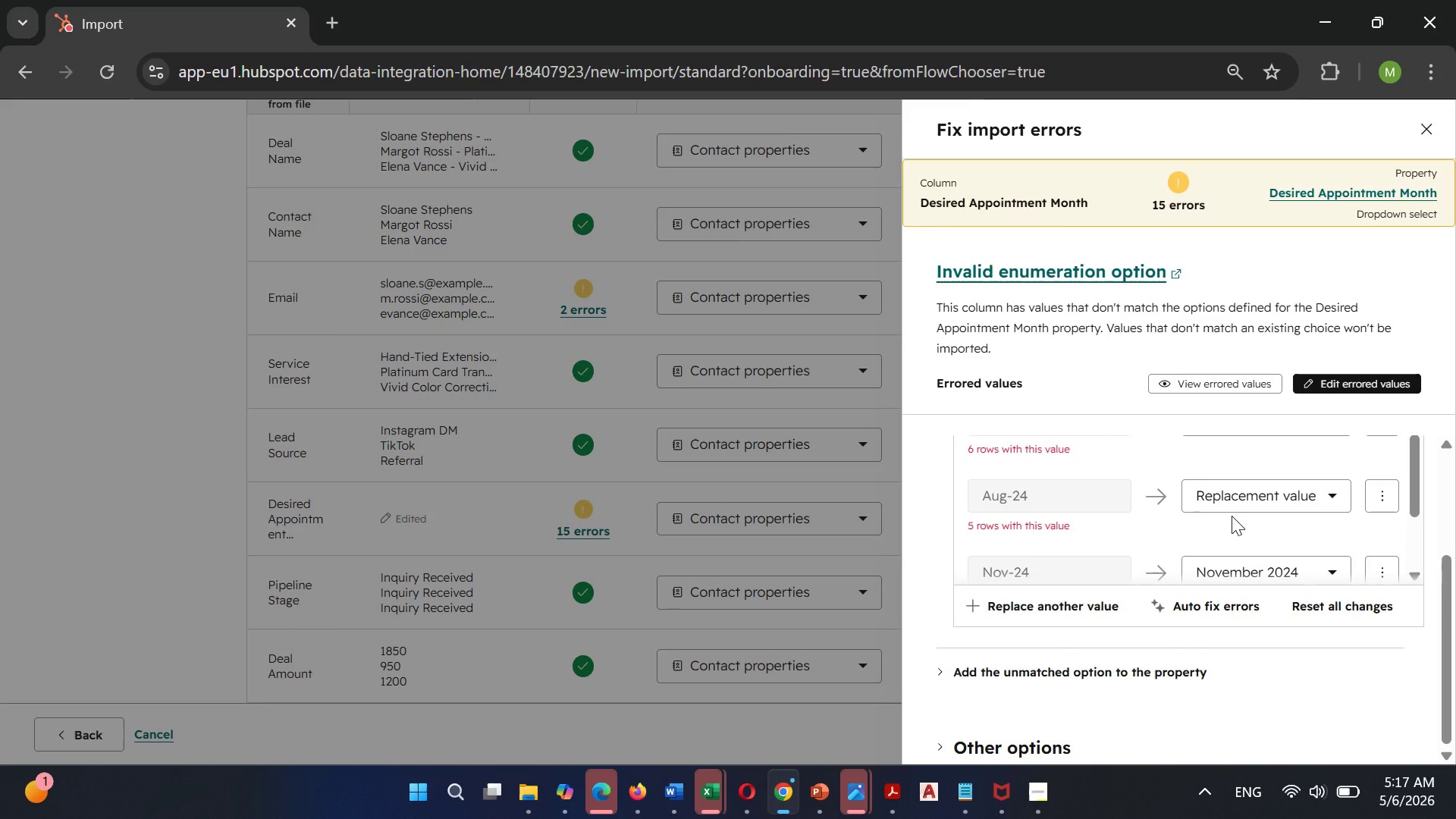 
left_click([1232, 516])
 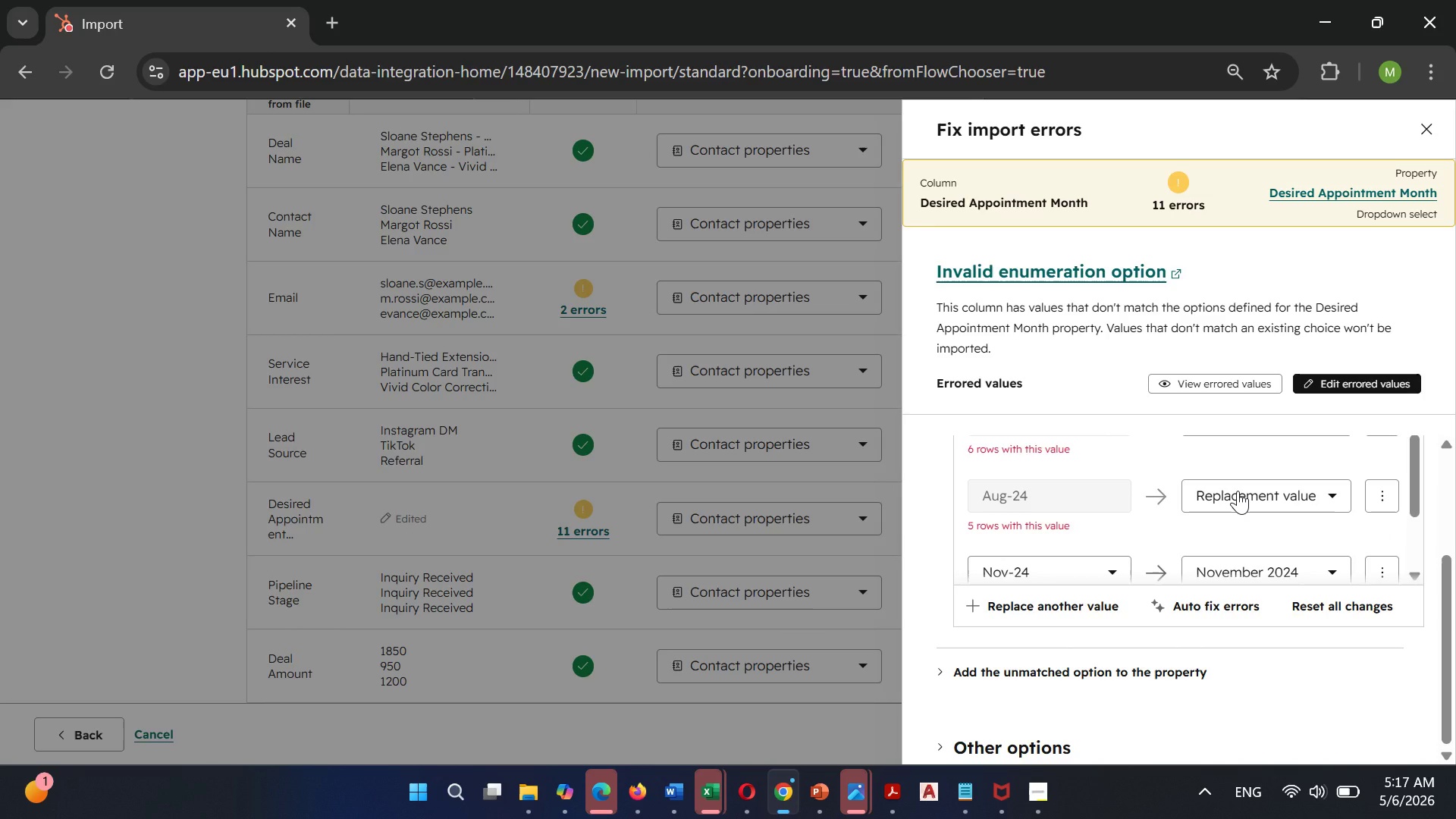 
left_click([1238, 491])
 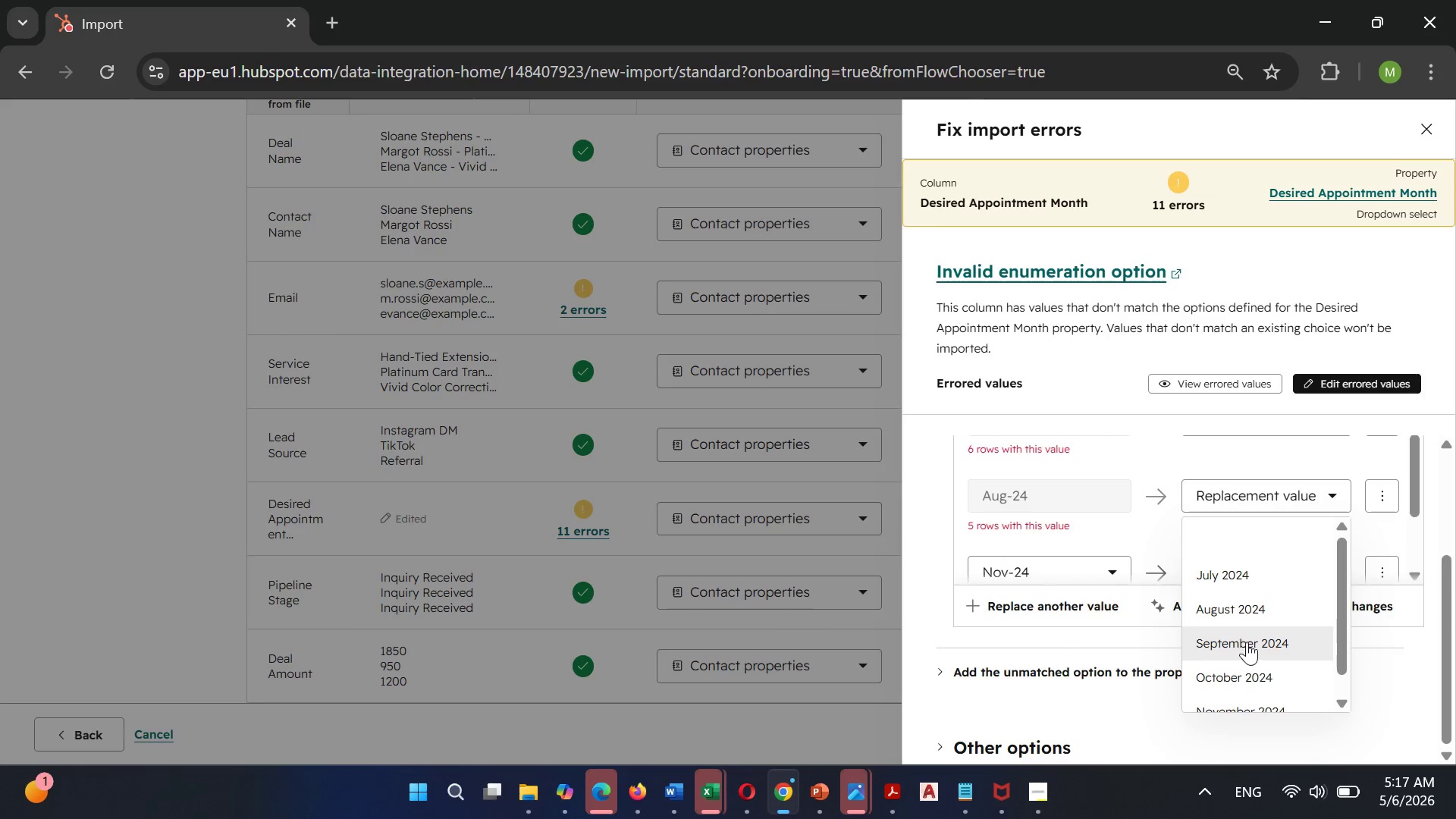 
scroll: coordinate [1247, 642], scroll_direction: down, amount: 1.0
 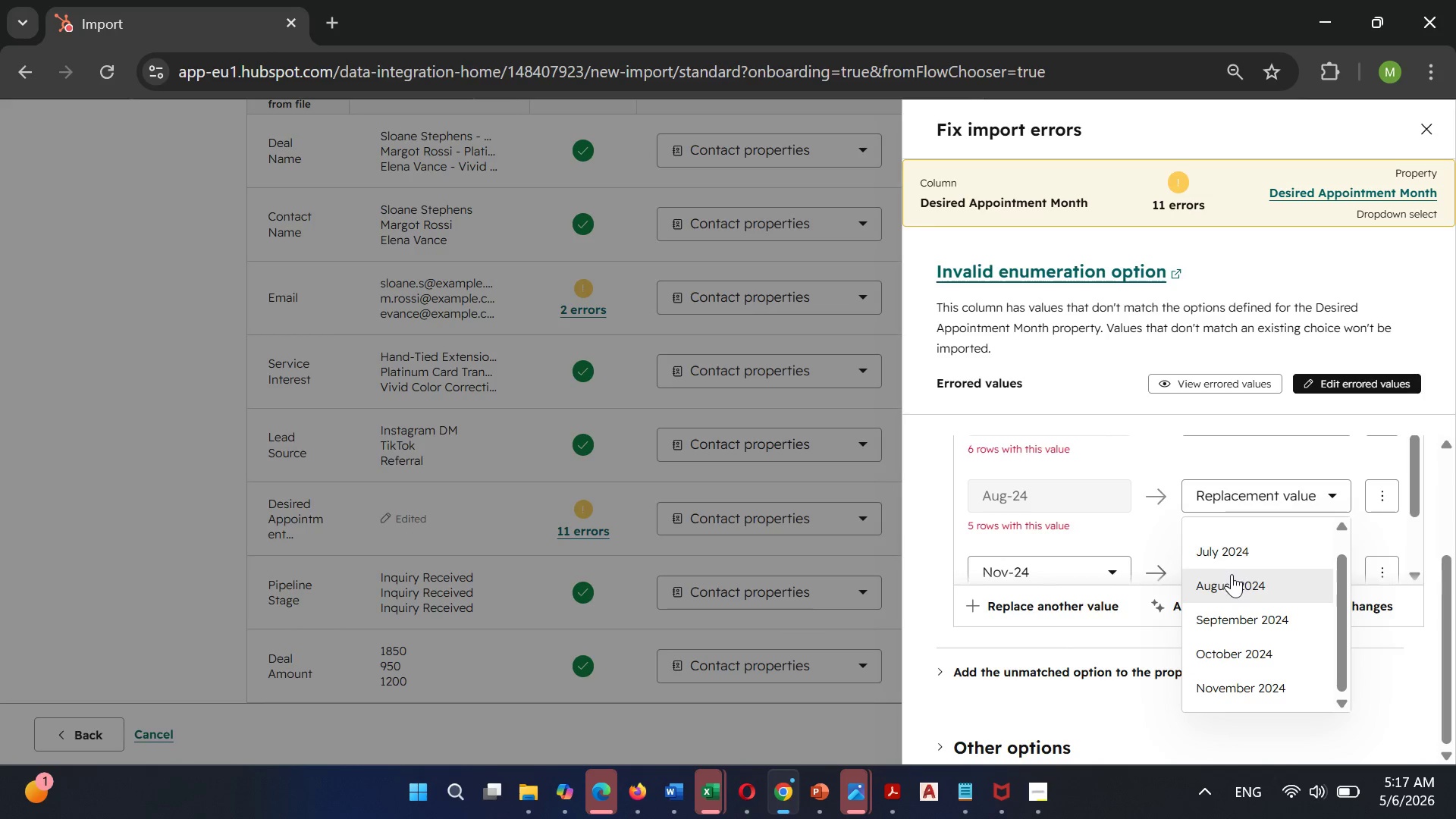 
left_click([1232, 574])
 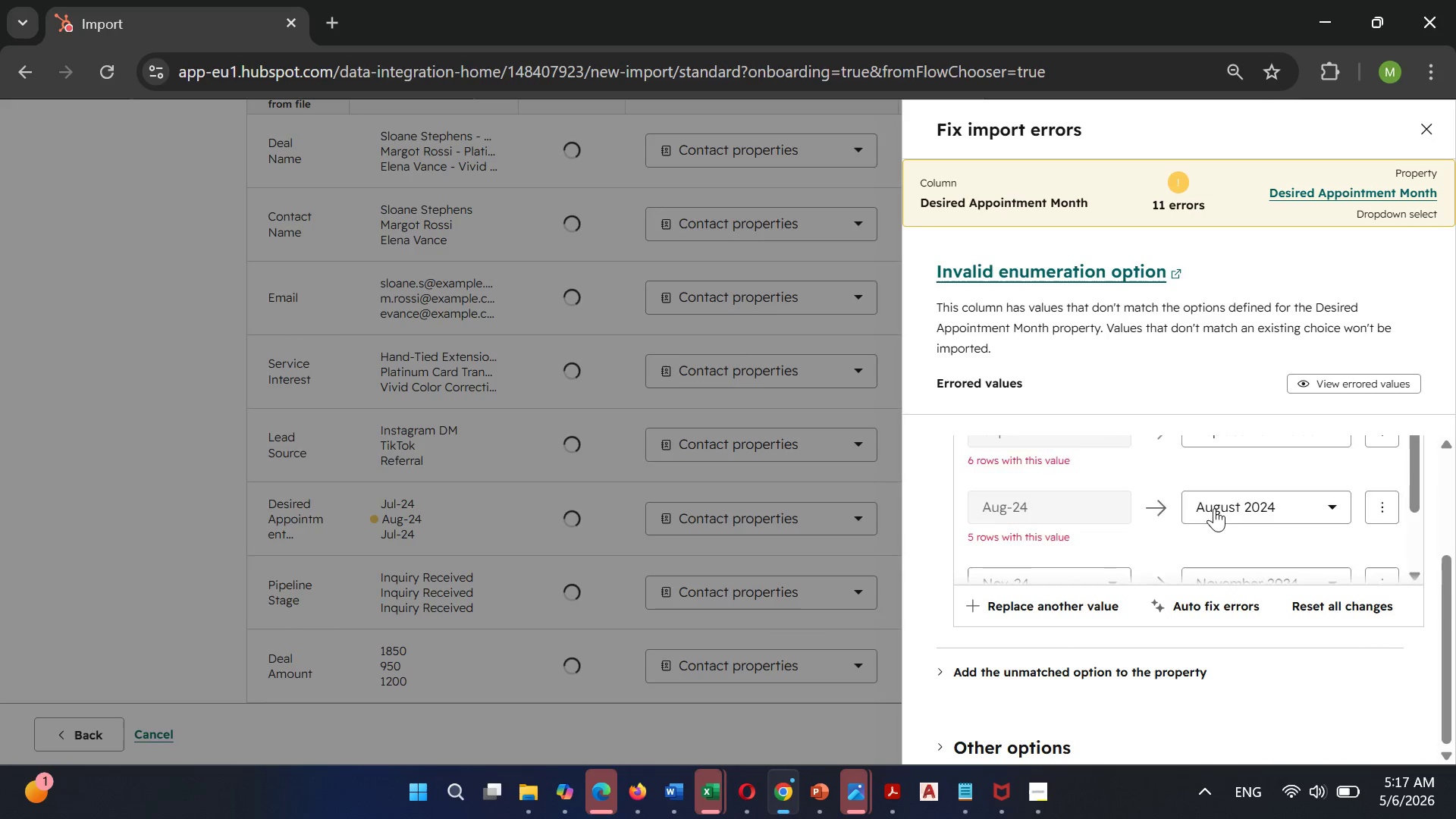 
scroll: coordinate [1214, 508], scroll_direction: none, amount: 0.0
 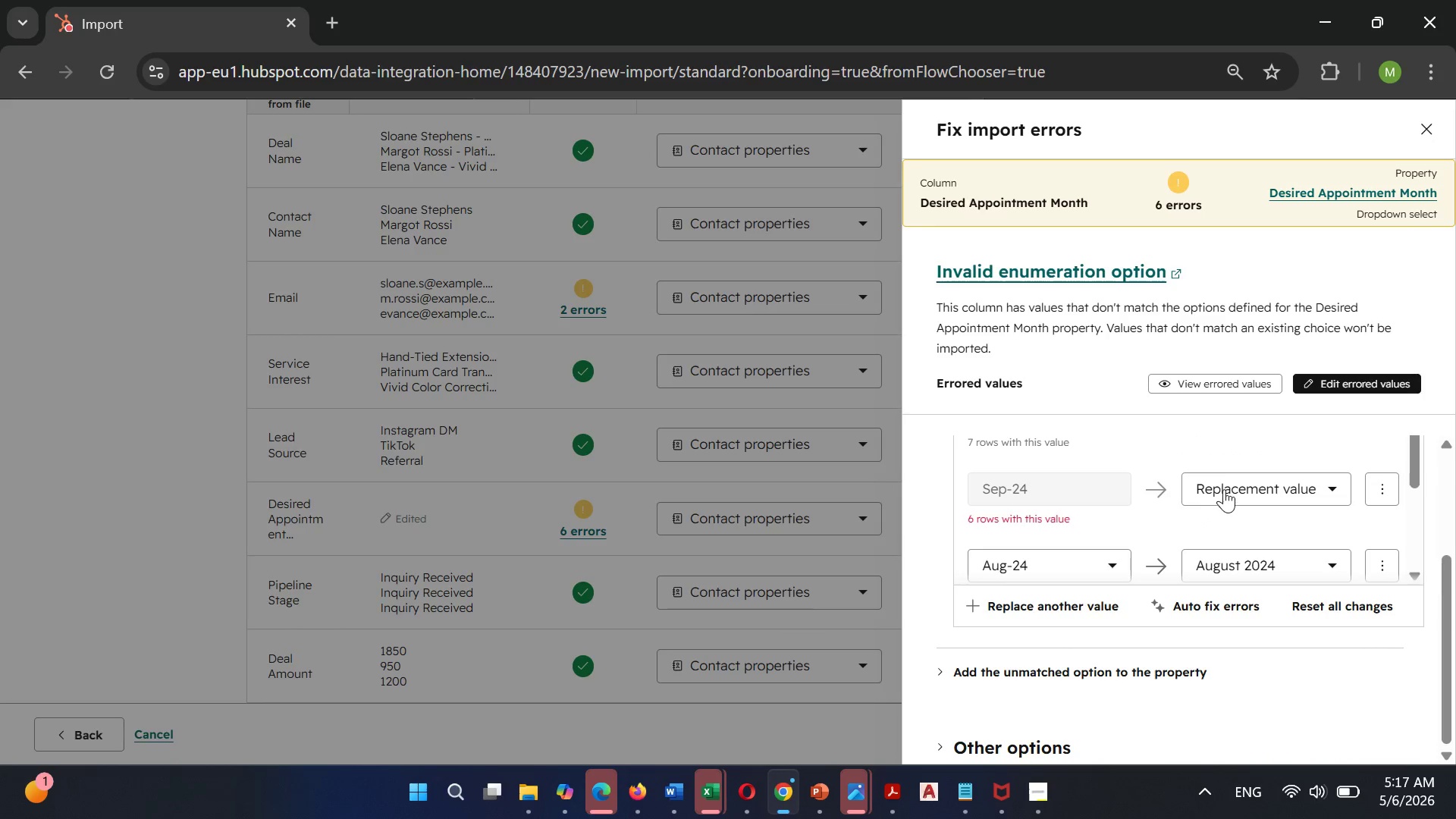 
left_click([1224, 489])
 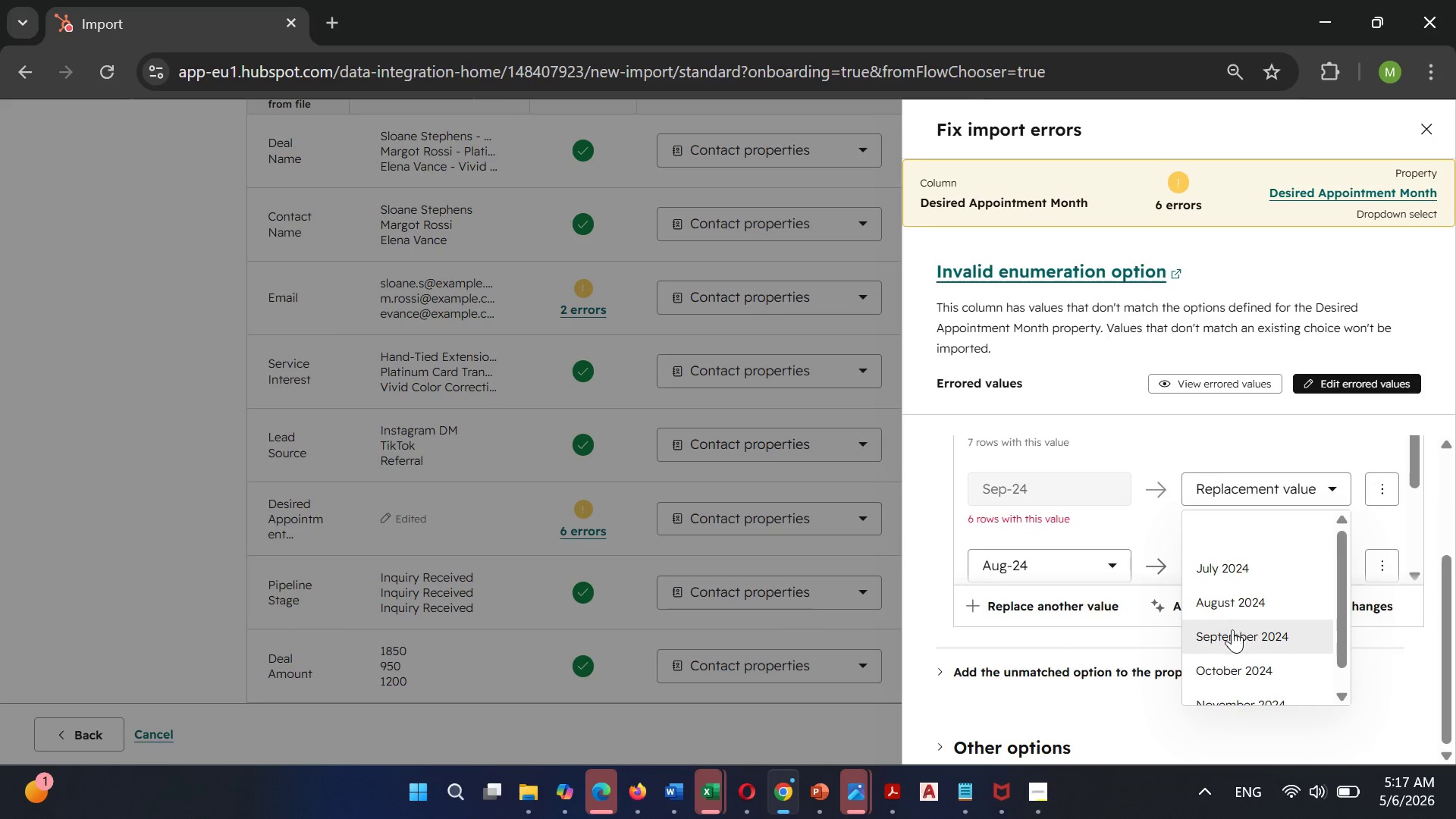 
left_click([1232, 629])
 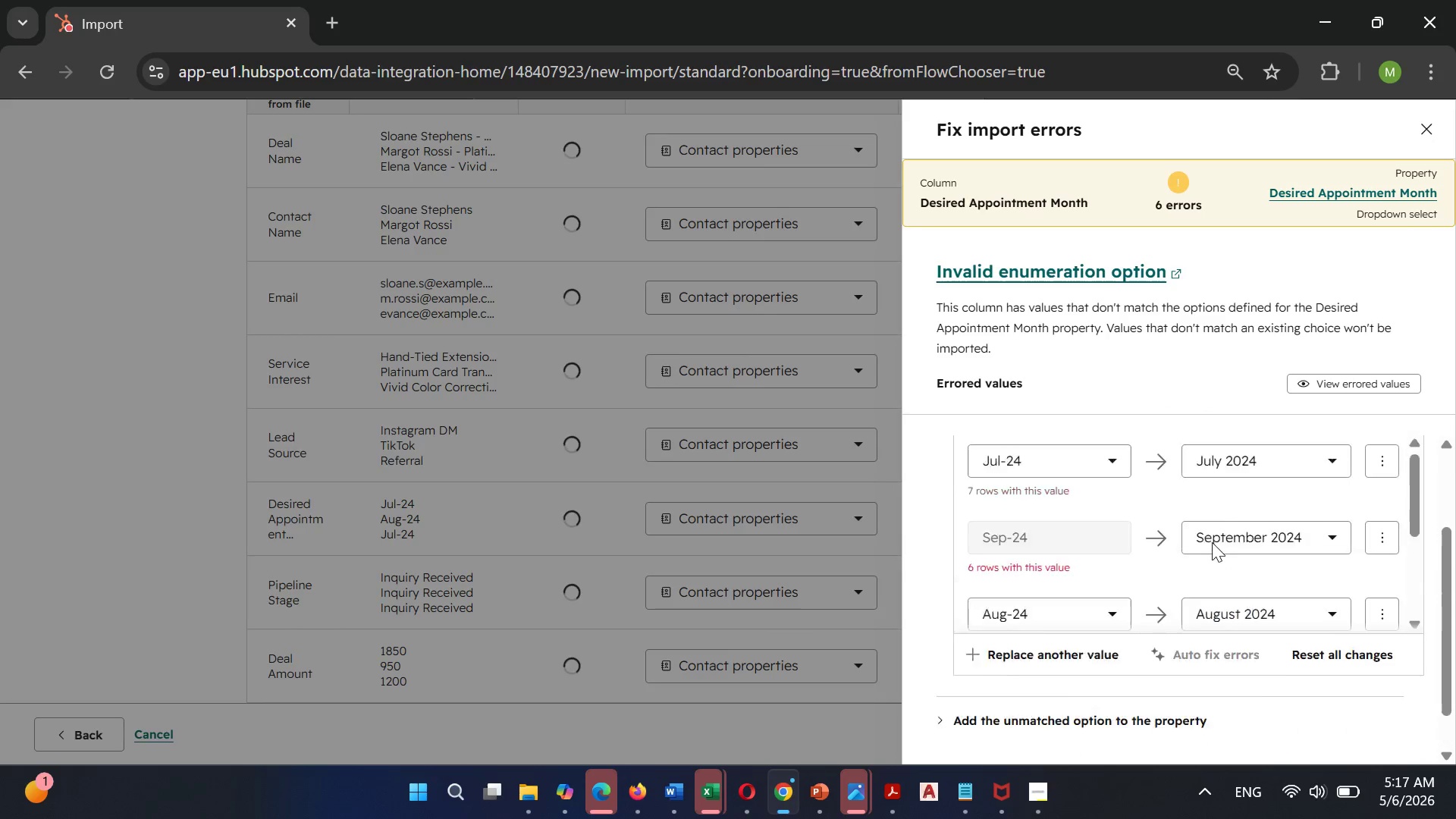 
scroll: coordinate [1212, 543], scroll_direction: up, amount: 1.0
 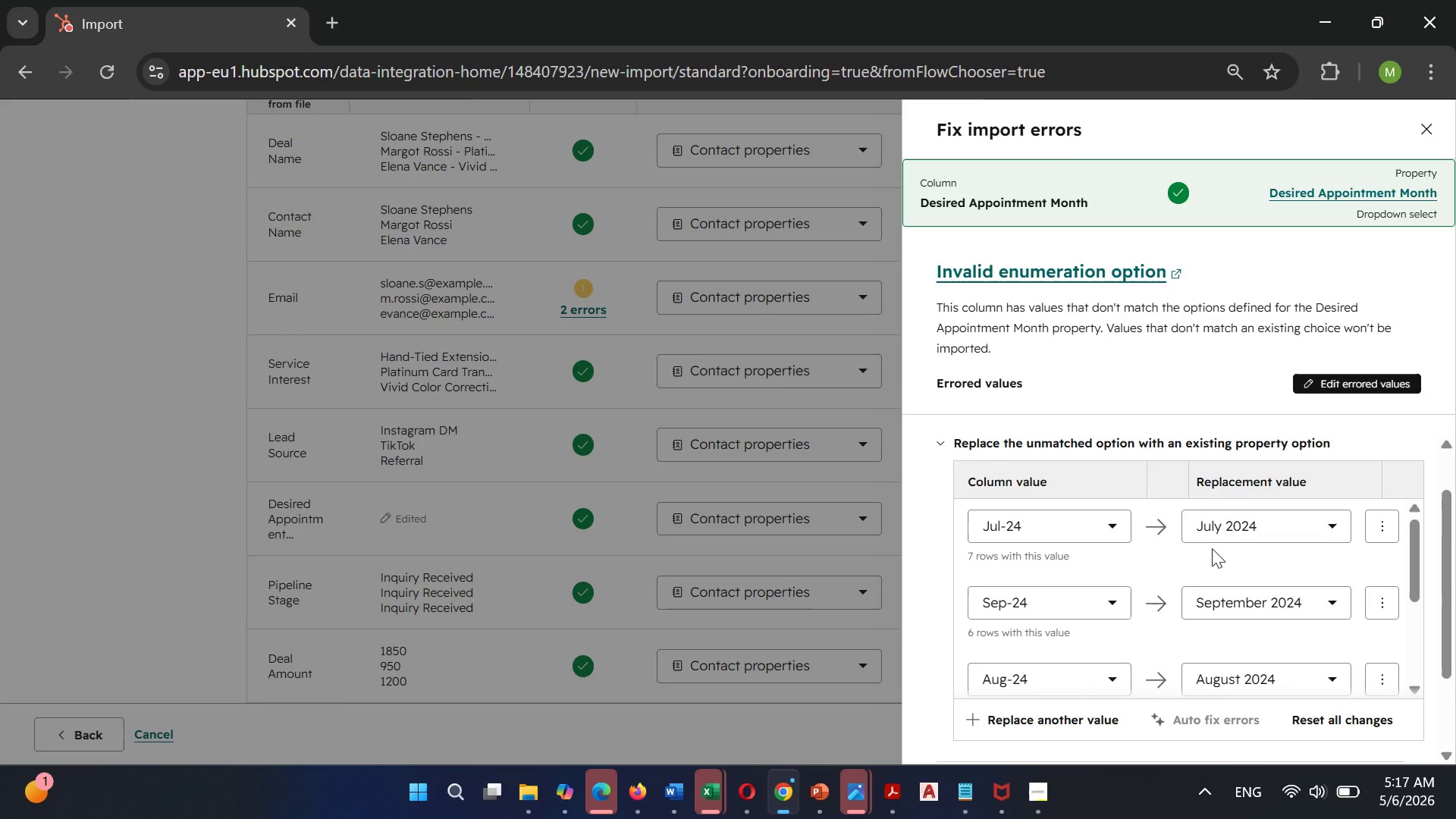 
scroll: coordinate [1212, 548], scroll_direction: down, amount: 2.0
 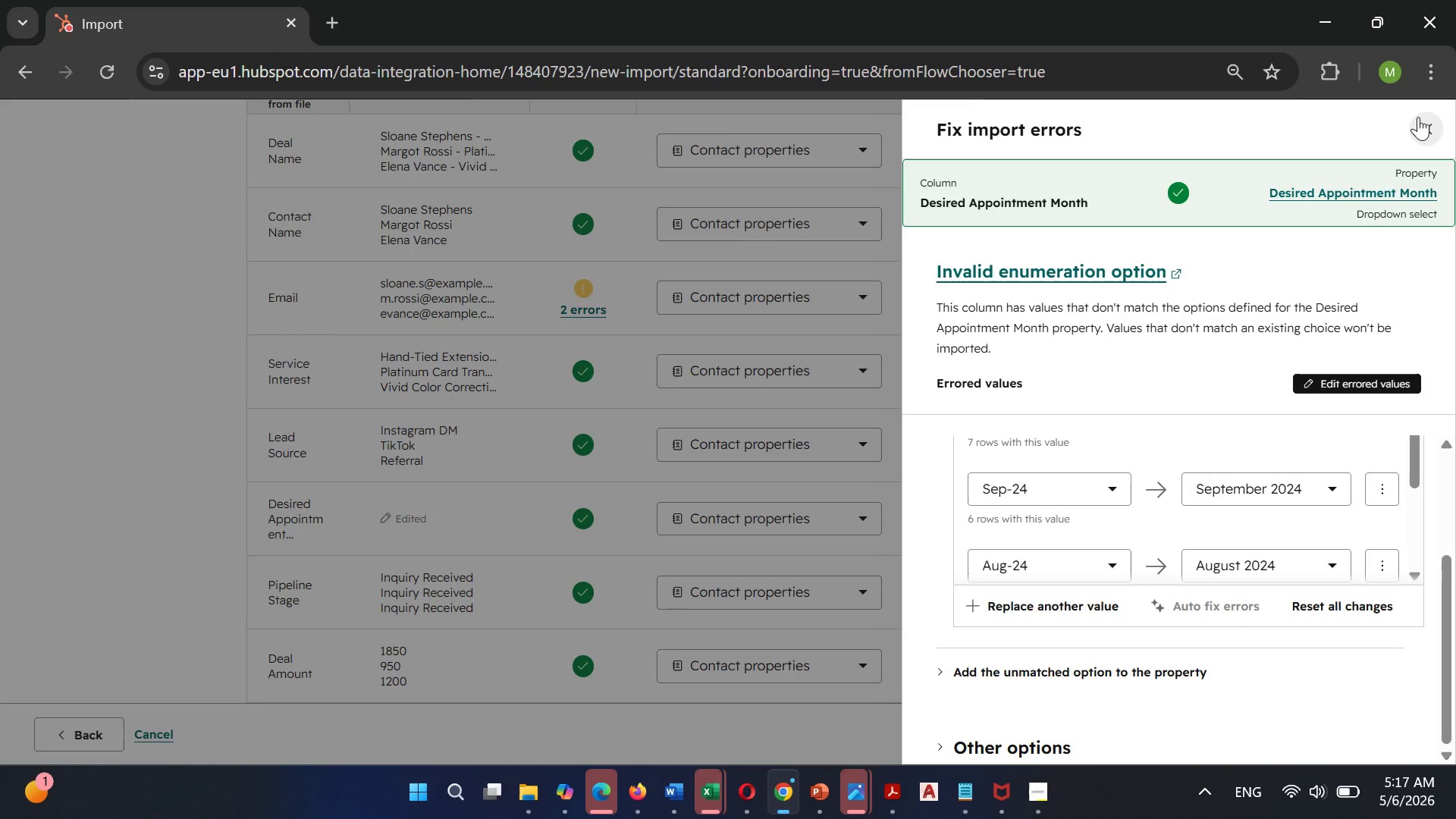 
left_click([1418, 117])
 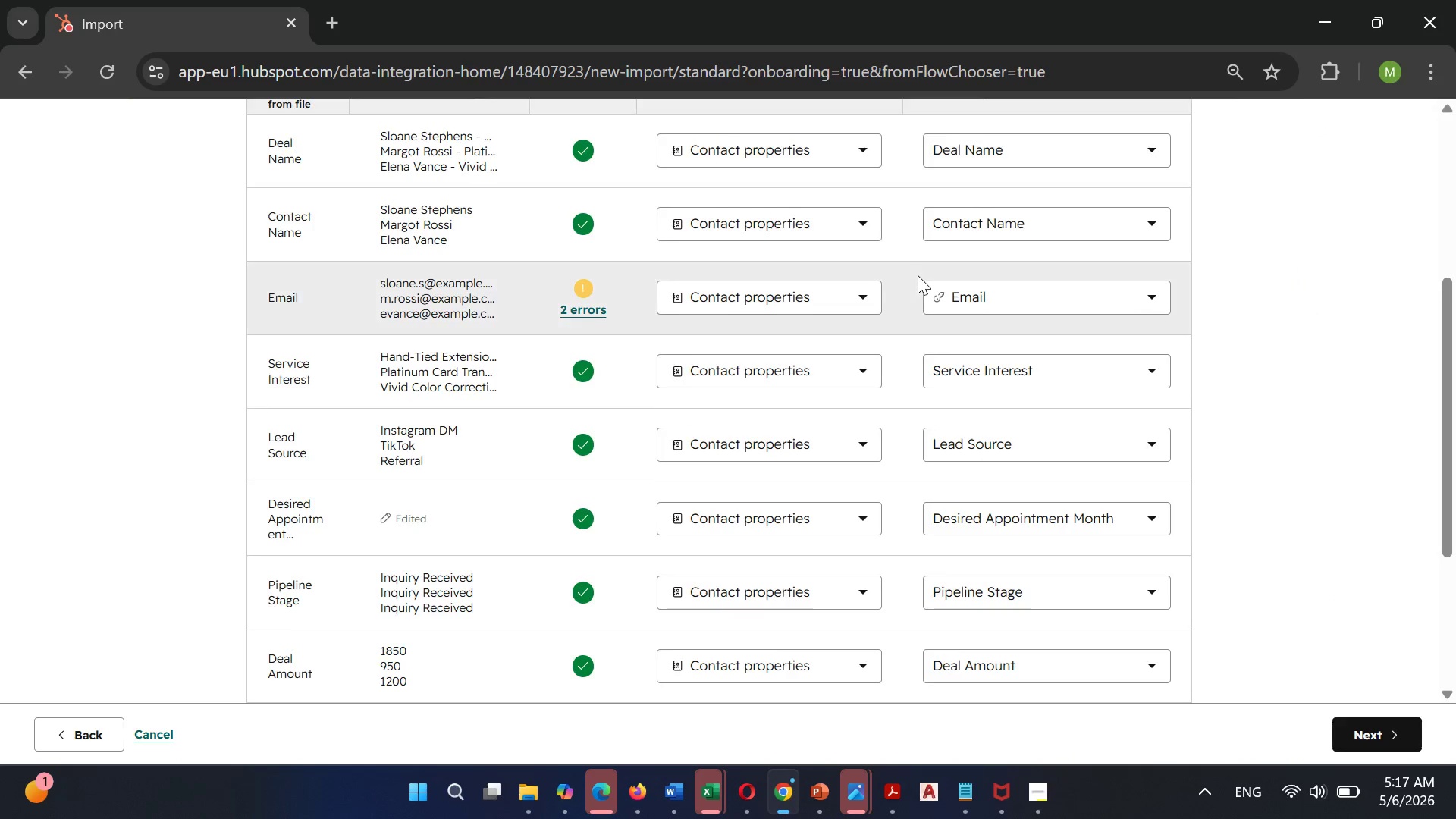 
scroll: coordinate [918, 271], scroll_direction: down, amount: 3.0
 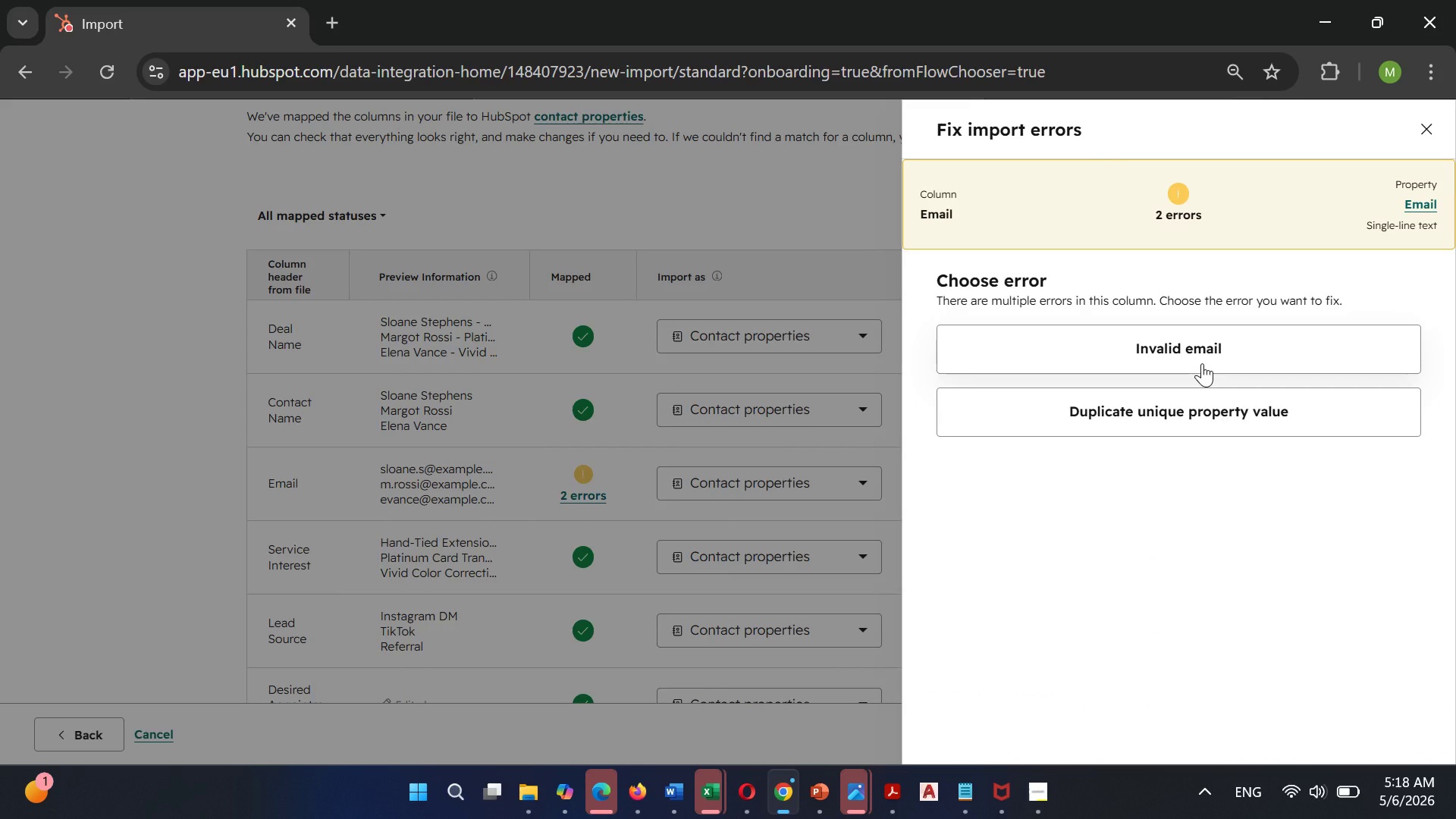 
wait(6.24)
 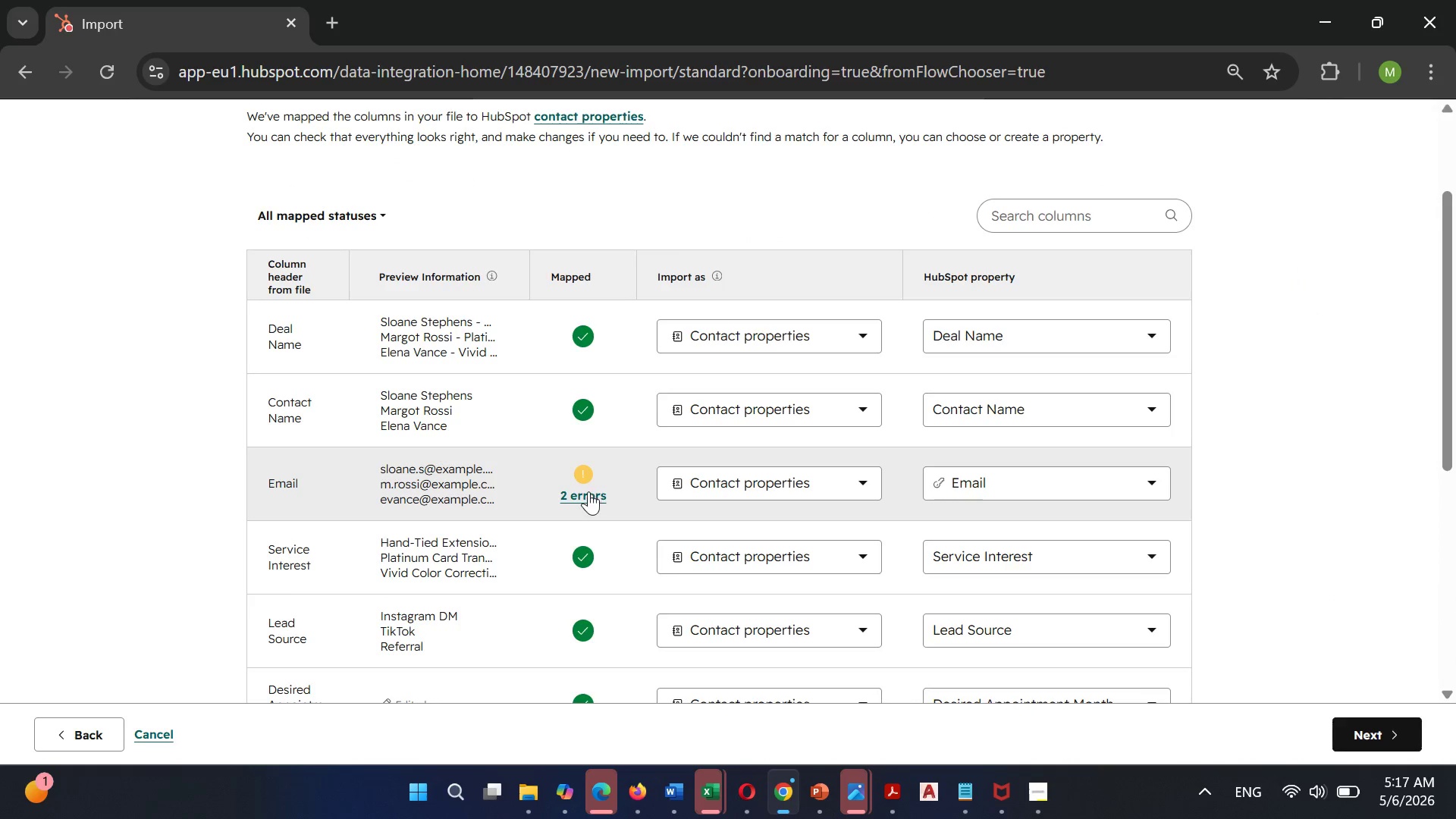 
left_click([1202, 352])
 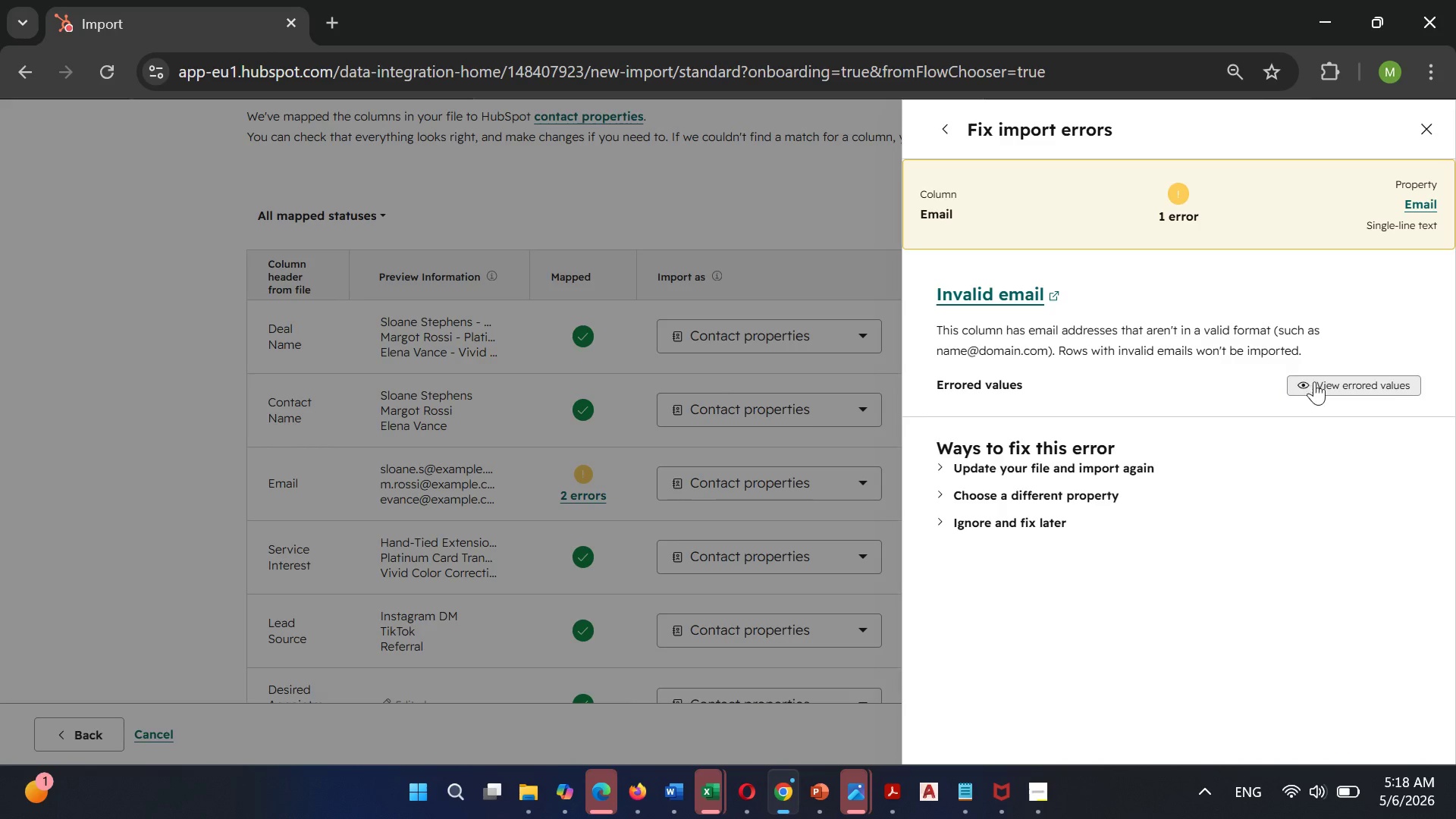 
left_click([1316, 383])
 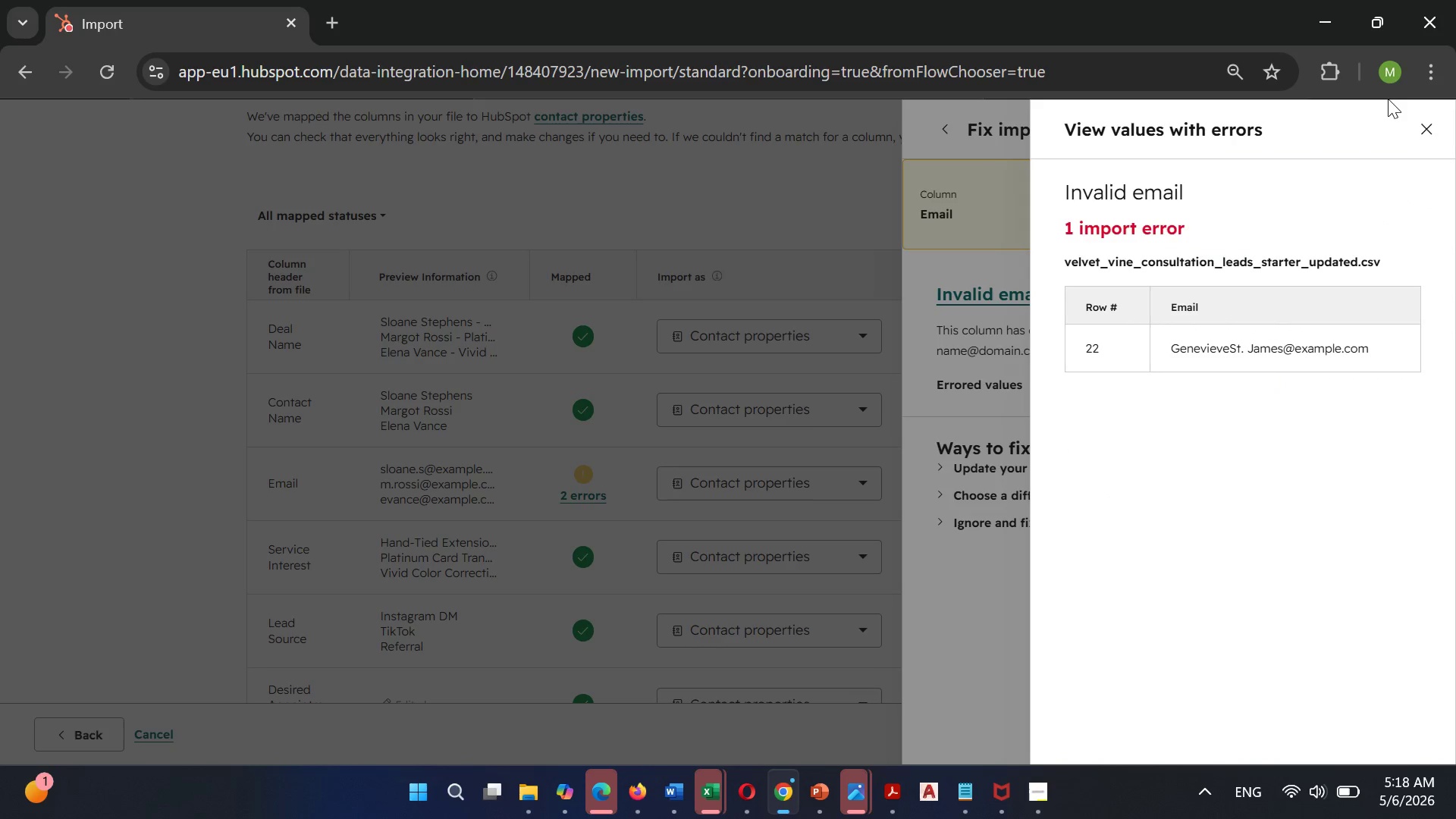 
wait(5.26)
 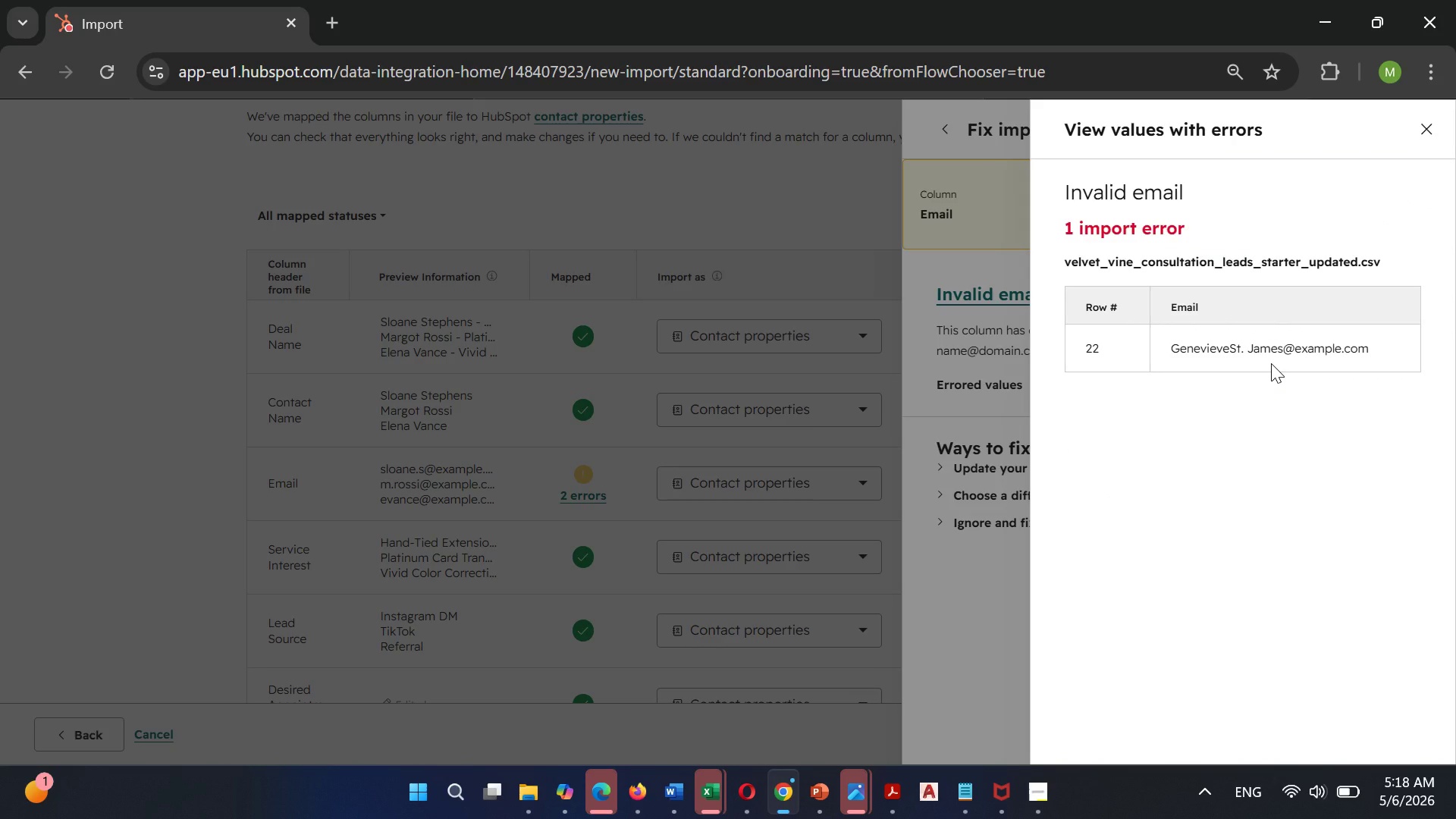 
mouse_move([1395, 145])
 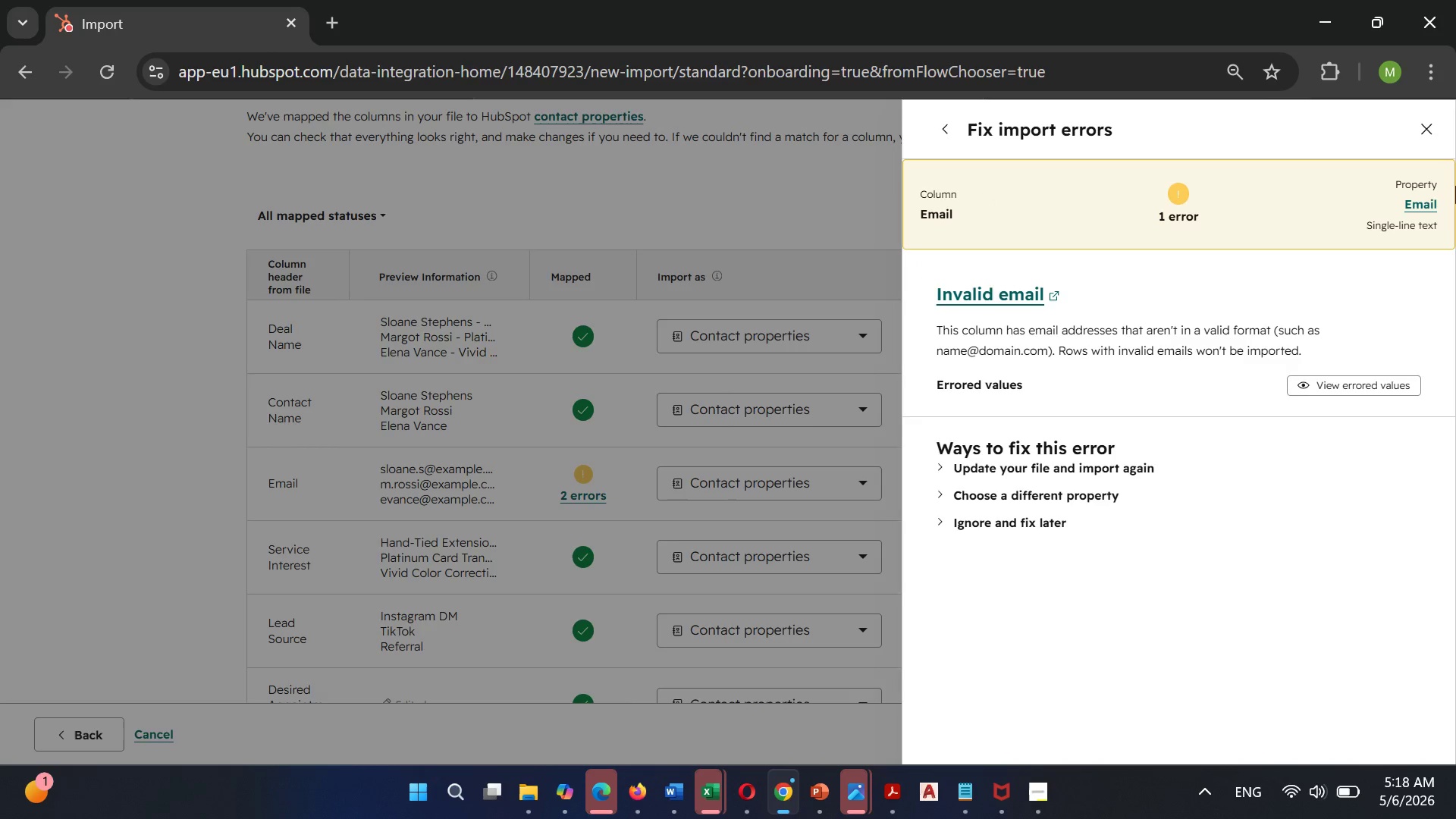 
left_click([1419, 204])
 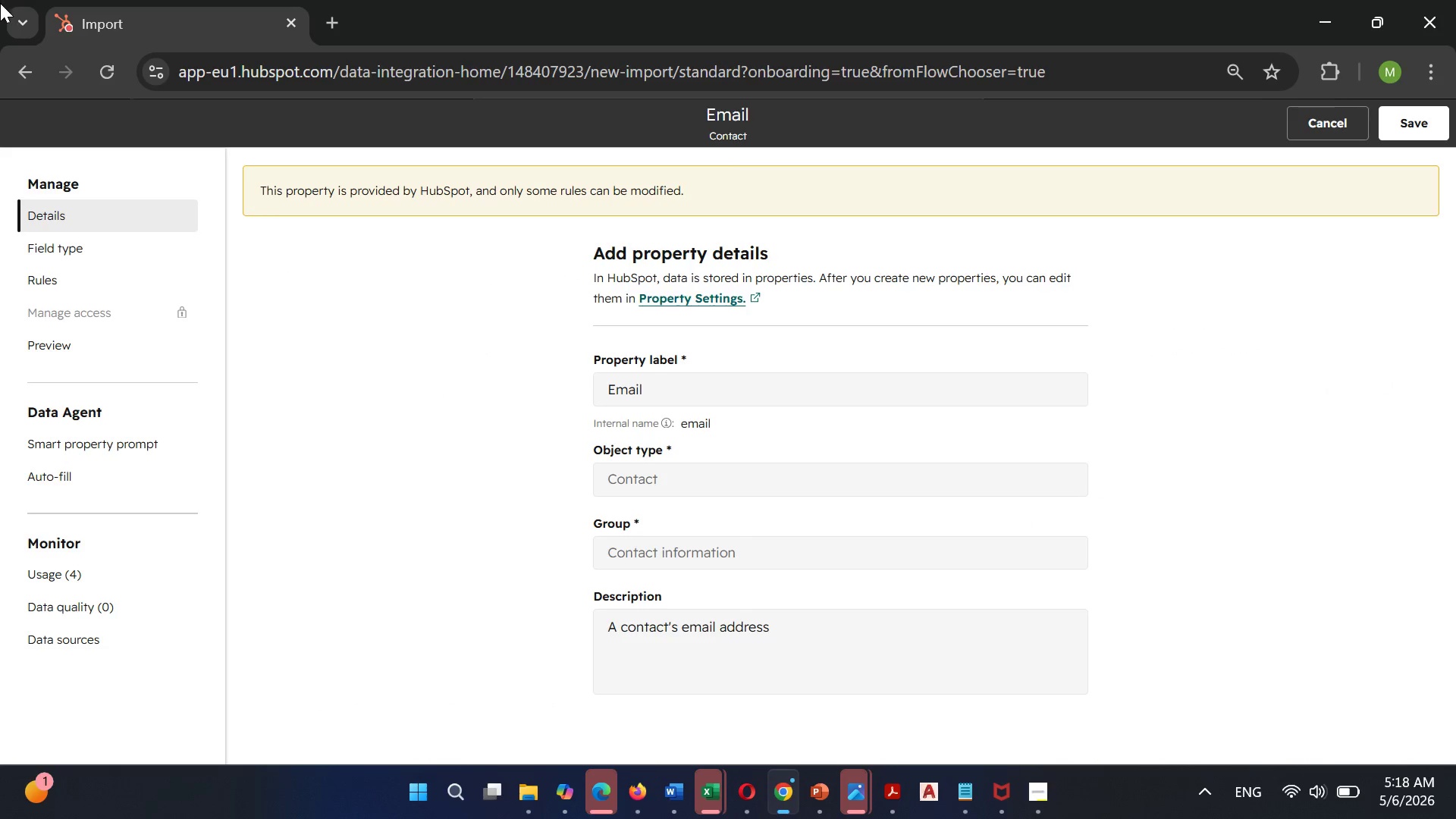 
left_click([26, 68])
 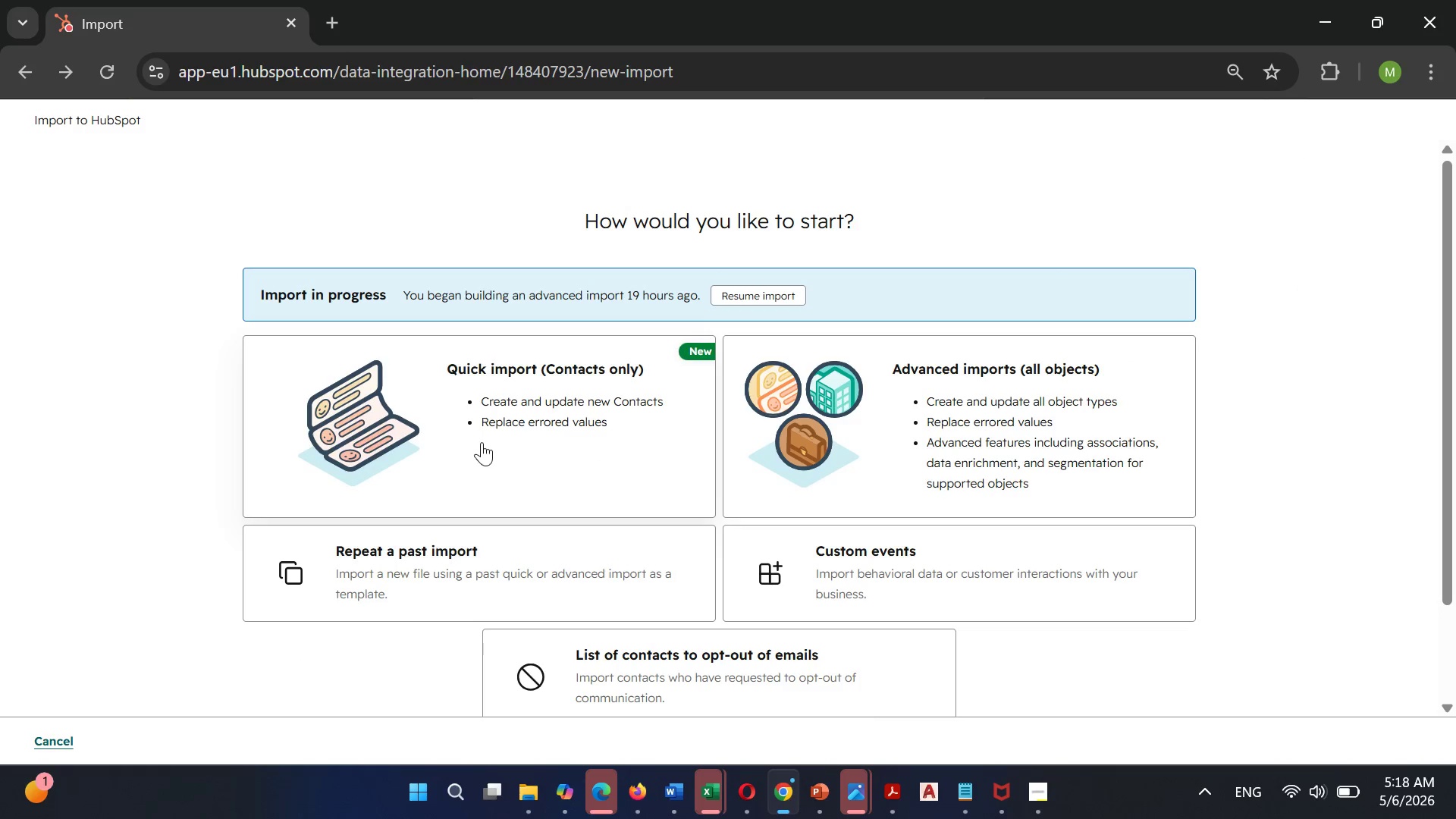 
mouse_move([666, 802])
 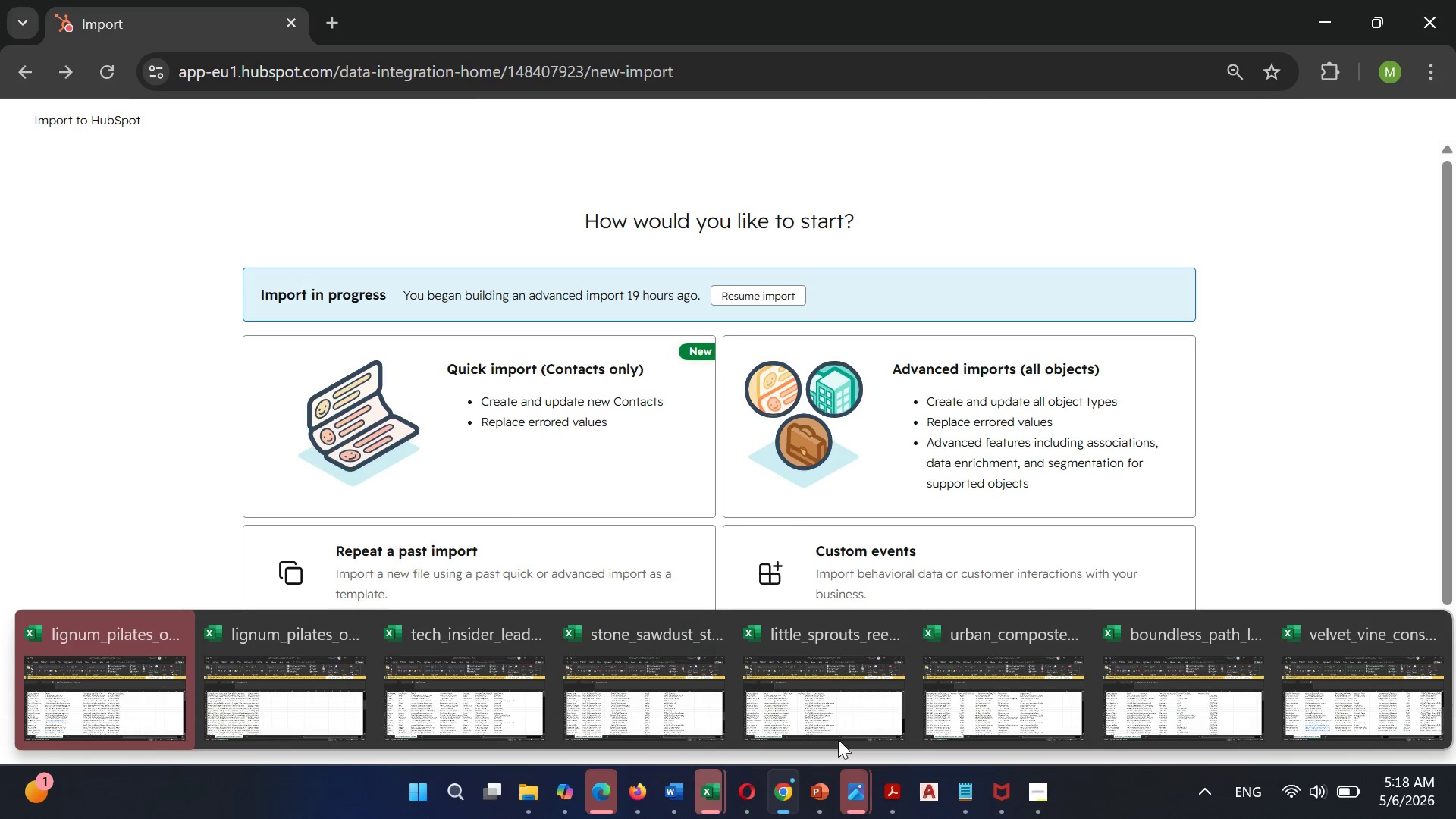 
left_click([1342, 704])
 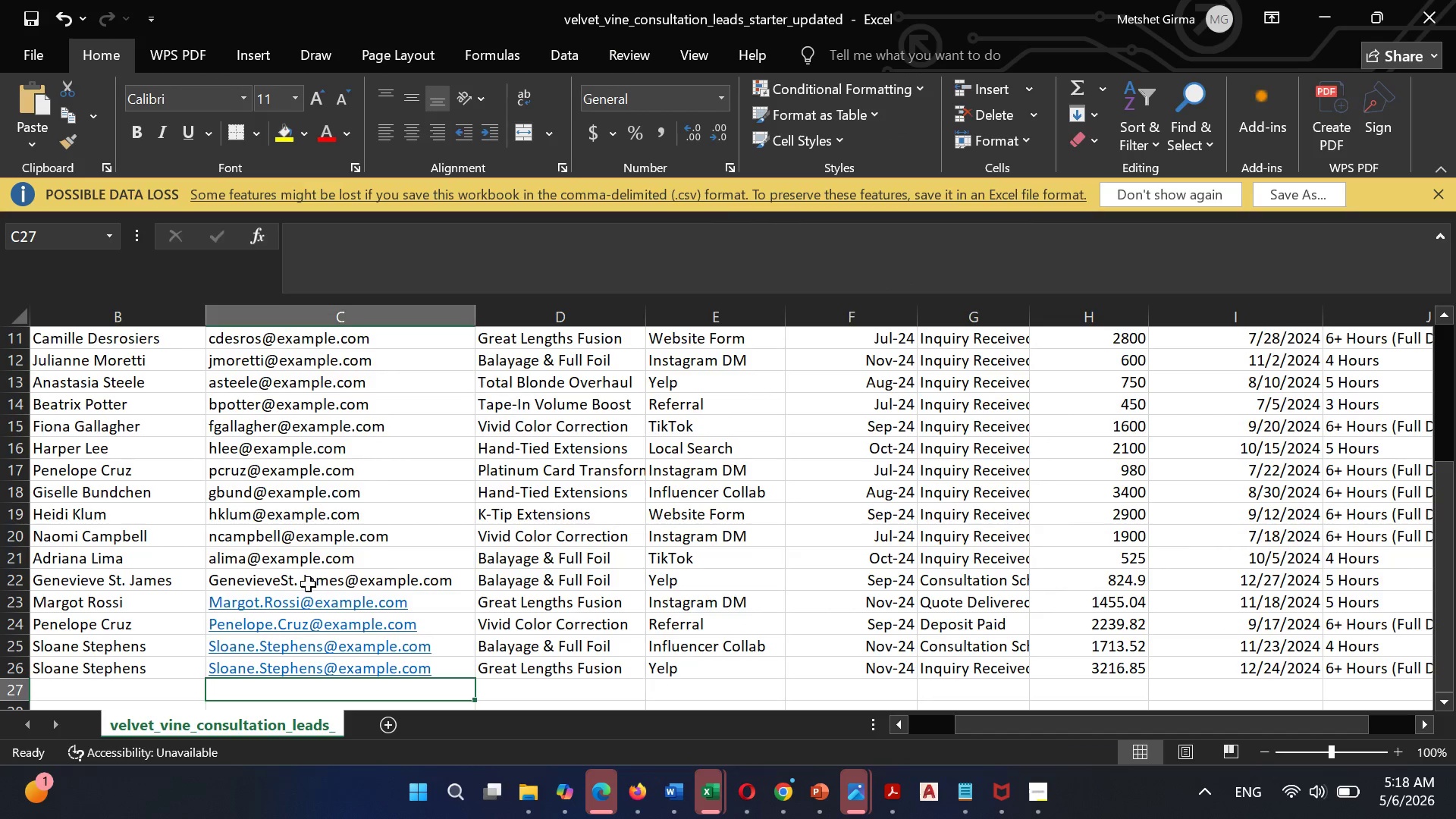 
double_click([310, 580])
 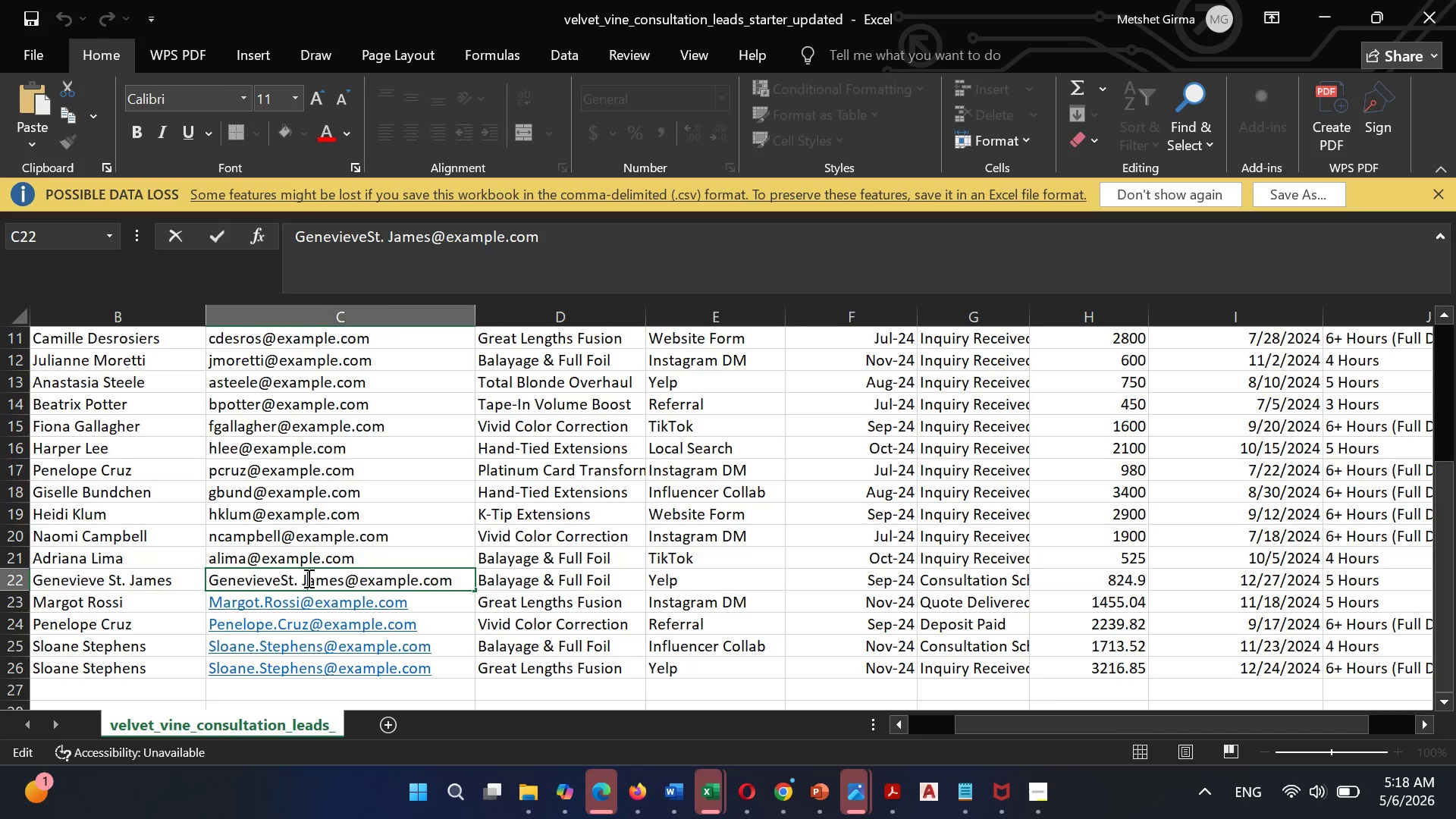 
key(ArrowLeft)
 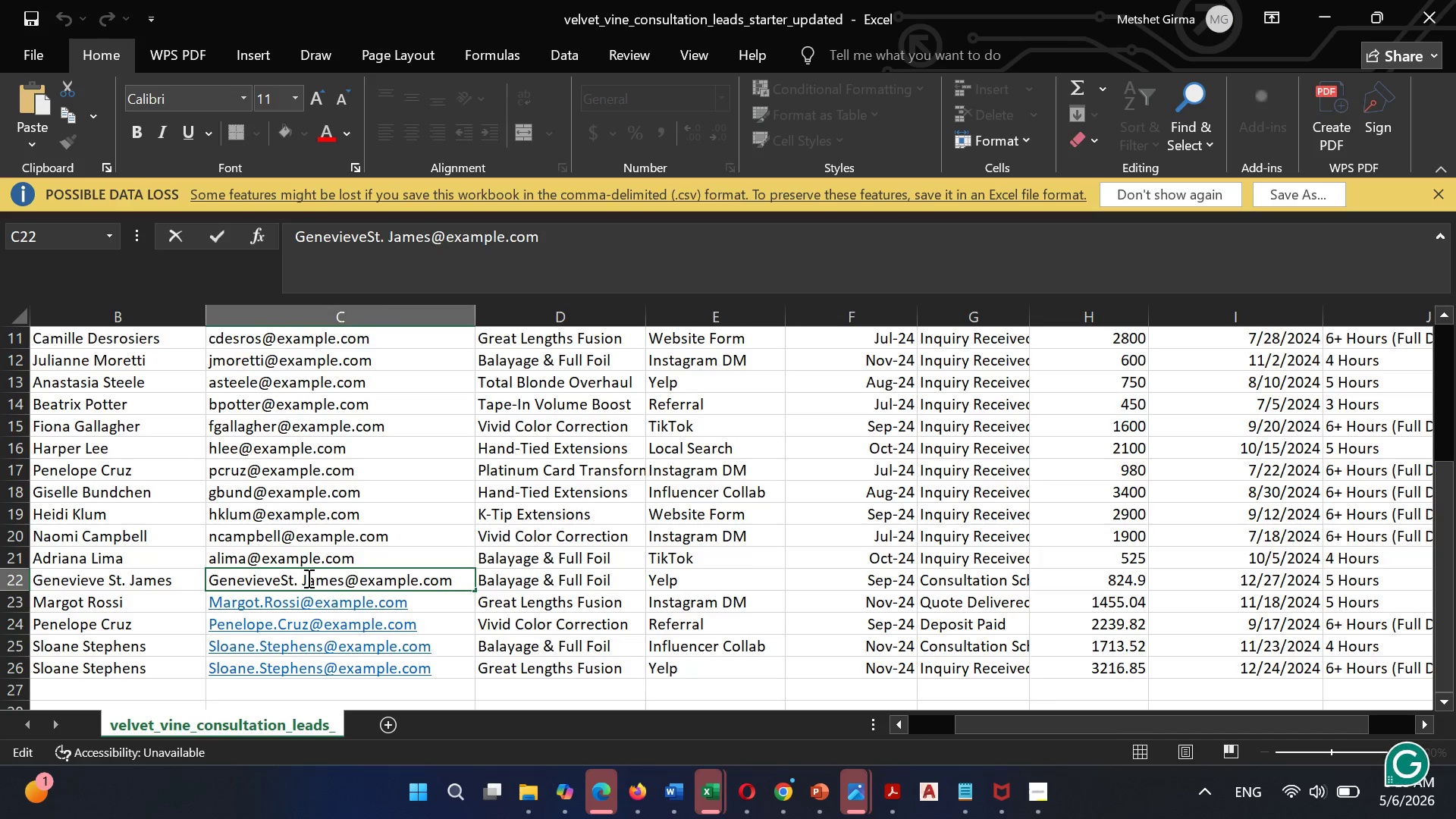 
key(Backspace)
 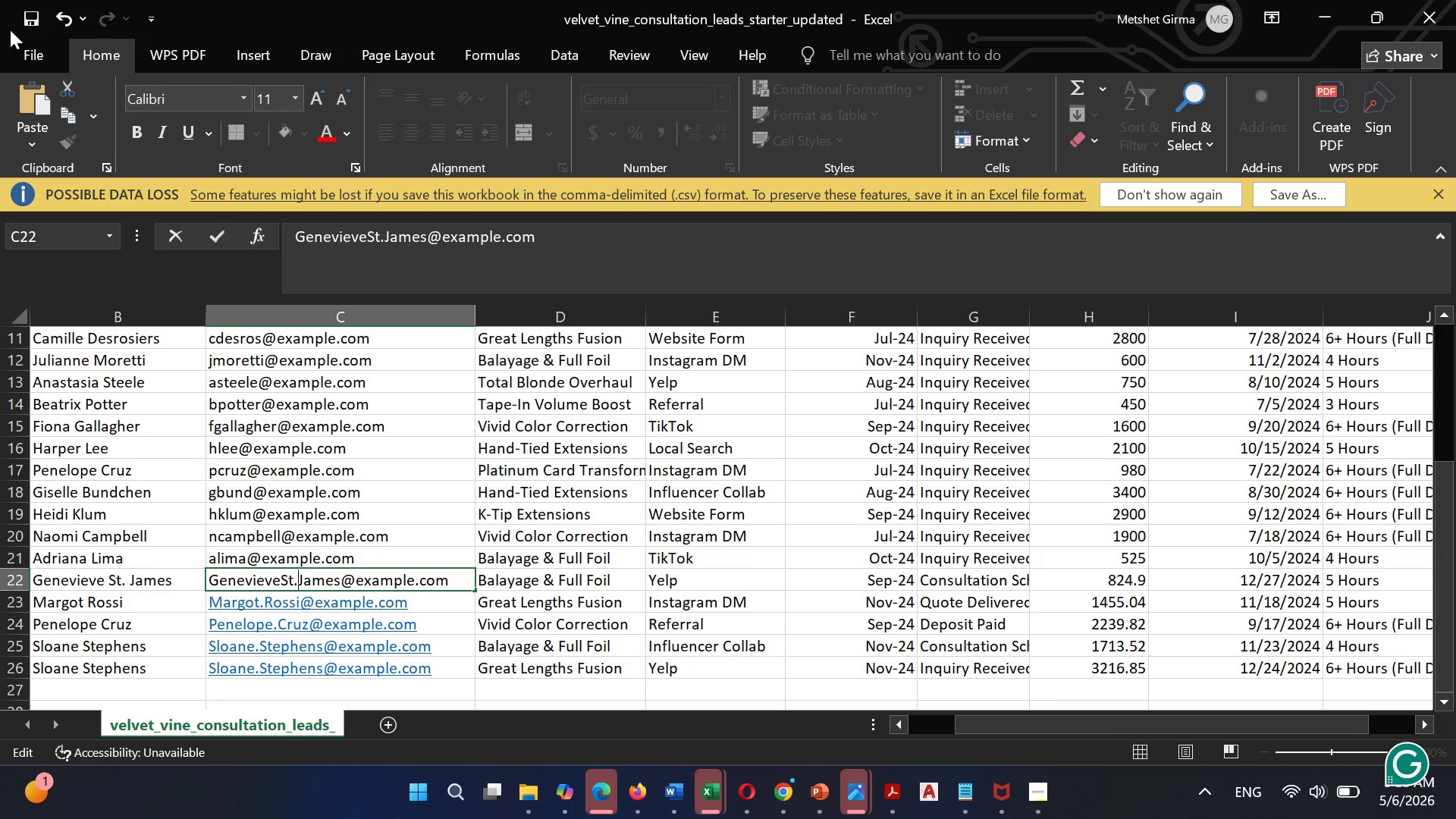 
left_click([15, 48])
 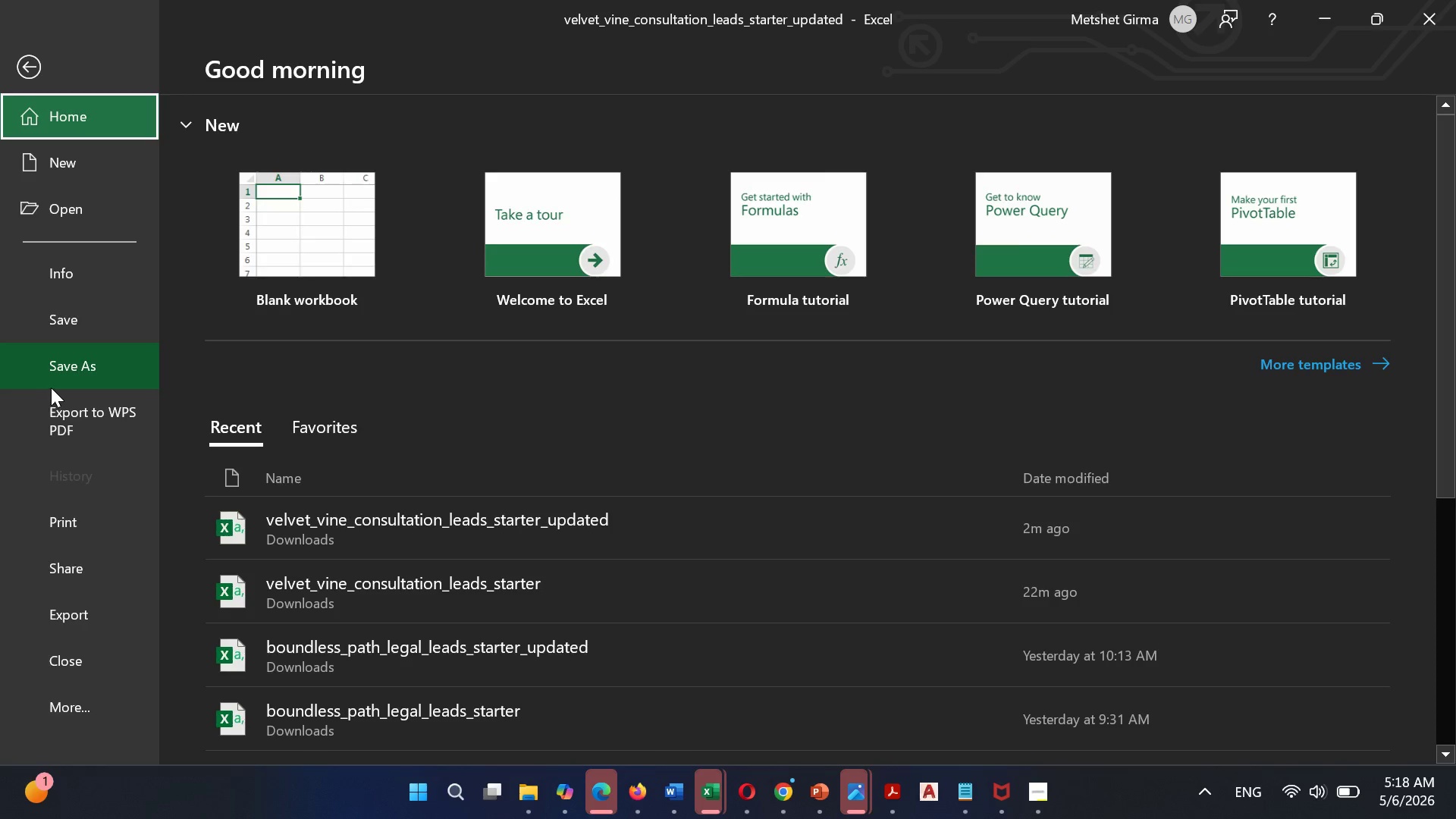 
left_click_drag(start_coordinate=[68, 373], to_coordinate=[68, 378])
 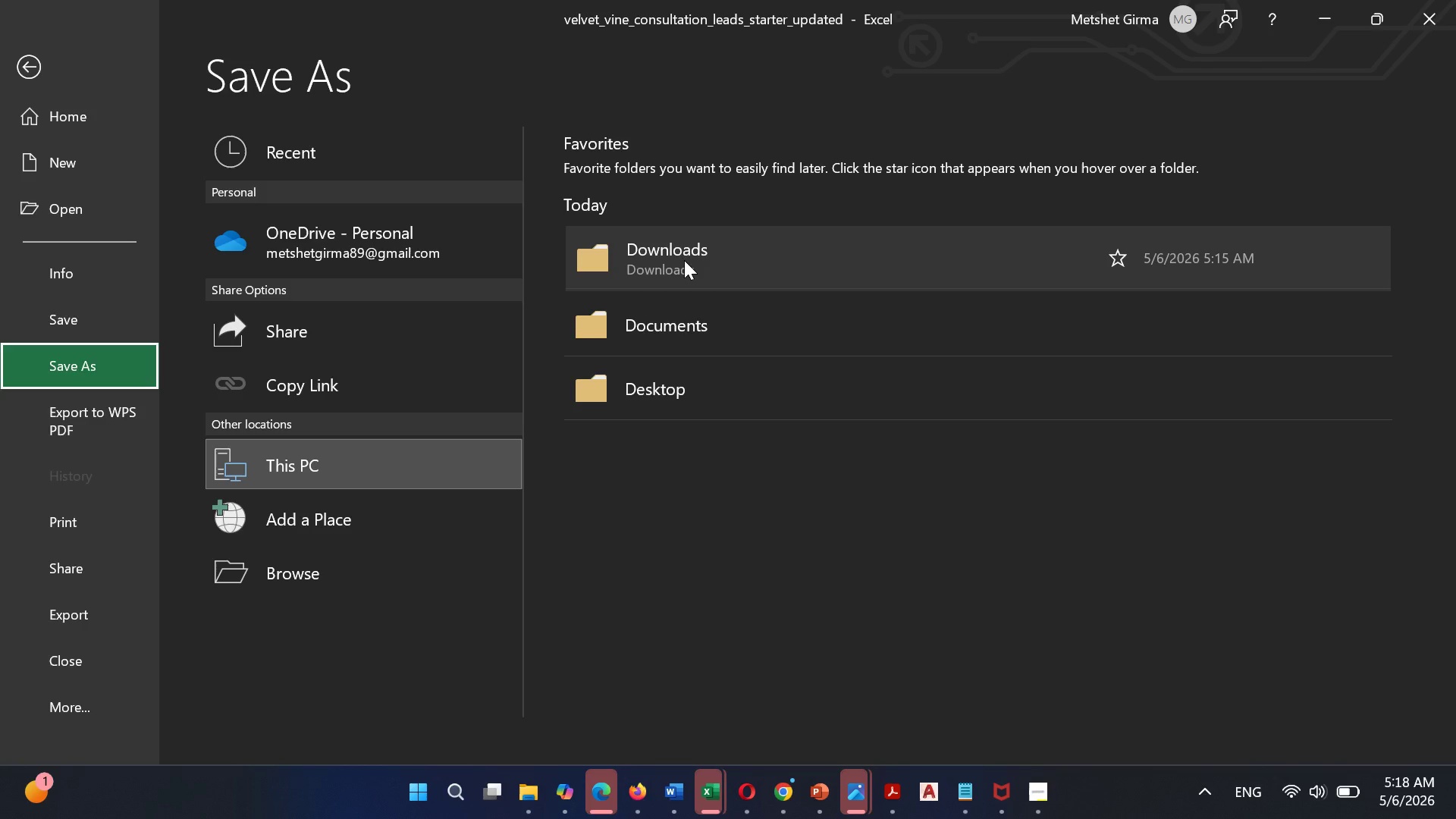 
left_click([690, 256])
 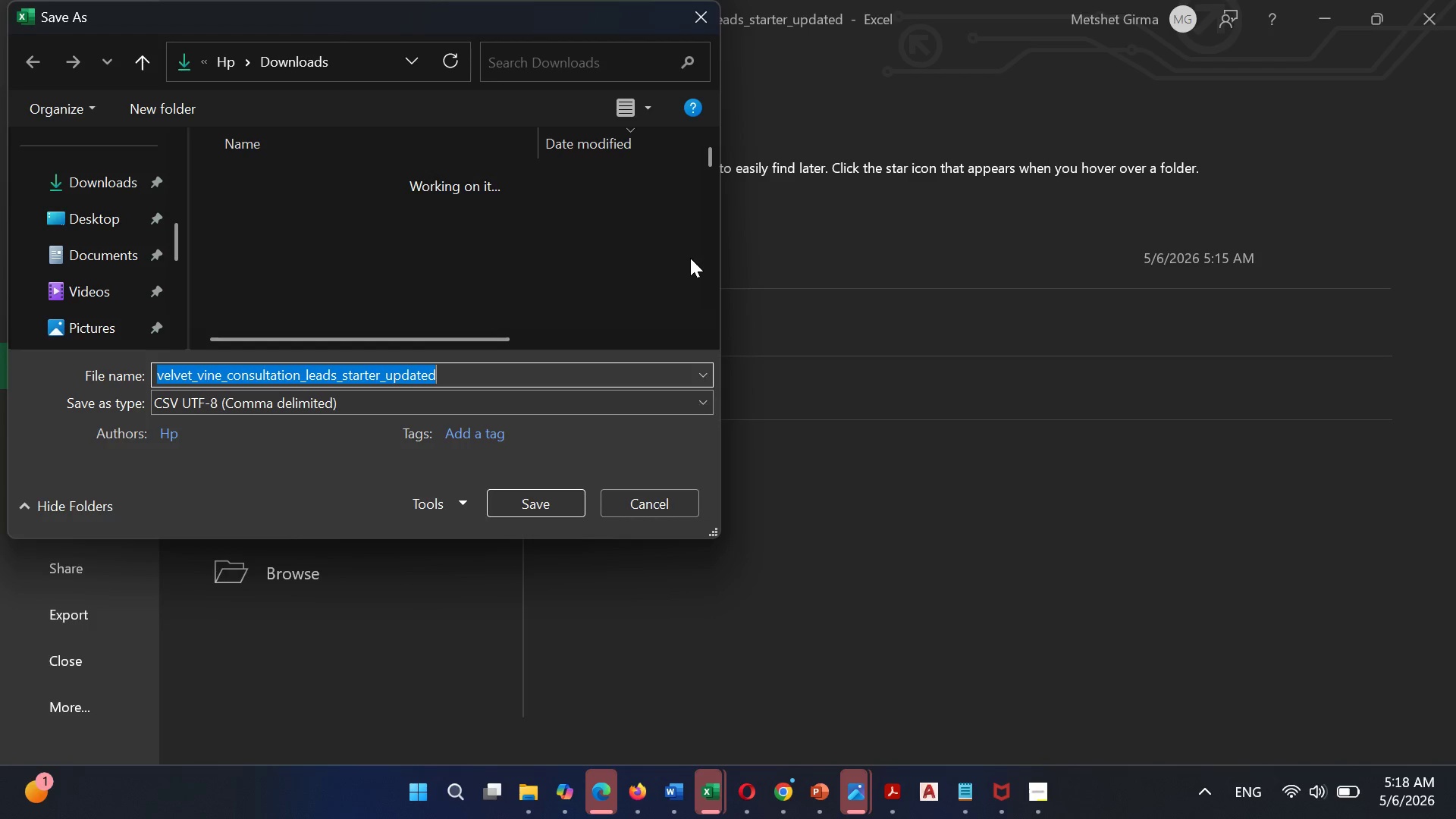 
key(ArrowRight)
 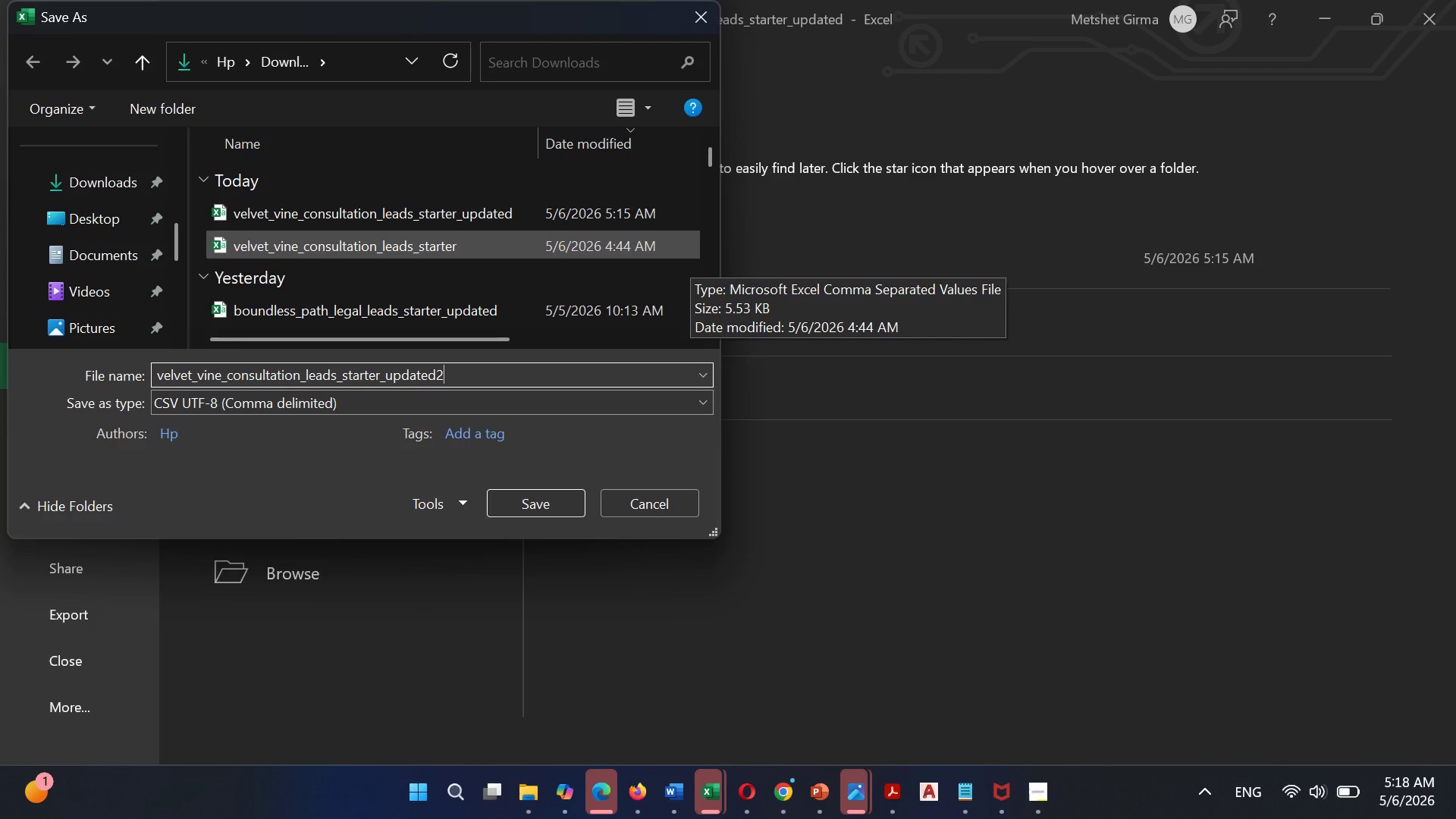 
key(2)
 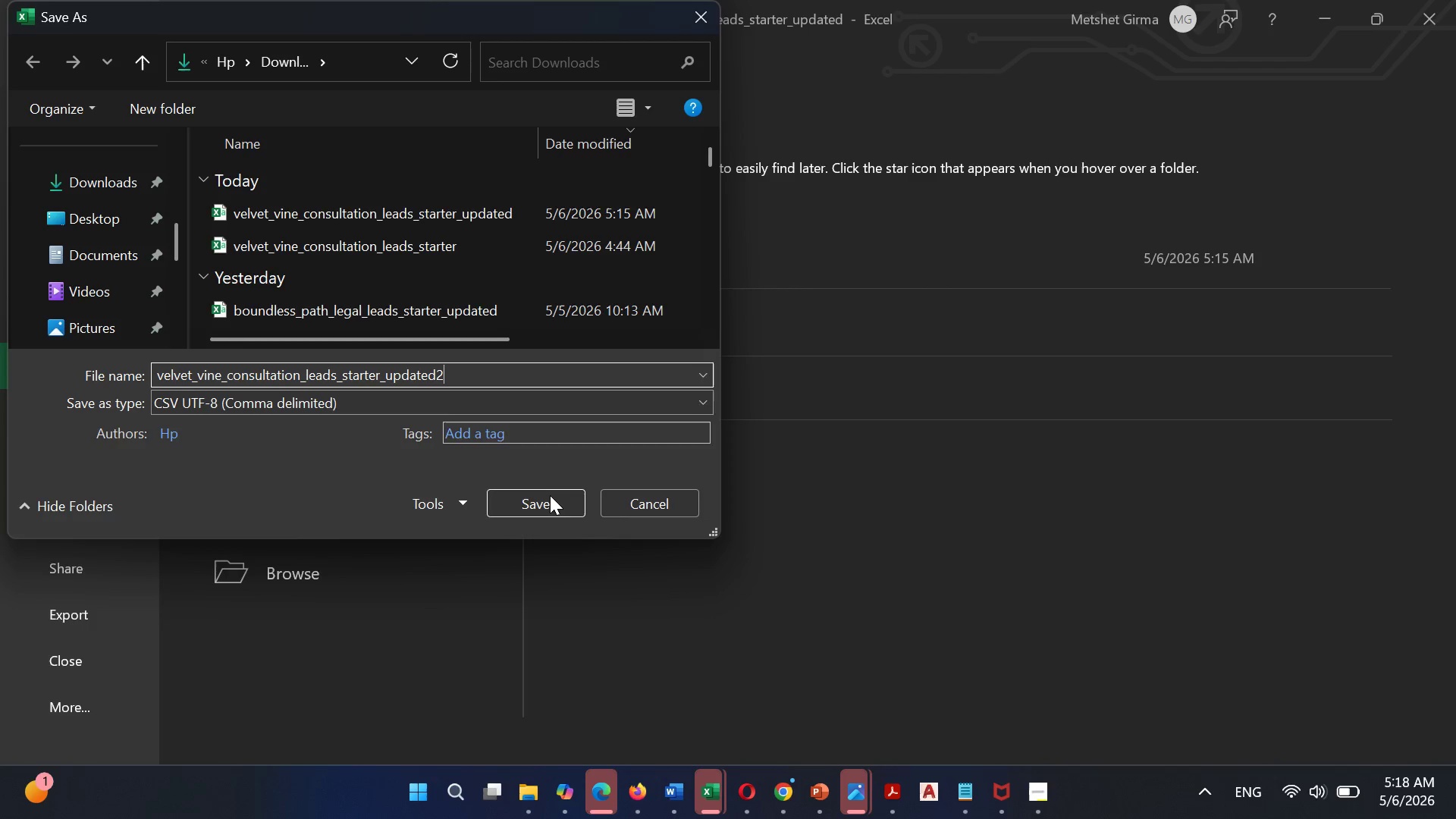 
left_click([550, 497])
 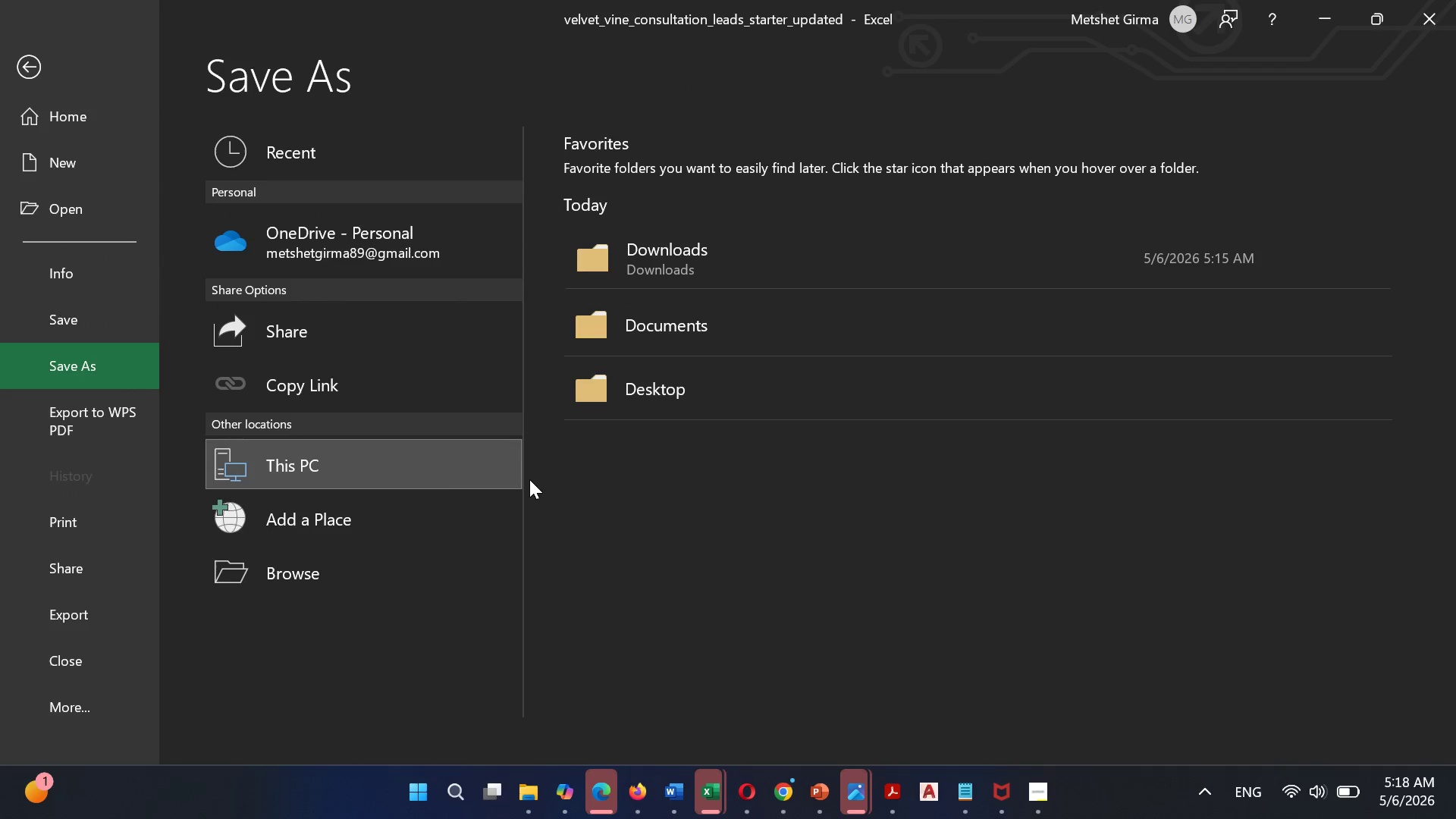 
scroll: coordinate [547, 491], scroll_direction: up, amount: 1.0
 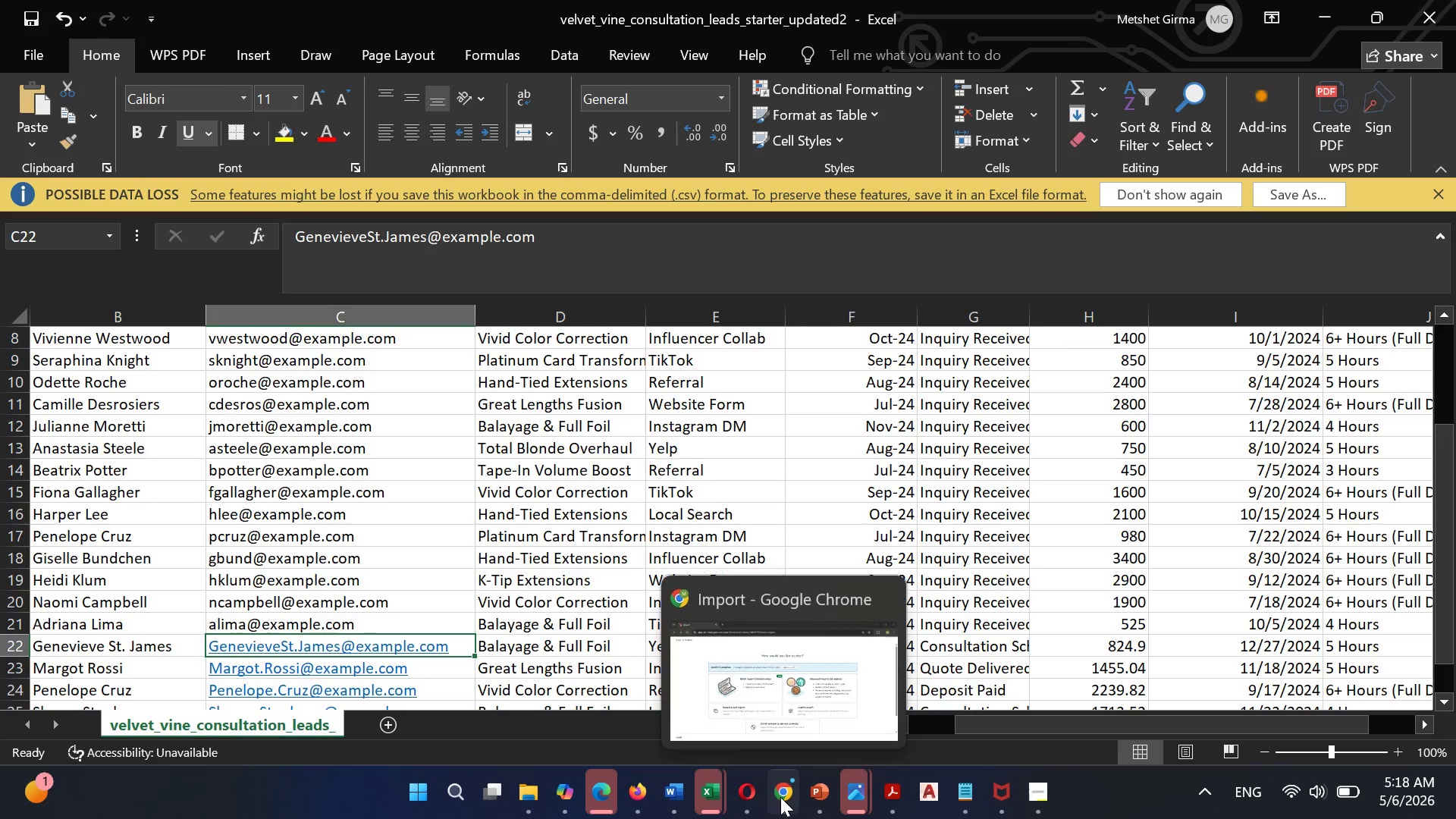 
left_click([797, 692])
 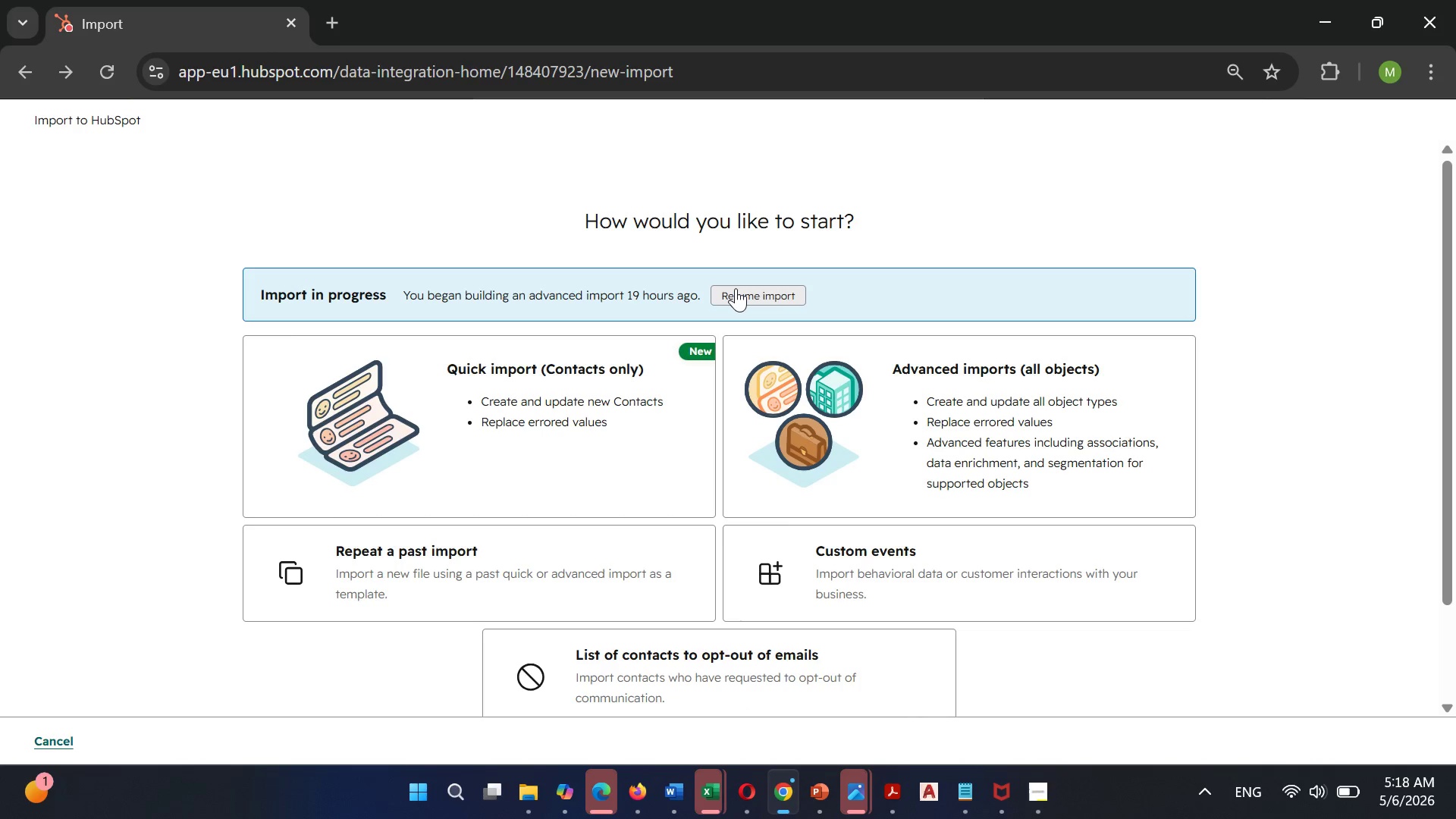 
left_click([575, 405])
 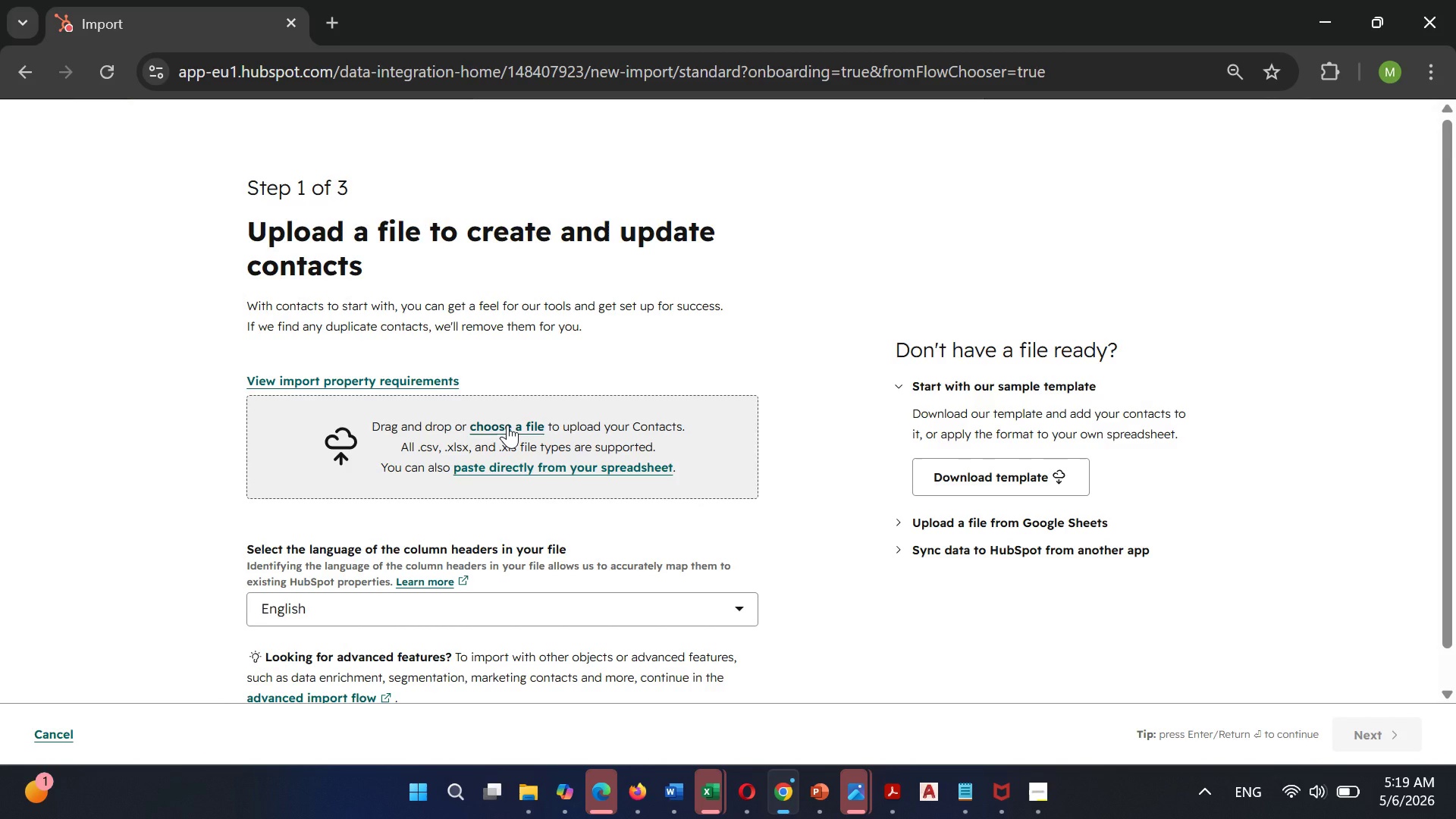 
left_click([507, 425])
 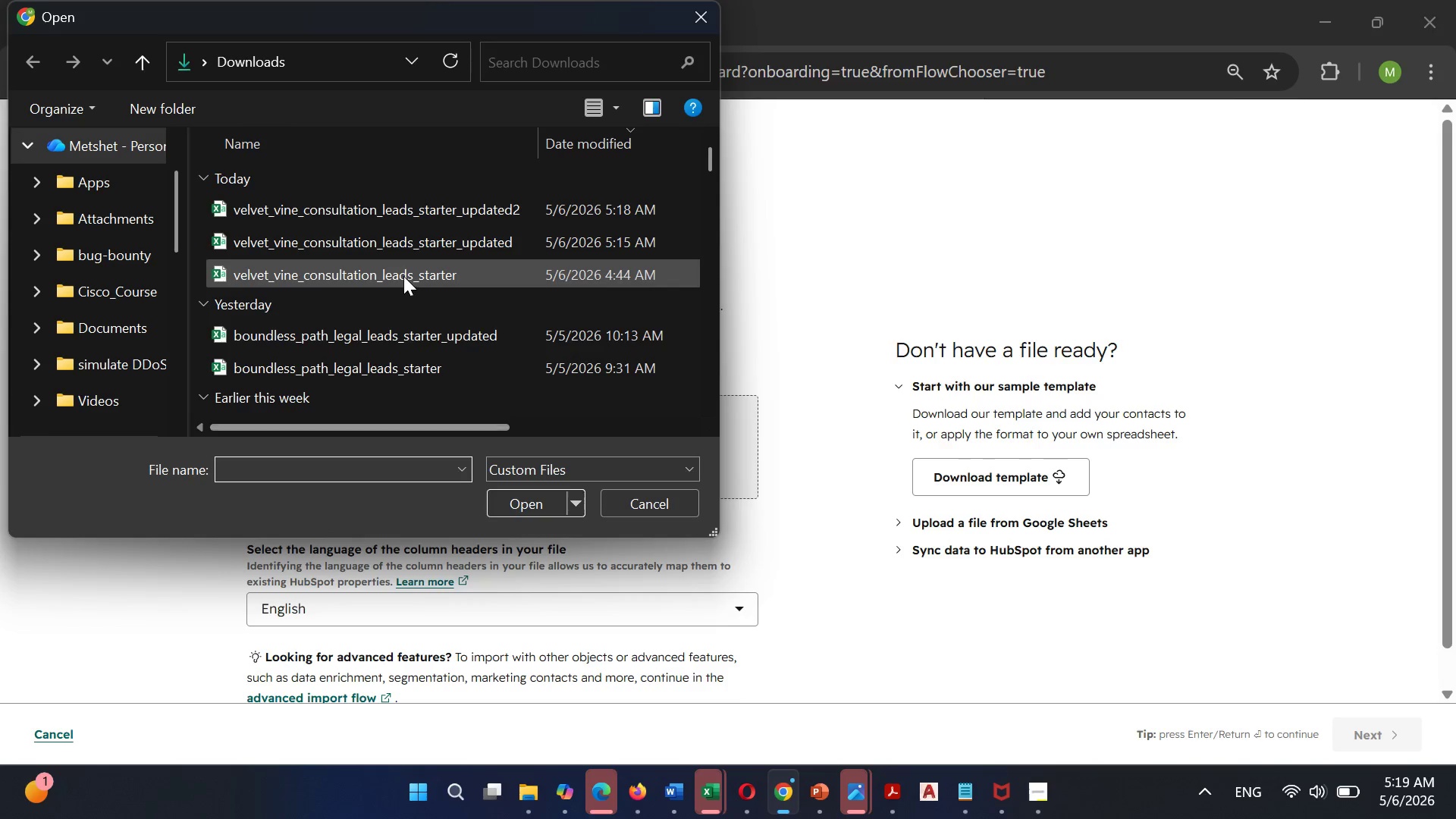 
left_click([419, 212])
 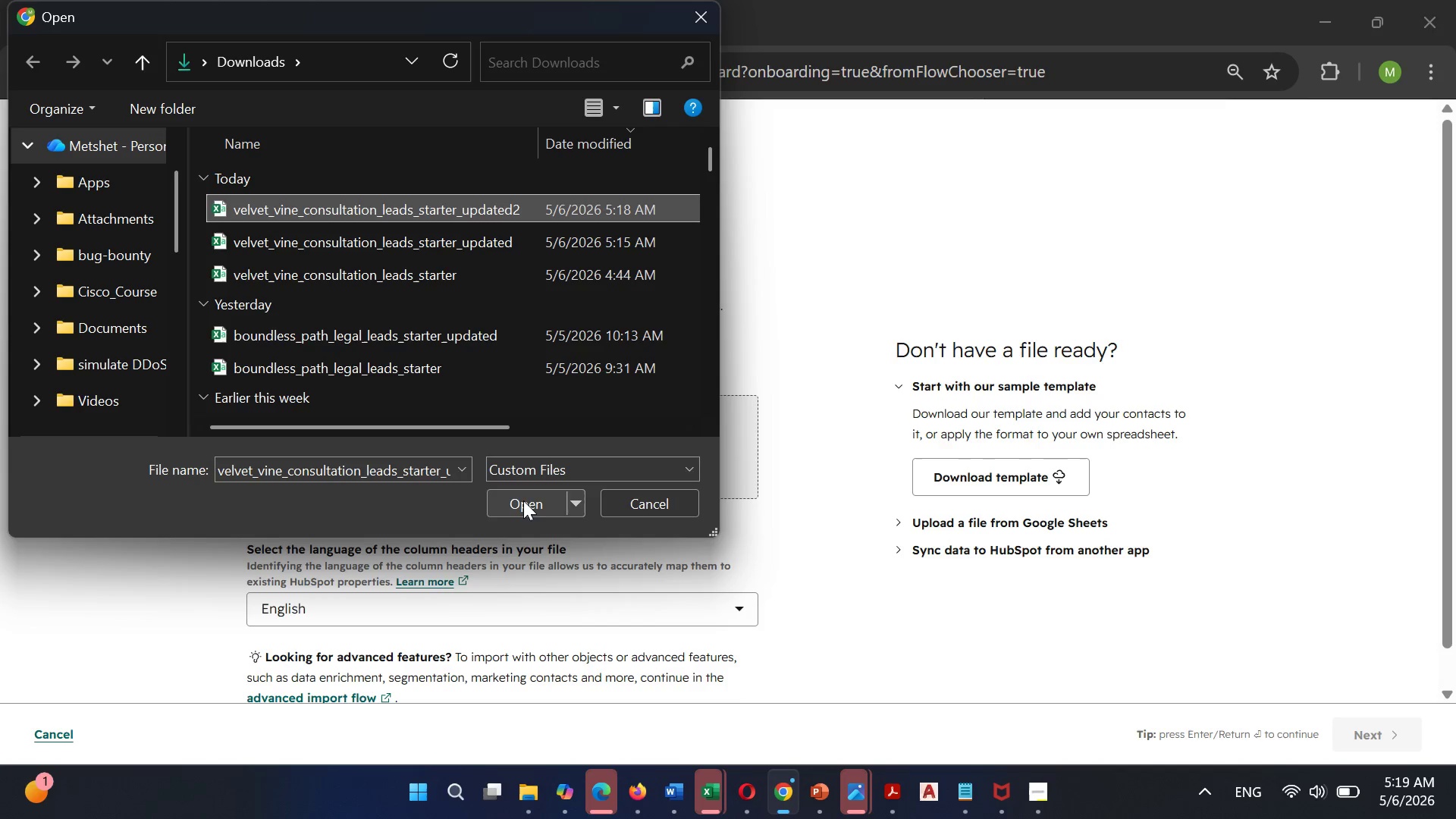 
left_click([523, 500])
 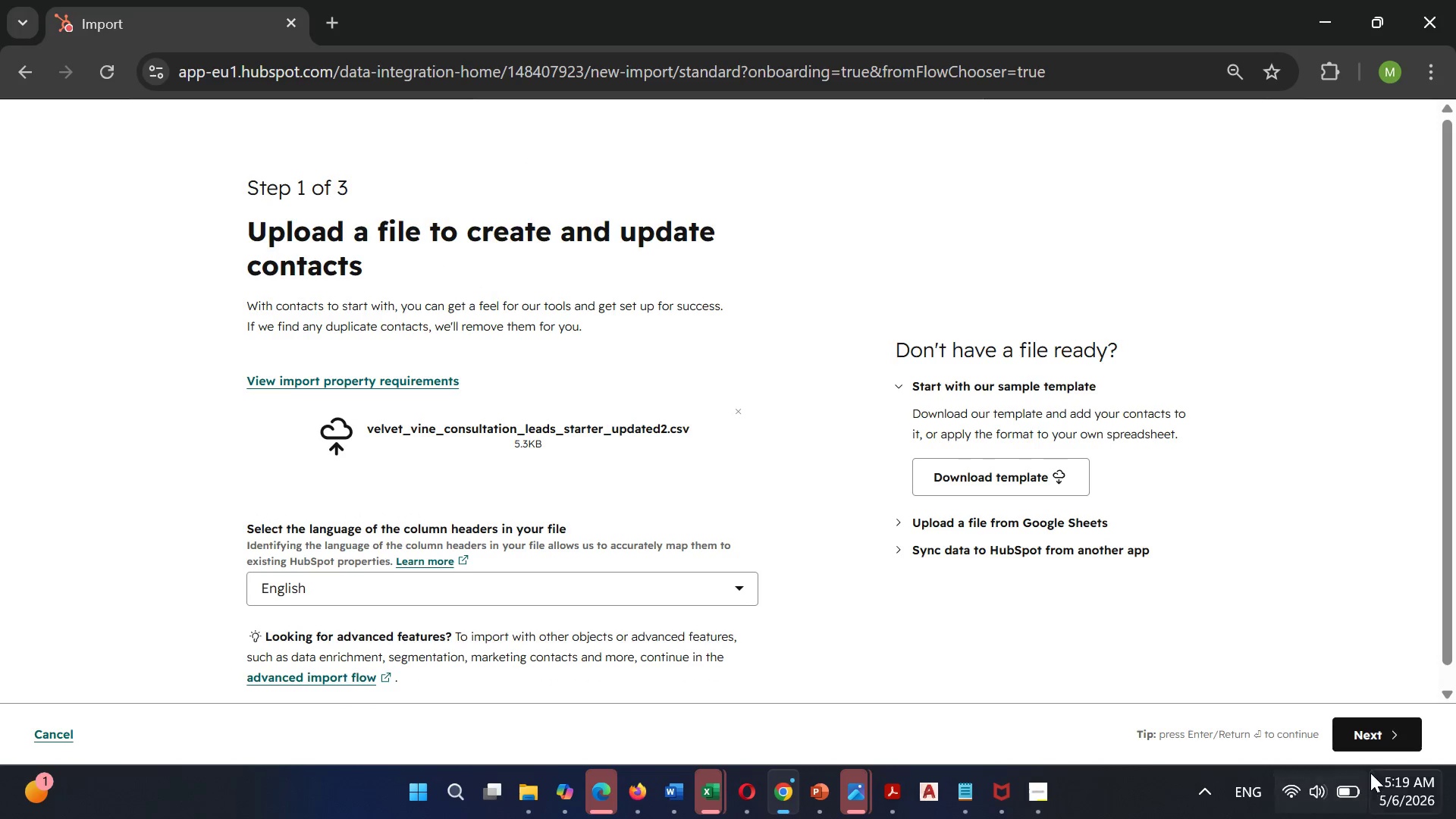 
left_click([1382, 734])
 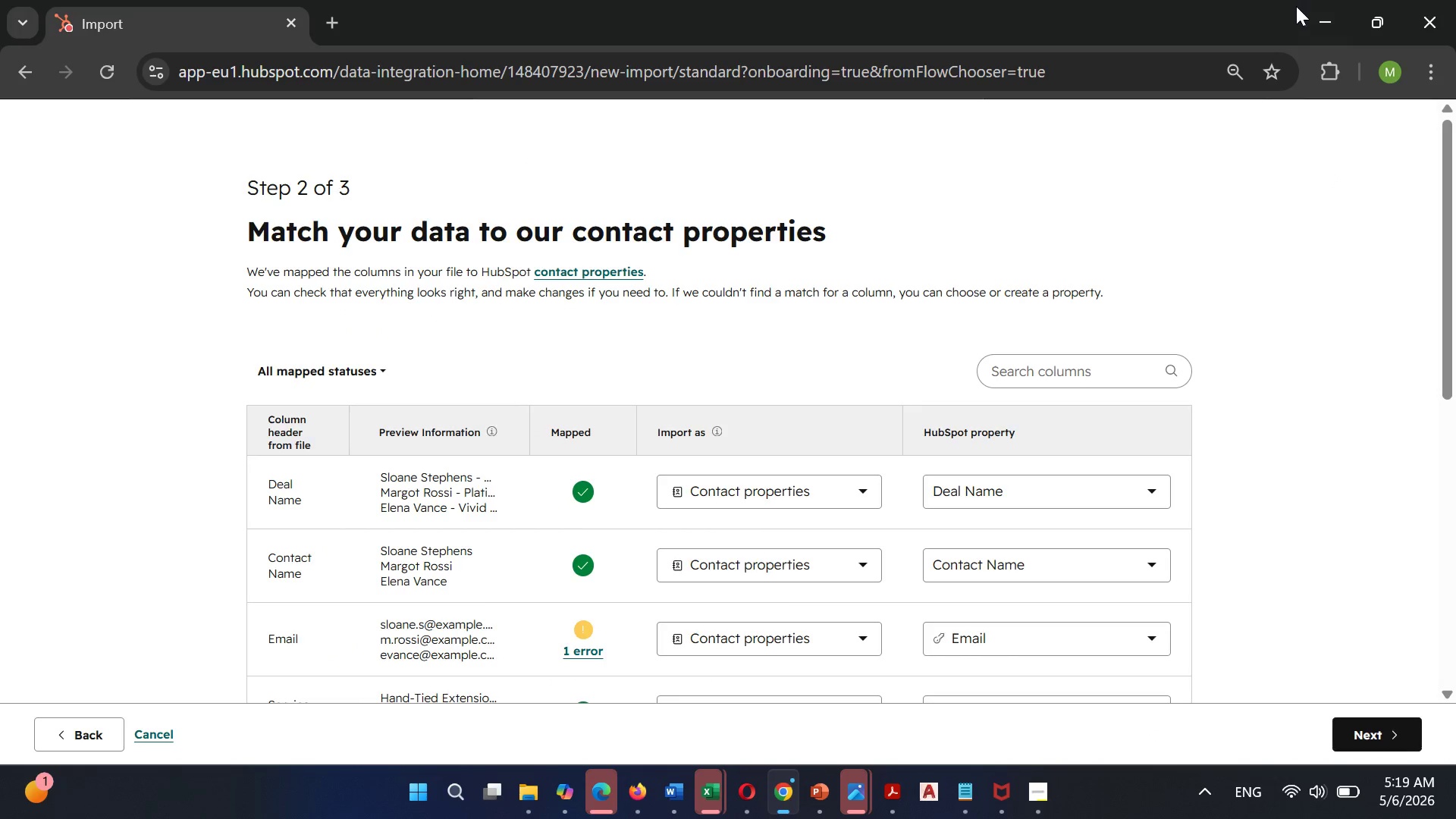 
scroll: coordinate [900, 444], scroll_direction: down, amount: 1.0
 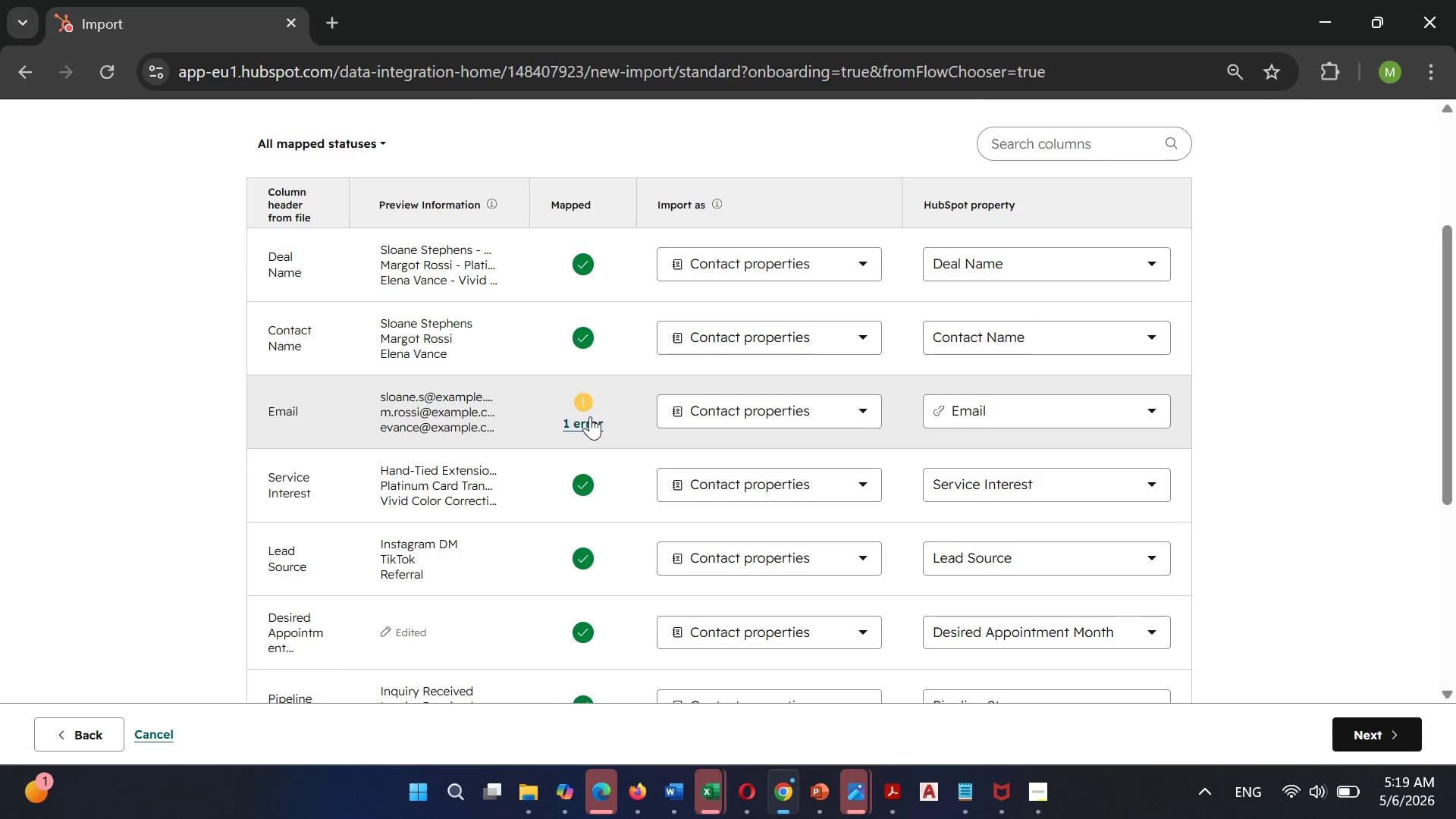 
left_click([590, 416])
 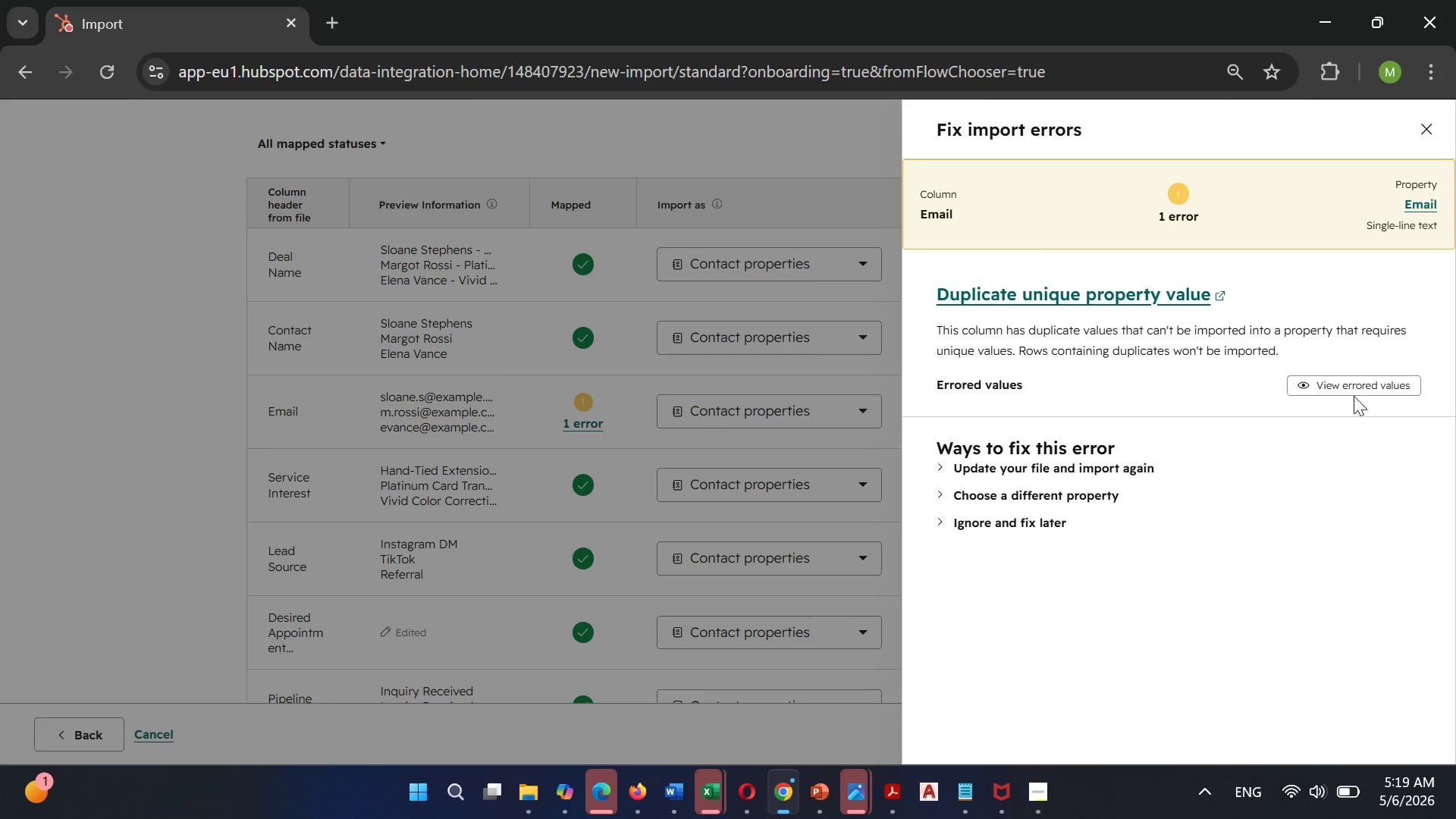 
left_click([1357, 391])
 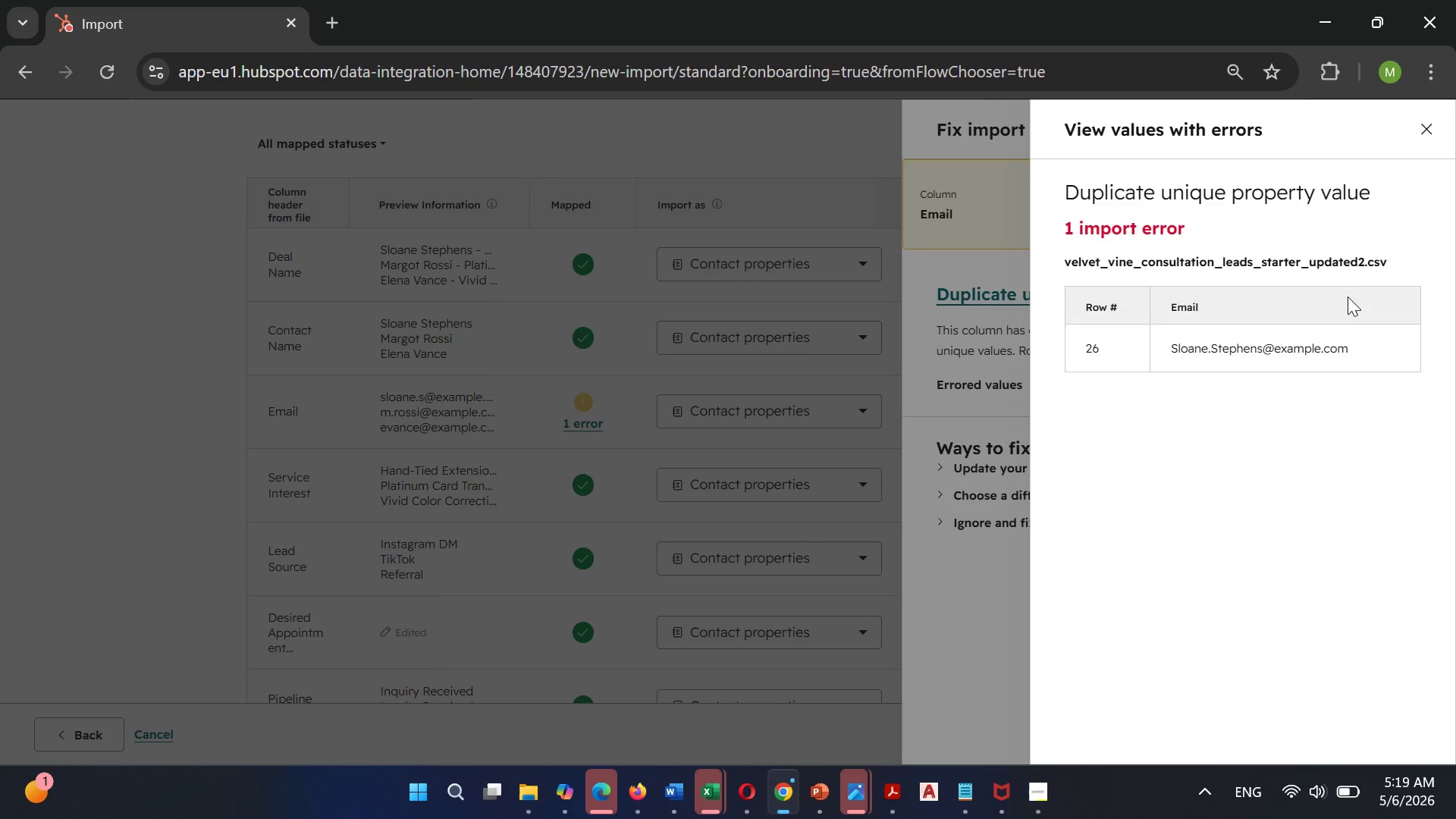 
wait(6.14)
 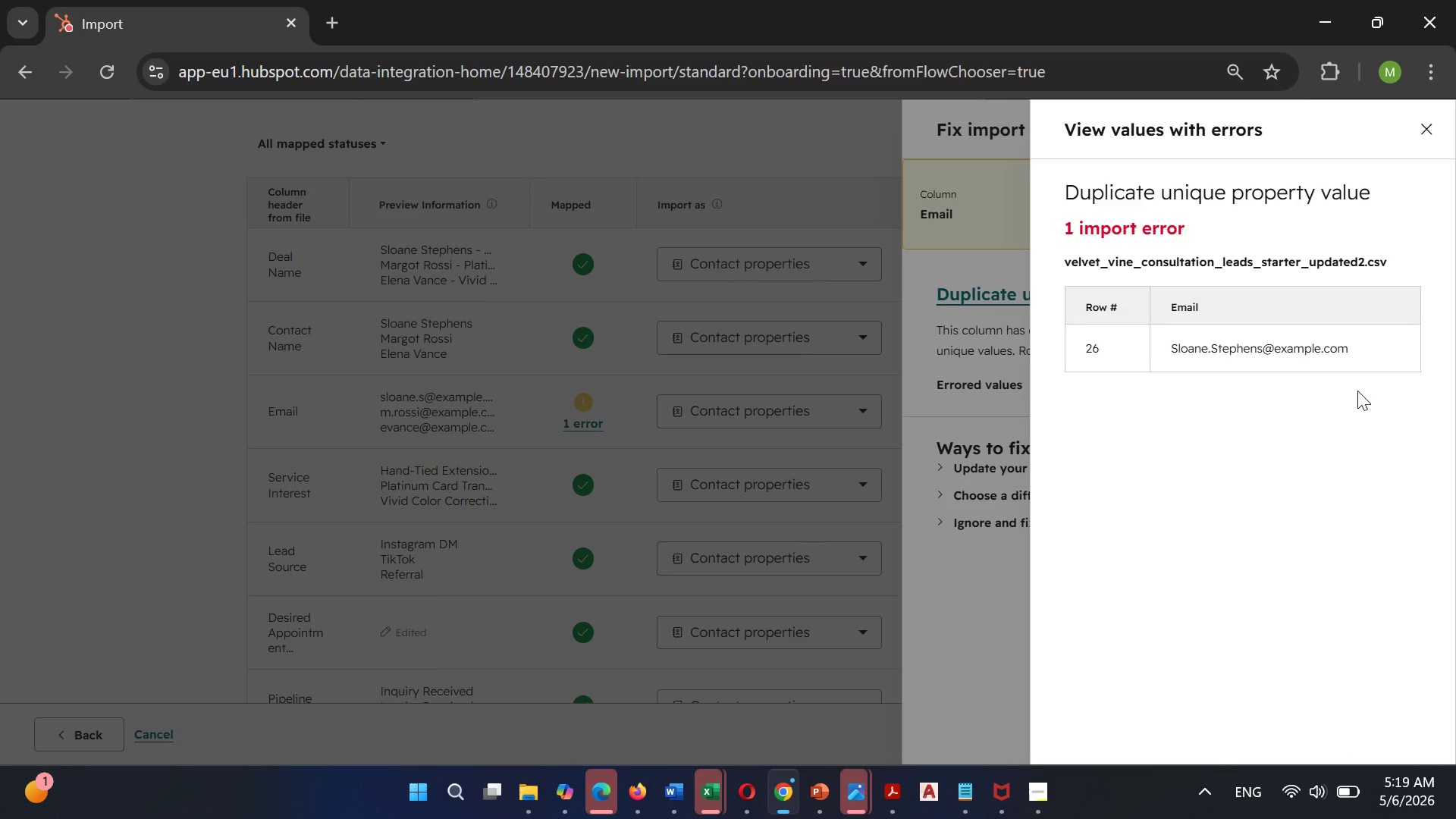 
left_click([1426, 137])
 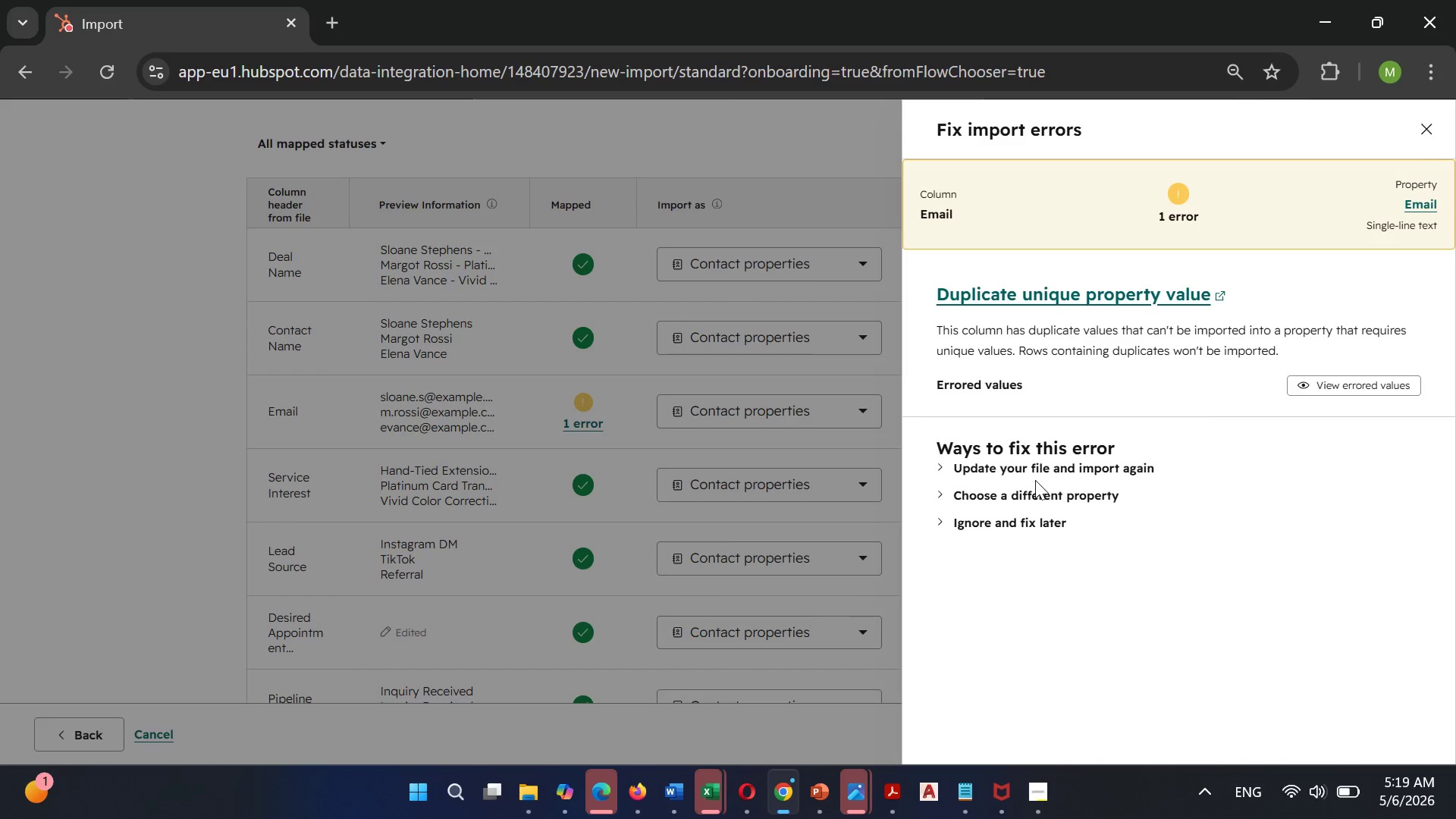 
left_click([1035, 479])
 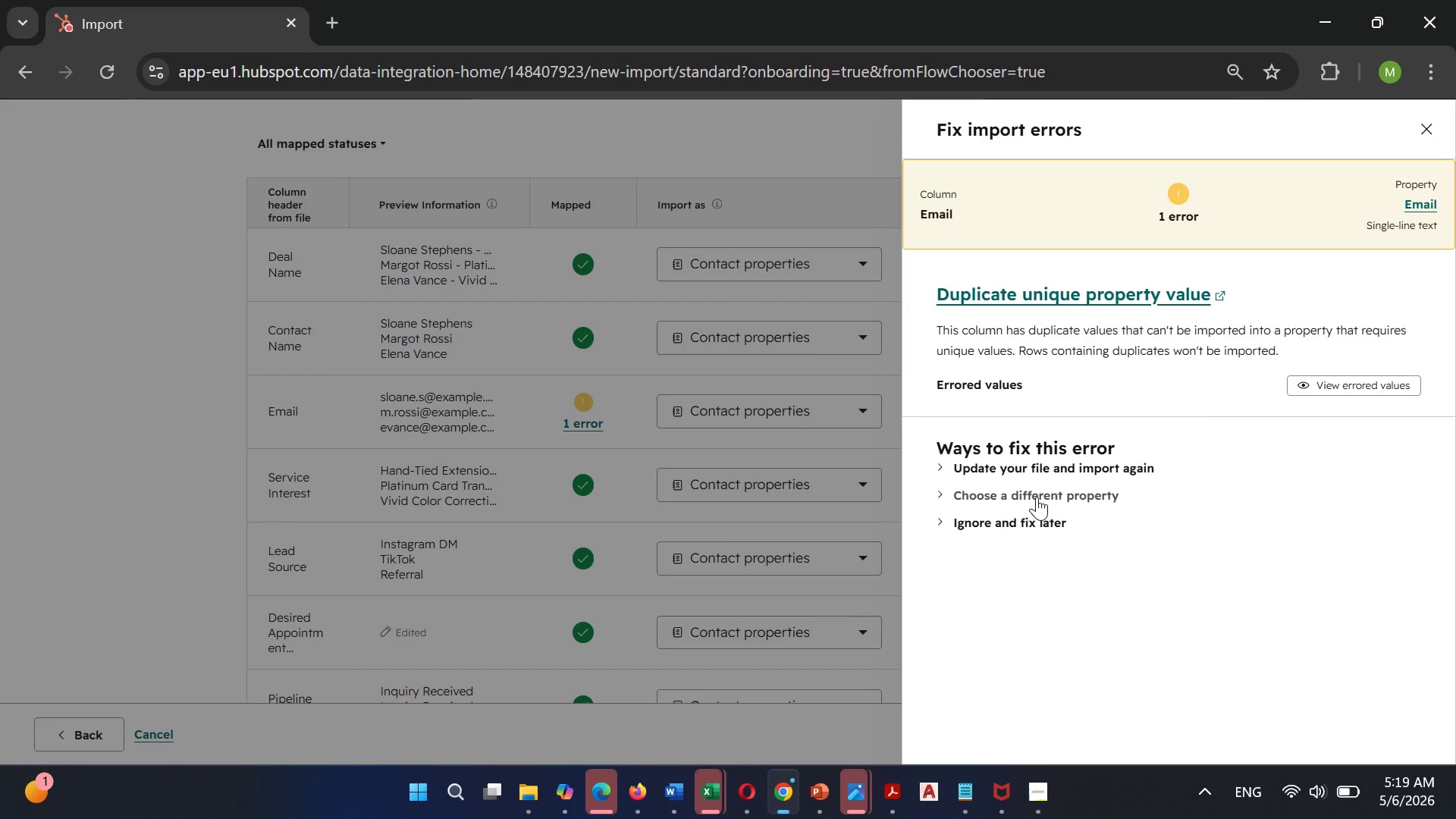 
left_click([1037, 497])
 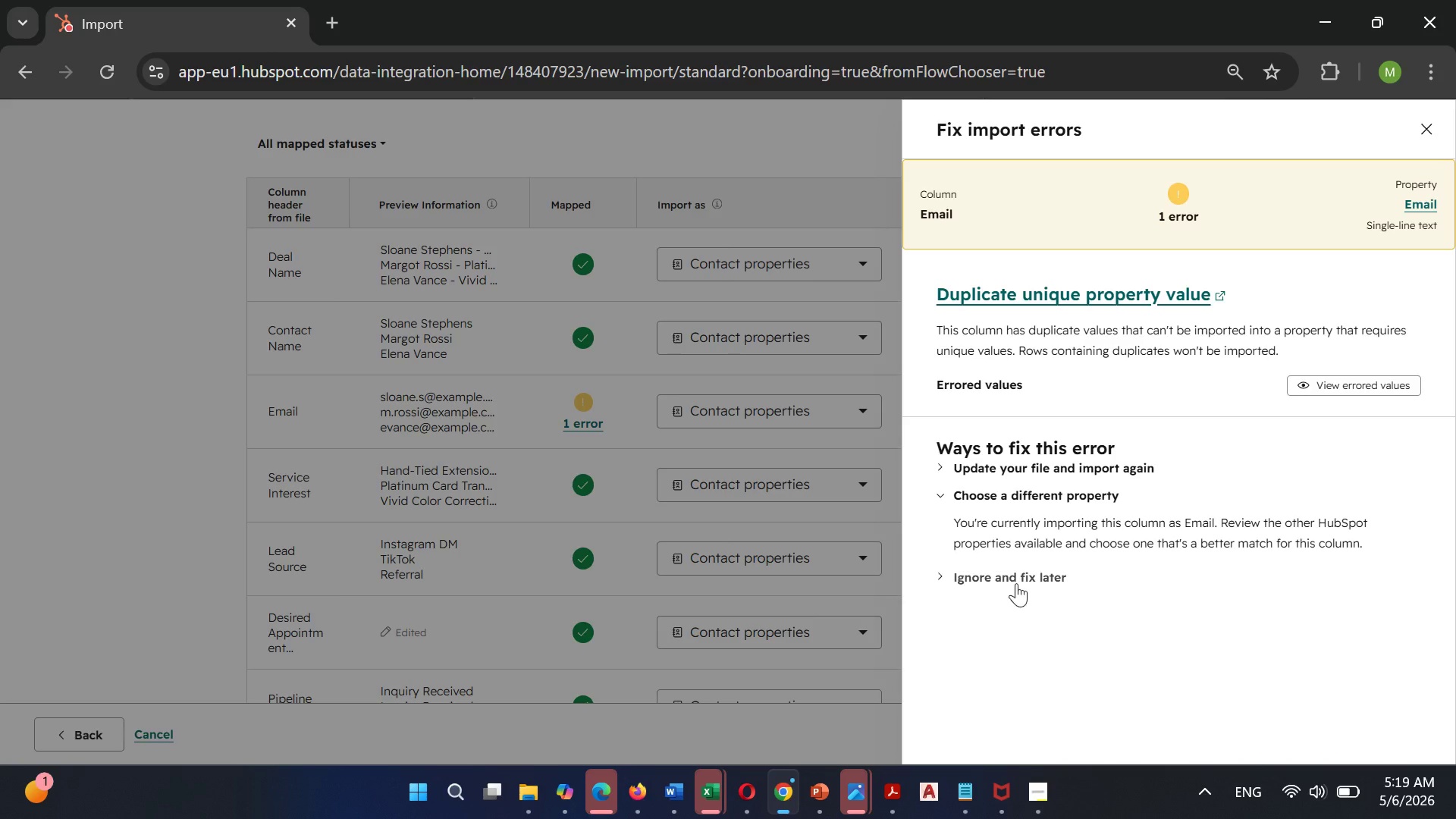 
left_click([1017, 582])
 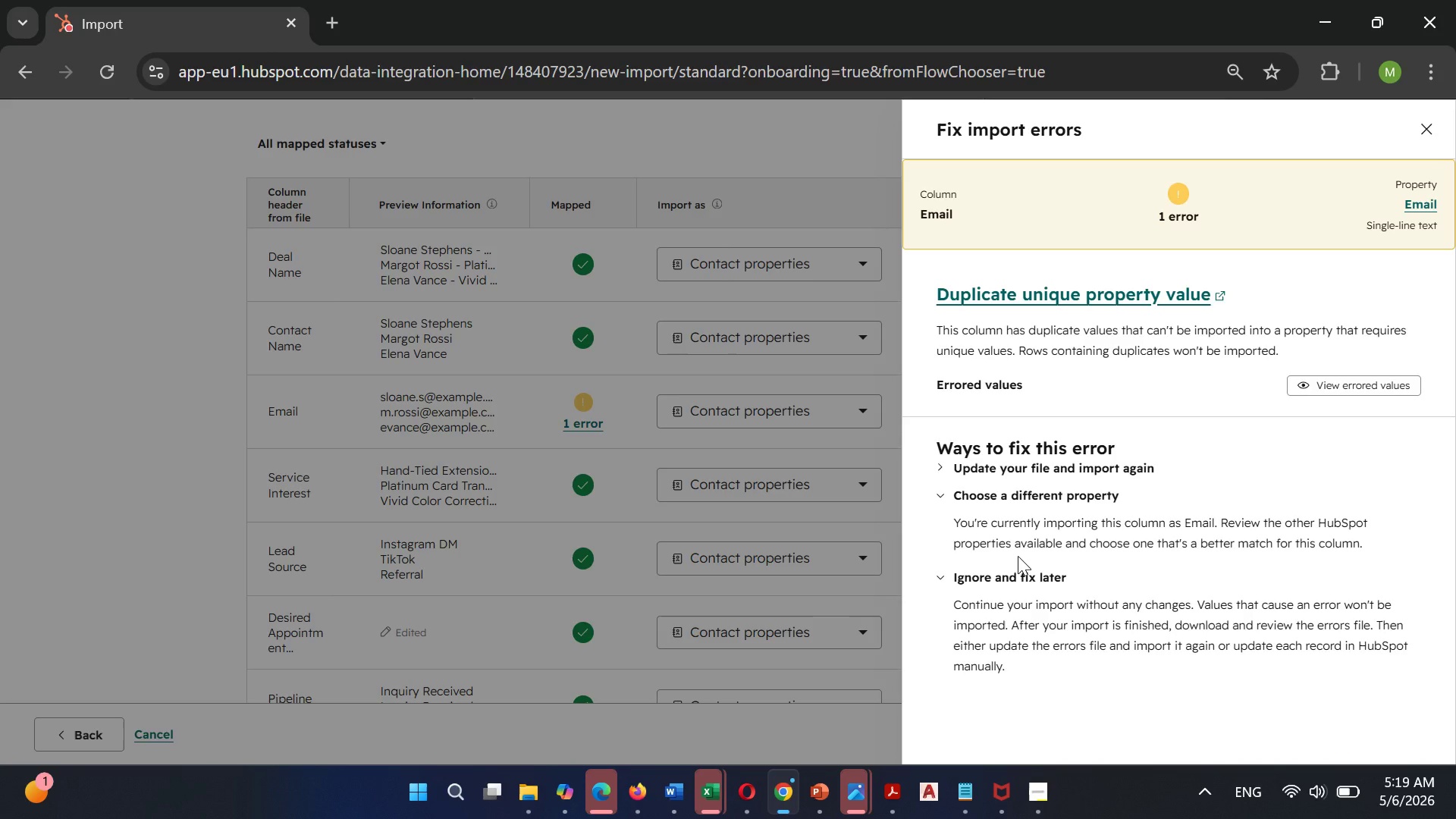 
scroll: coordinate [1018, 556], scroll_direction: down, amount: 2.0
 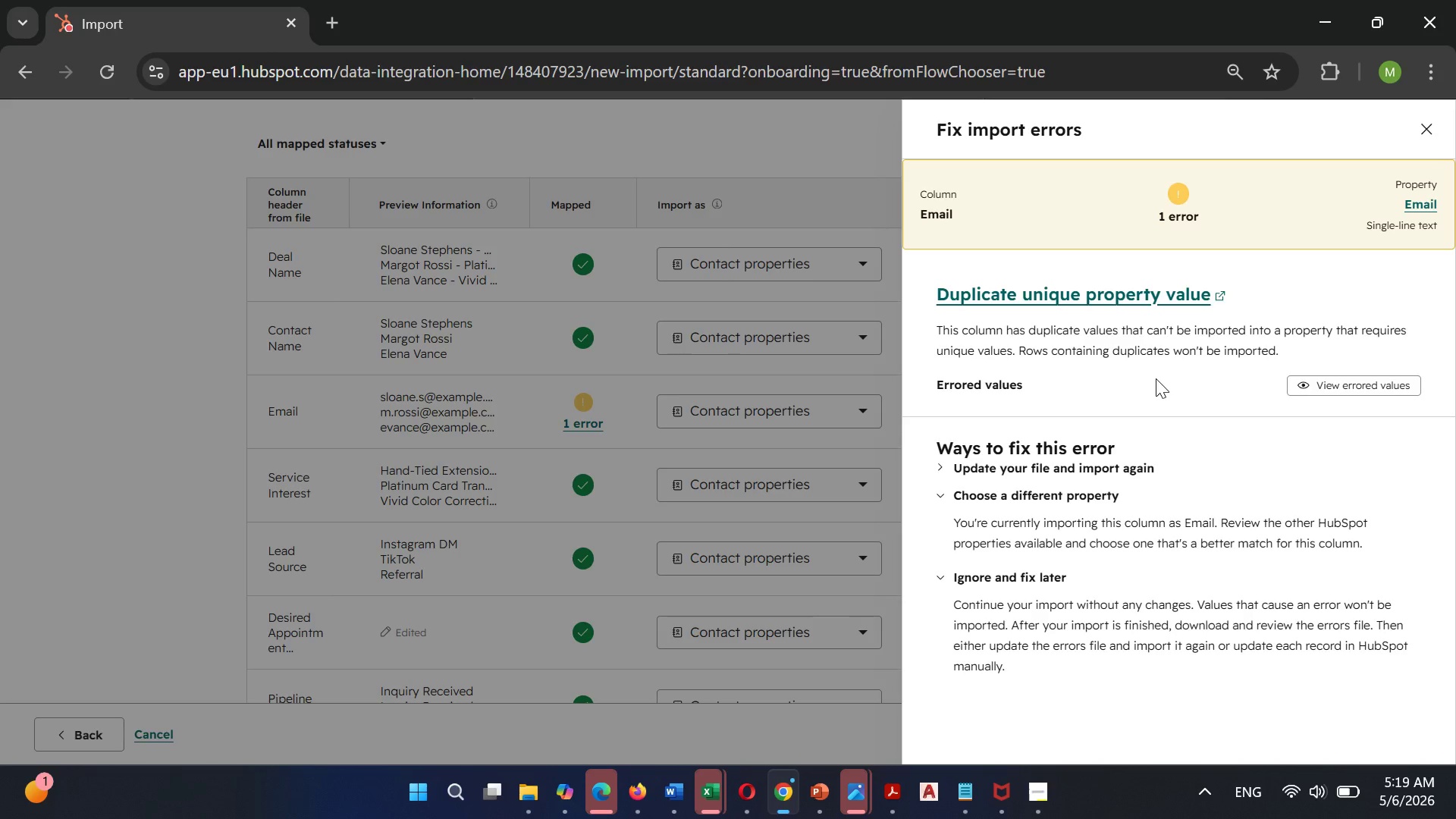 
scroll: coordinate [1155, 378], scroll_direction: up, amount: 1.0
 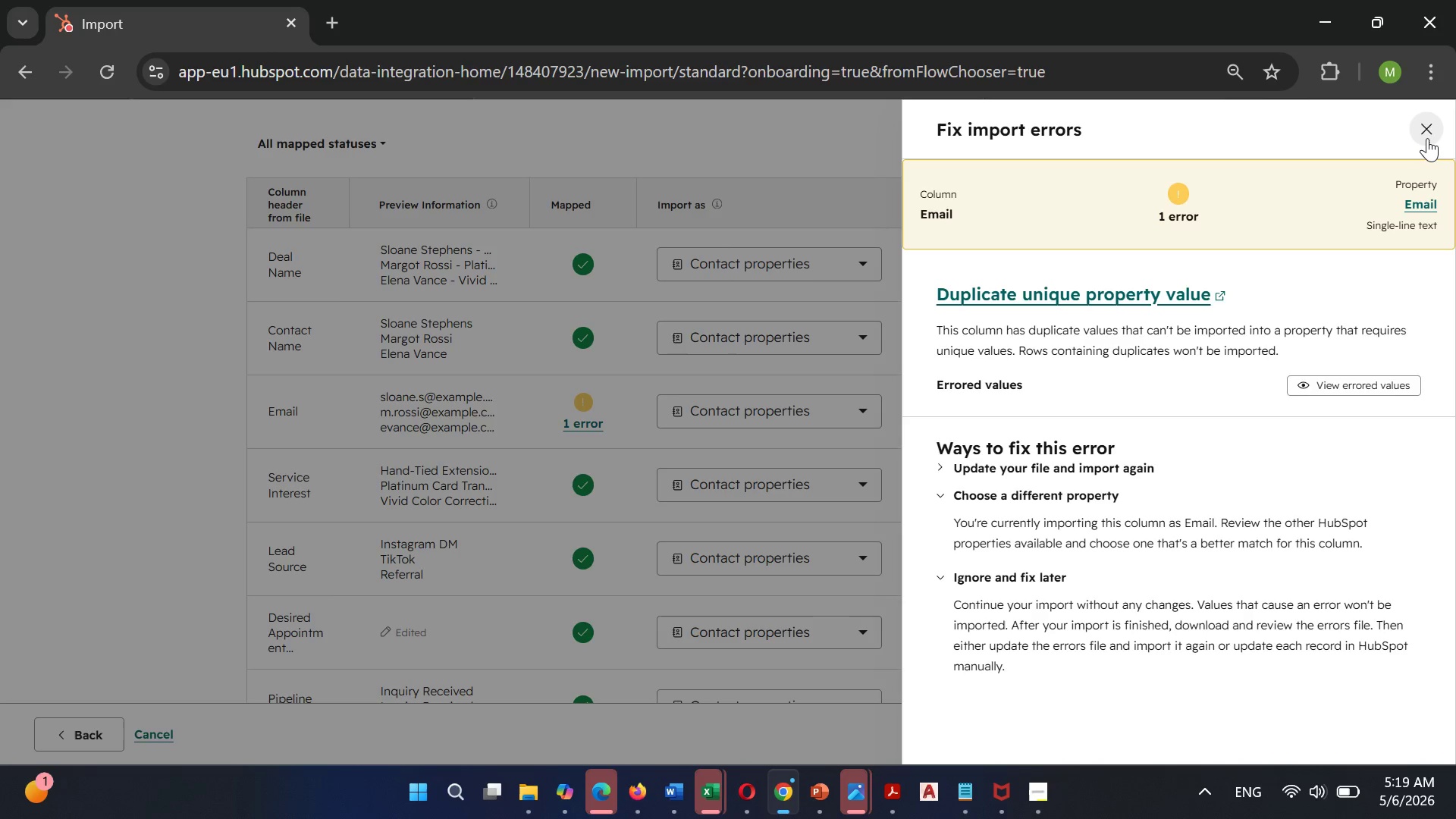 
left_click([1427, 138])
 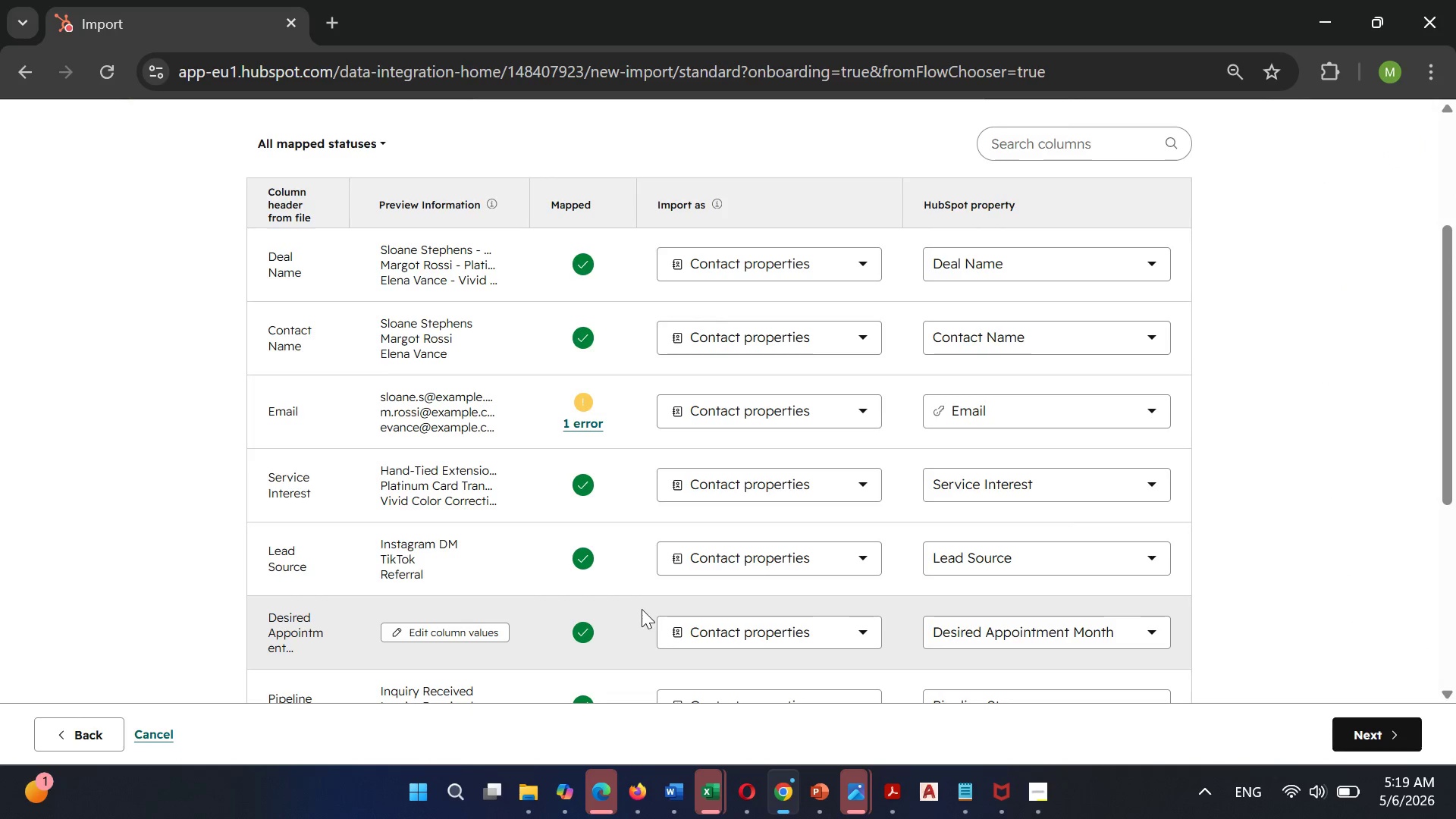 
mouse_move([730, 768])
 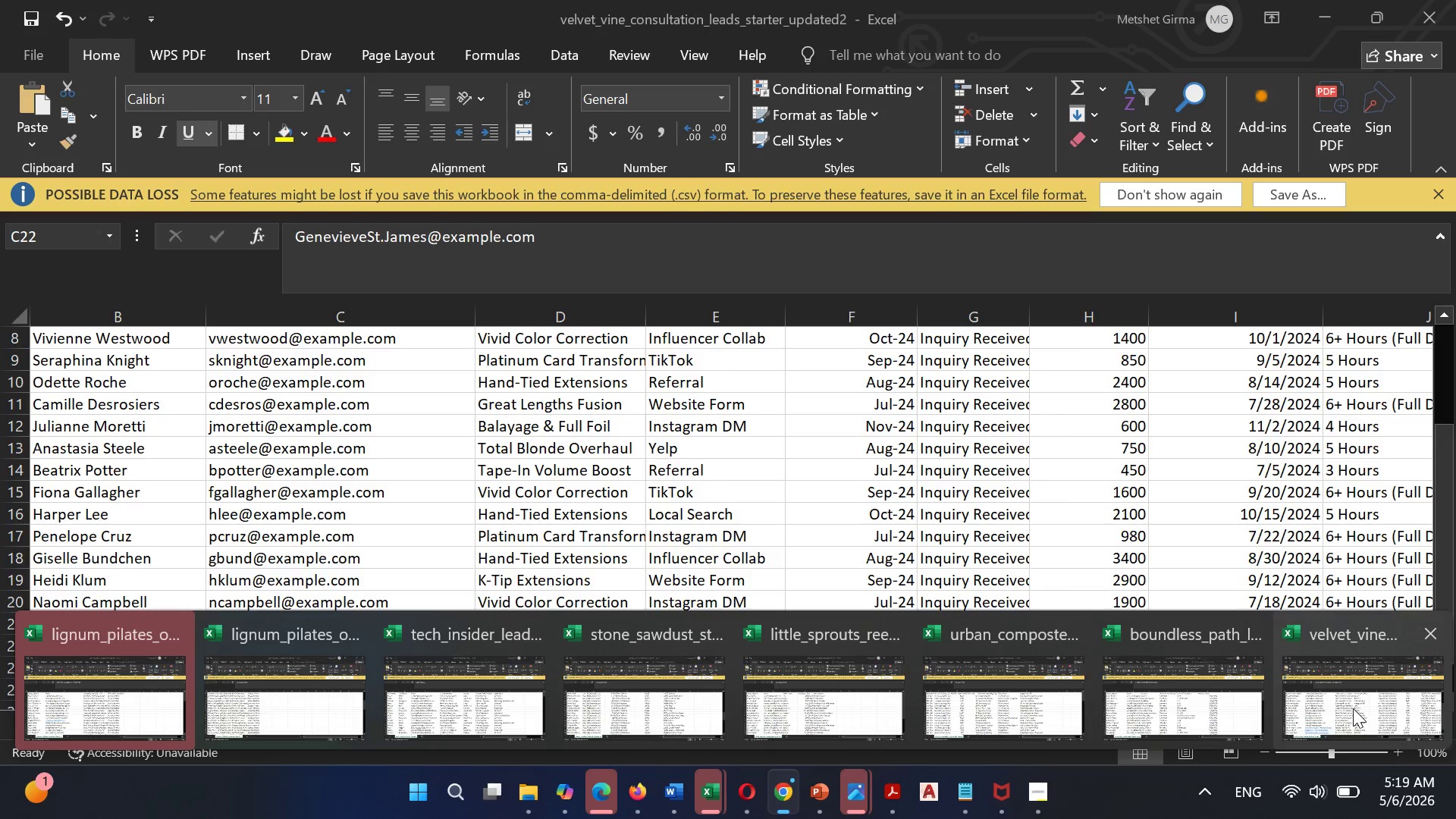 
left_click([1353, 708])
 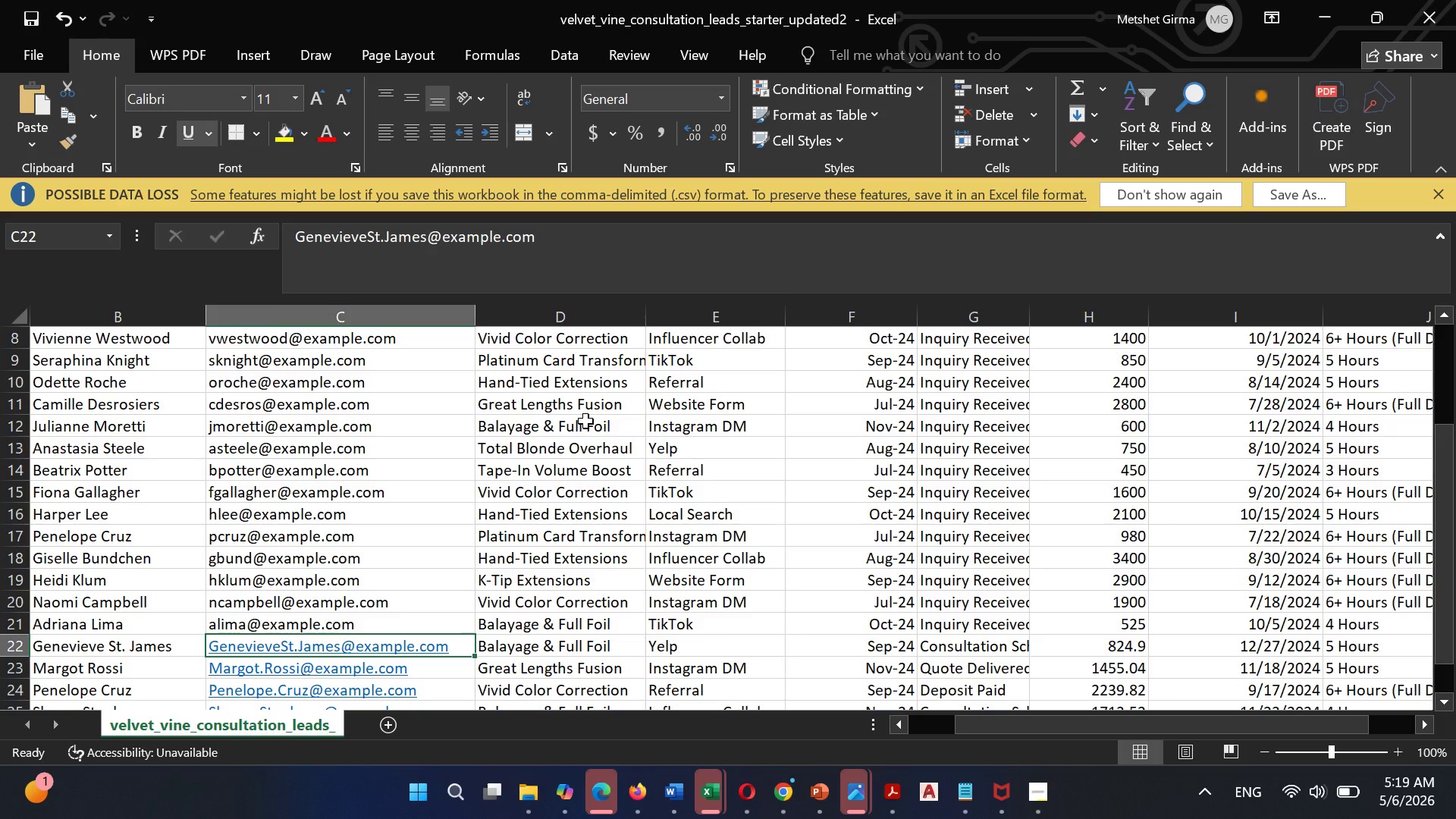 
scroll: coordinate [585, 421], scroll_direction: none, amount: 0.0
 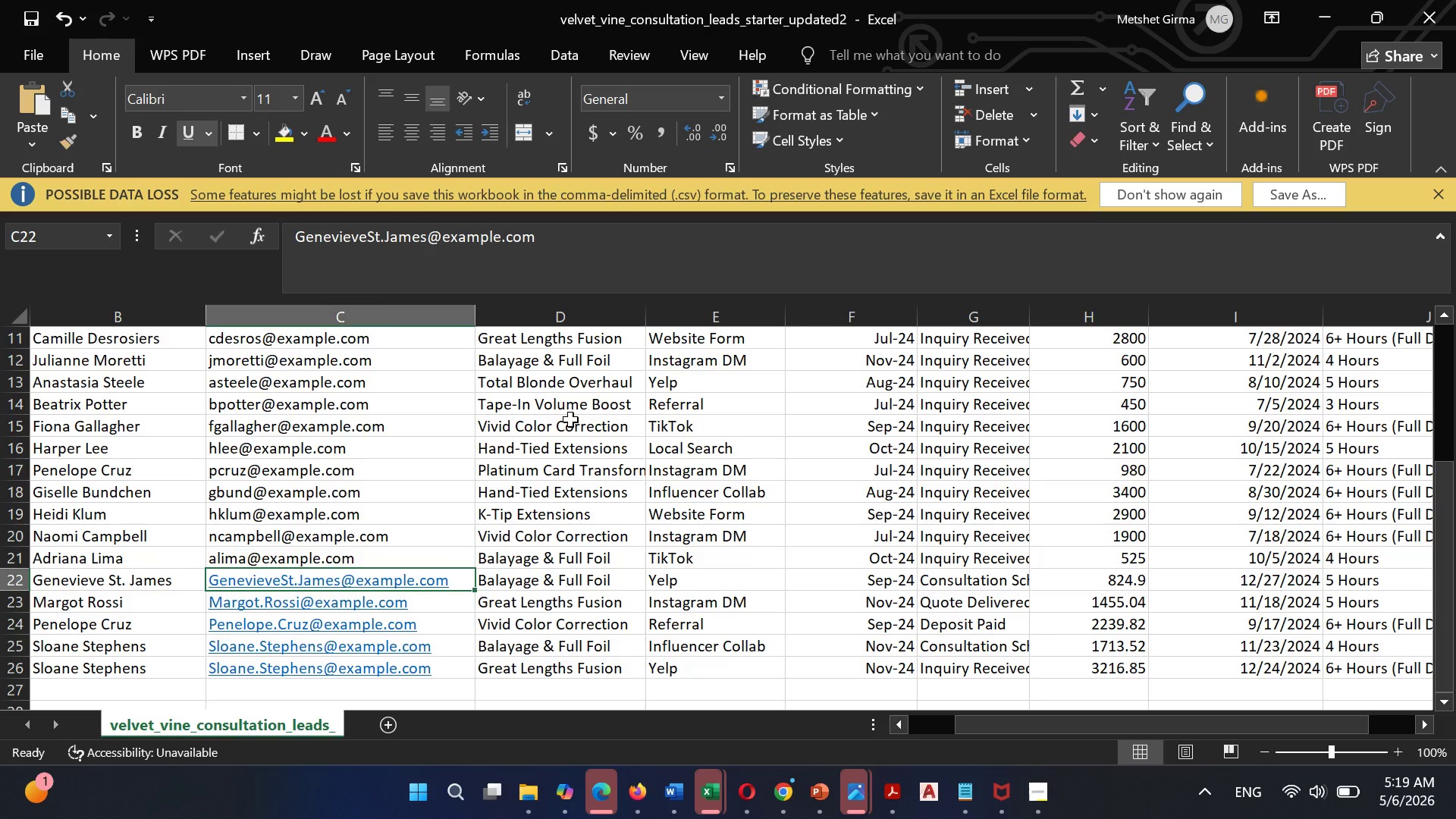 
wait(15.88)
 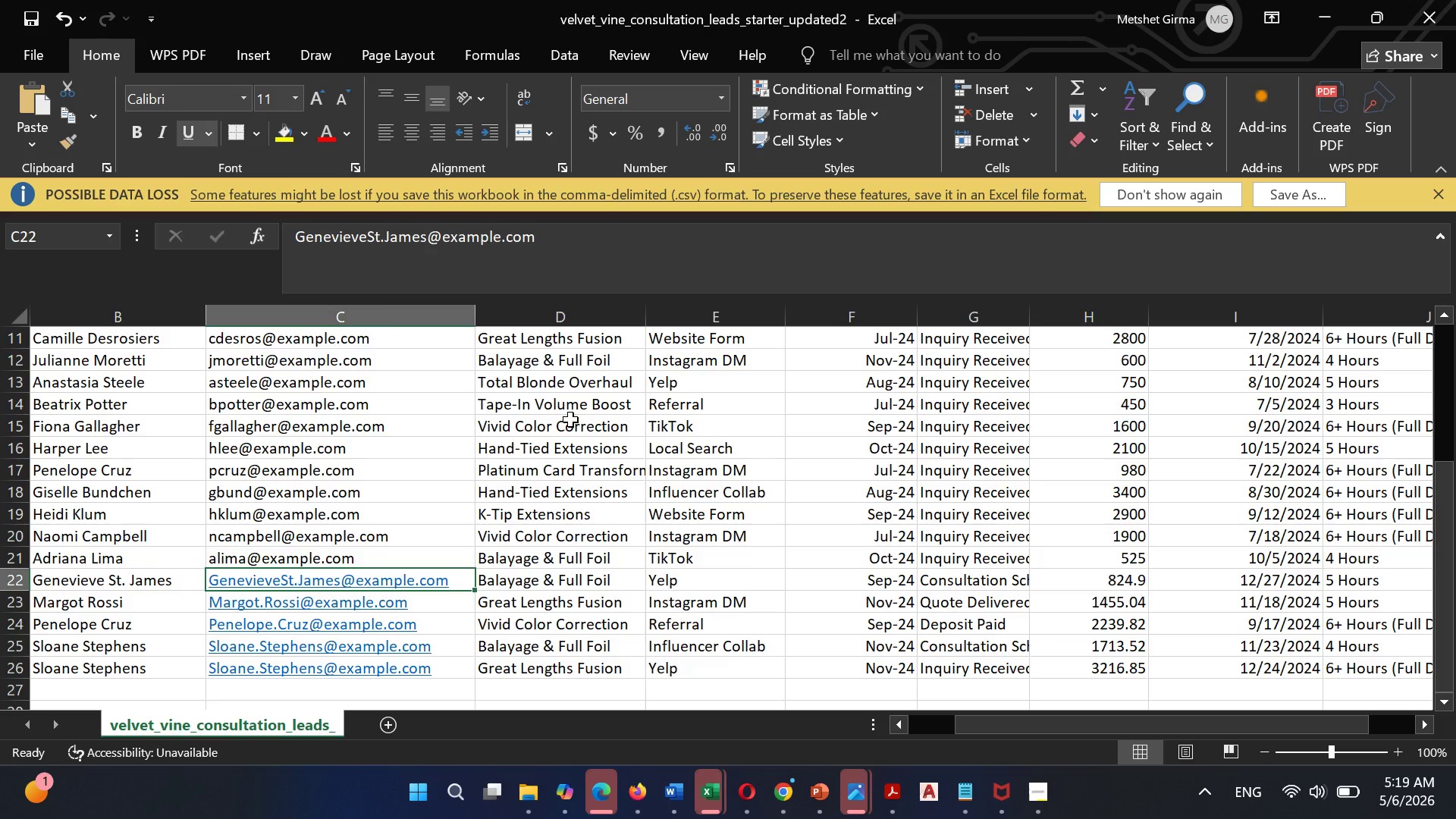 
left_click([799, 708])
 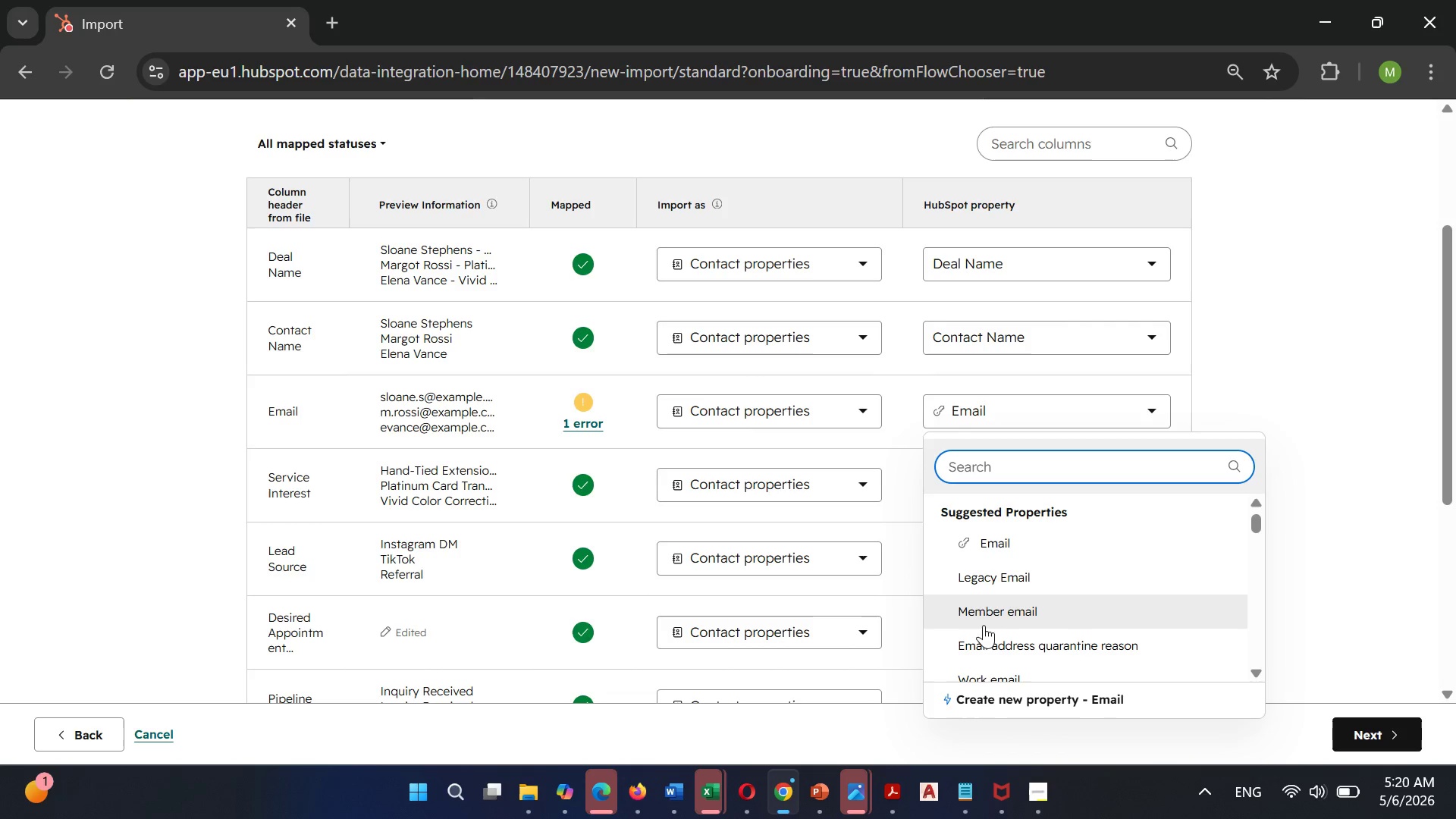 
left_click([1004, 578])
 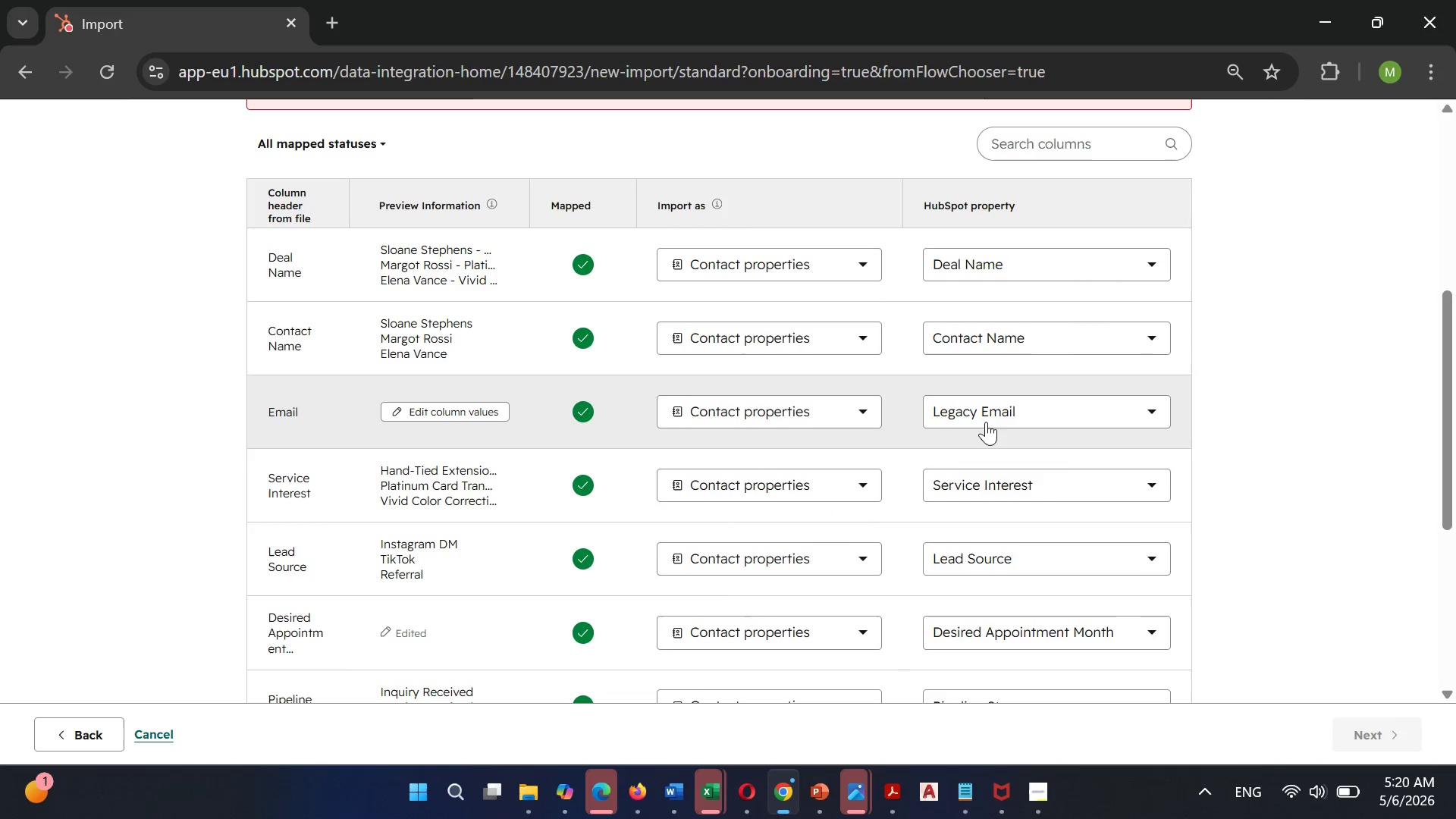 
left_click([990, 413])
 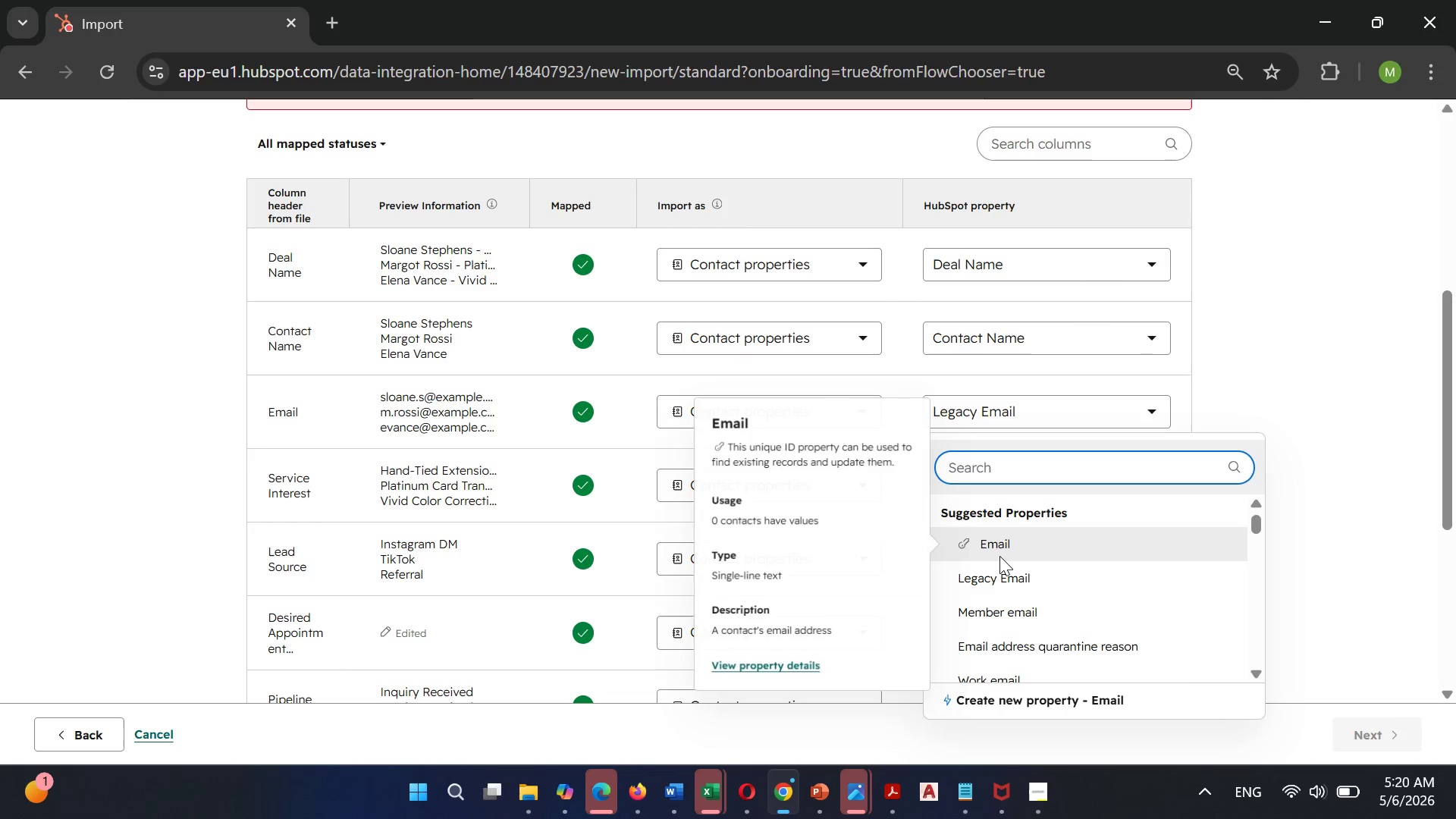 
left_click([1003, 552])
 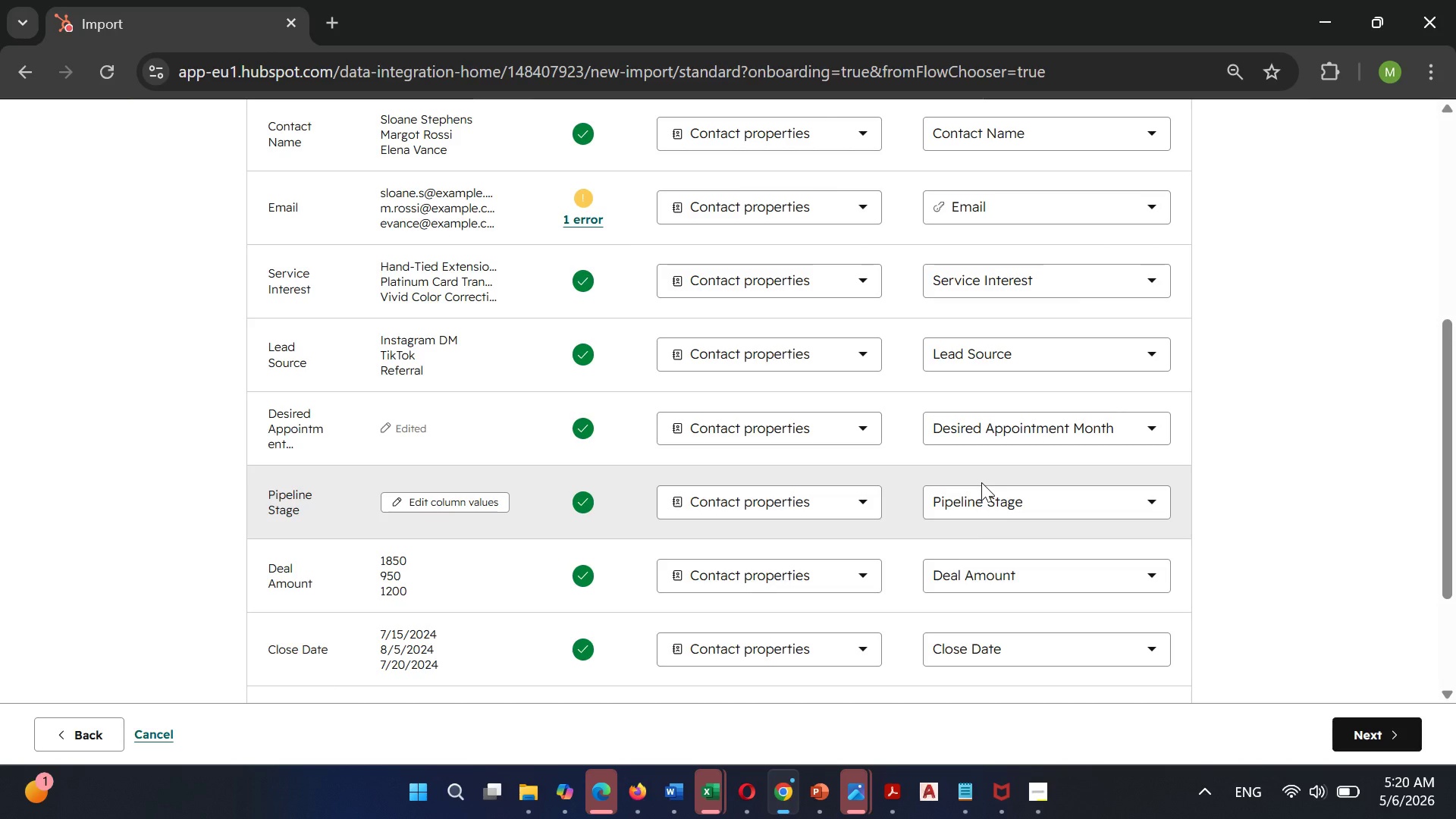 
scroll: coordinate [981, 482], scroll_direction: none, amount: 0.0
 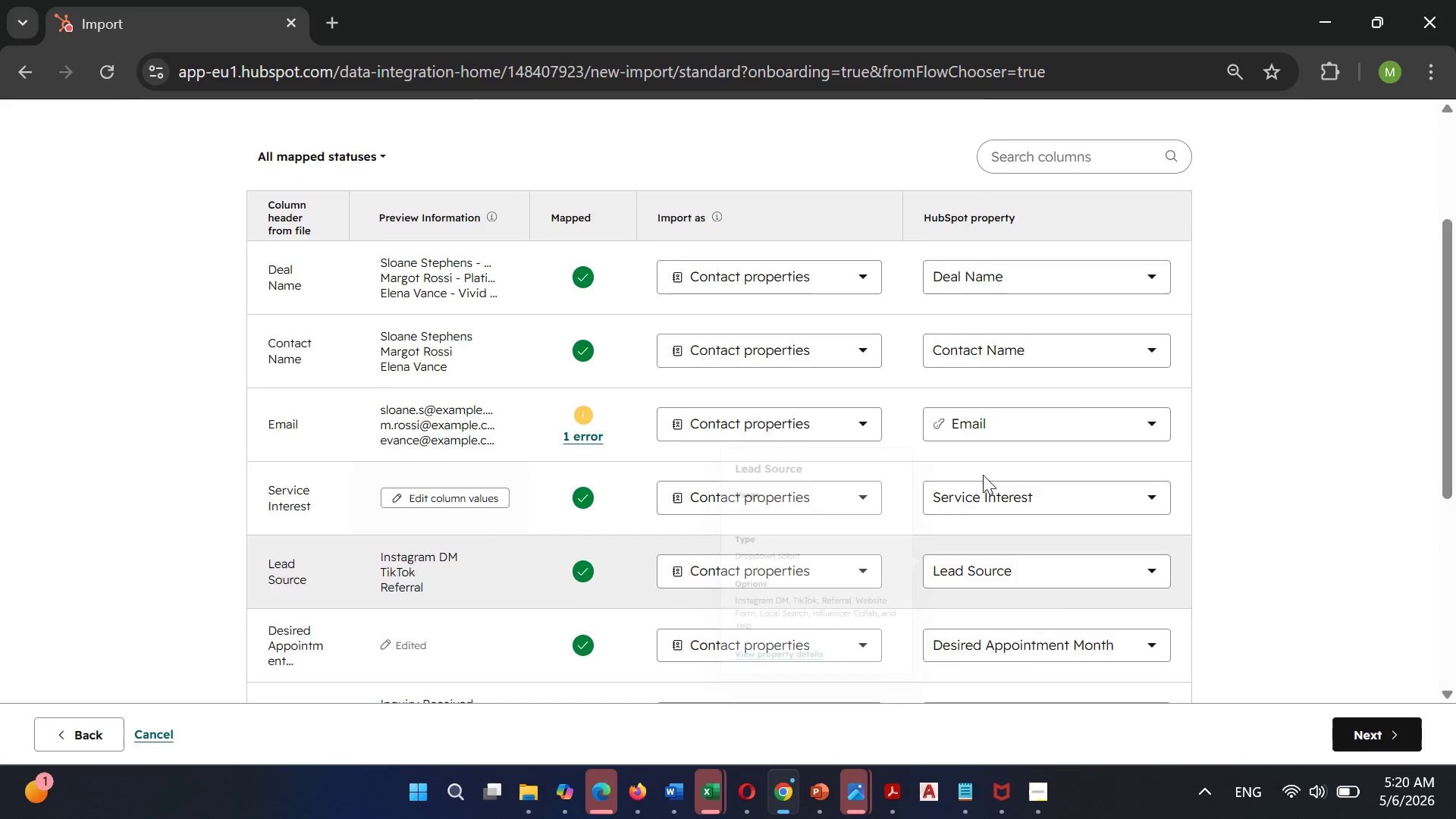 
scroll: coordinate [981, 482], scroll_direction: up, amount: 1.0
 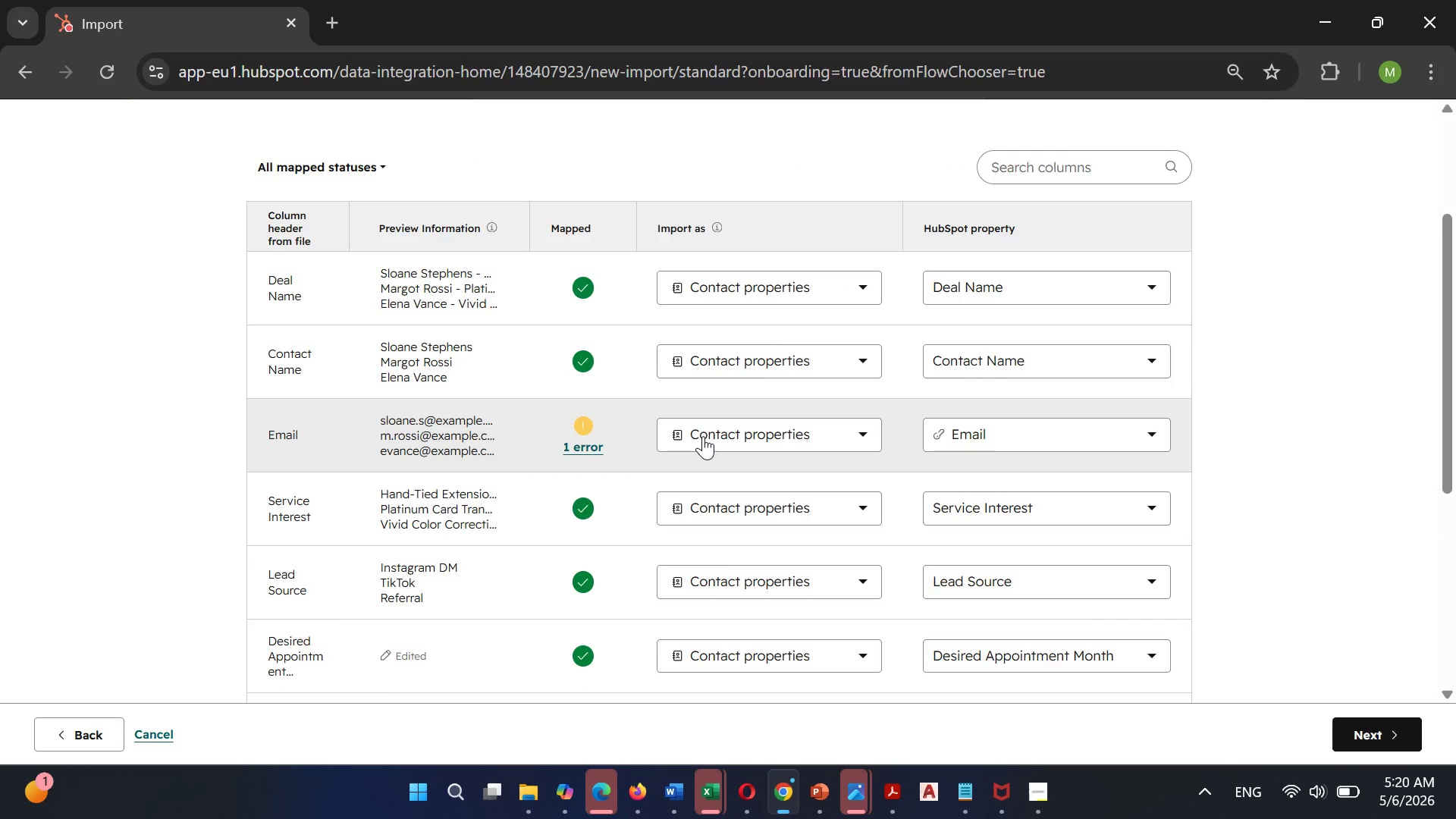 
left_click([703, 436])
 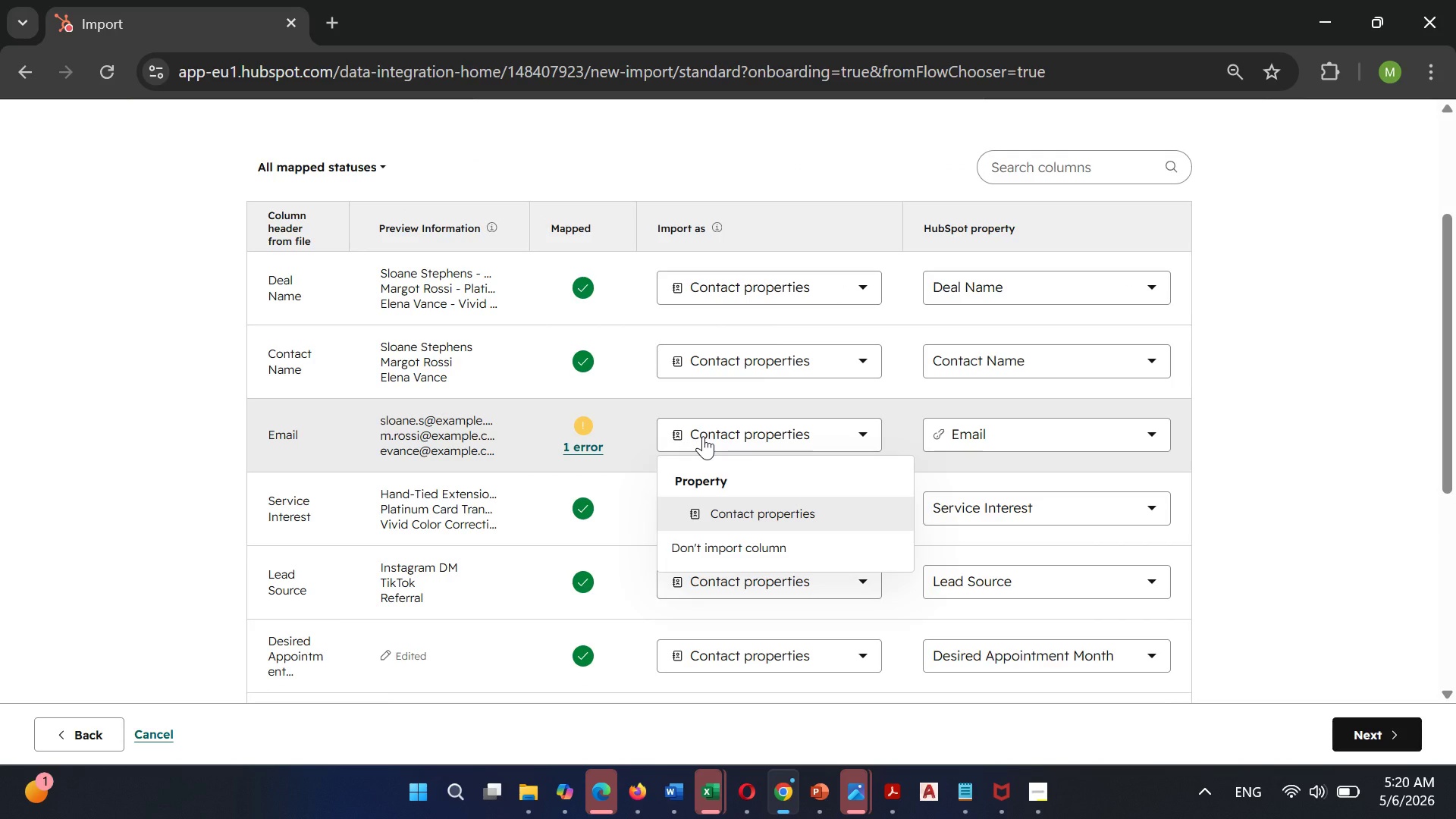 
left_click([703, 436])
 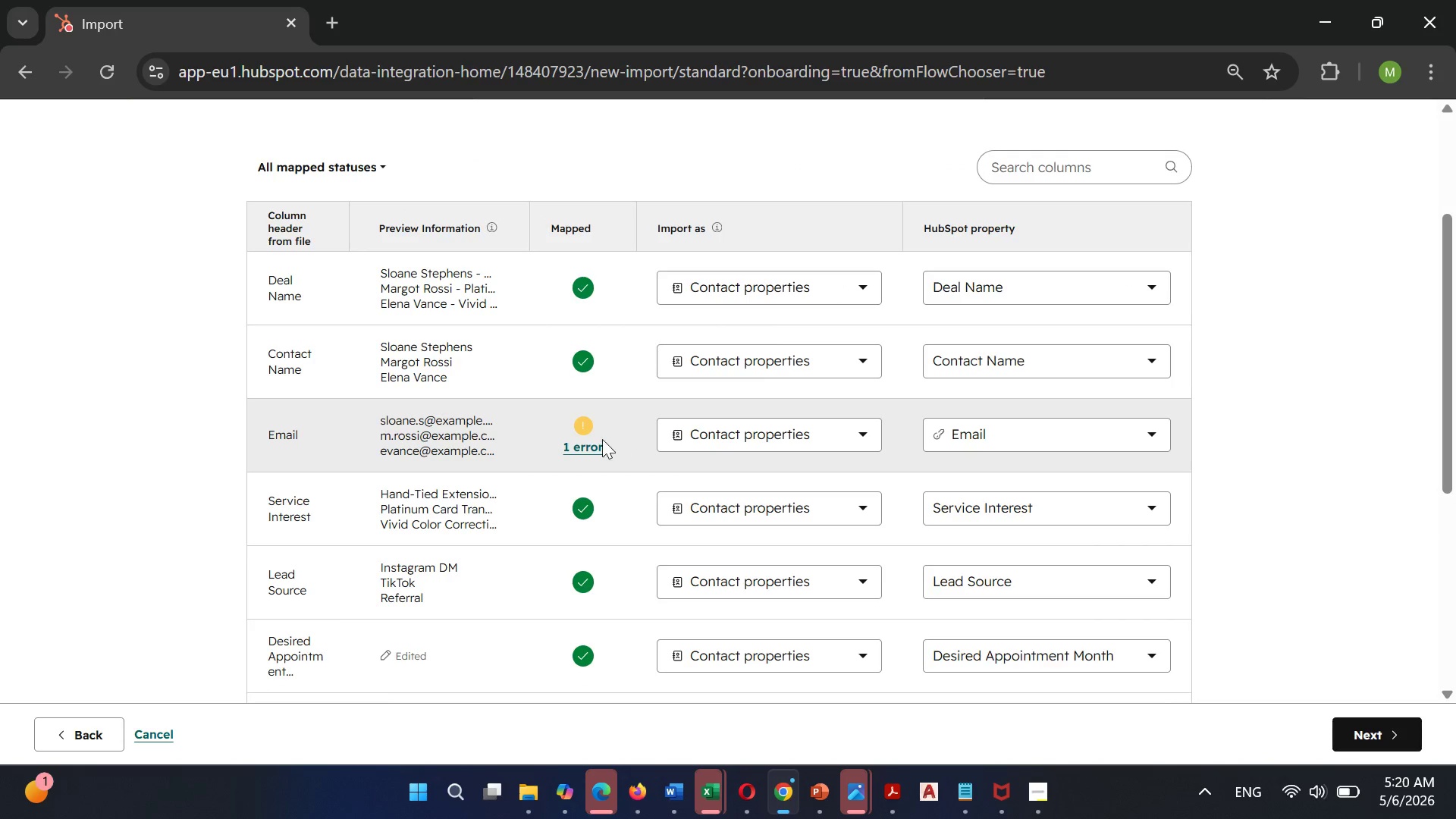 
left_click([594, 441])
 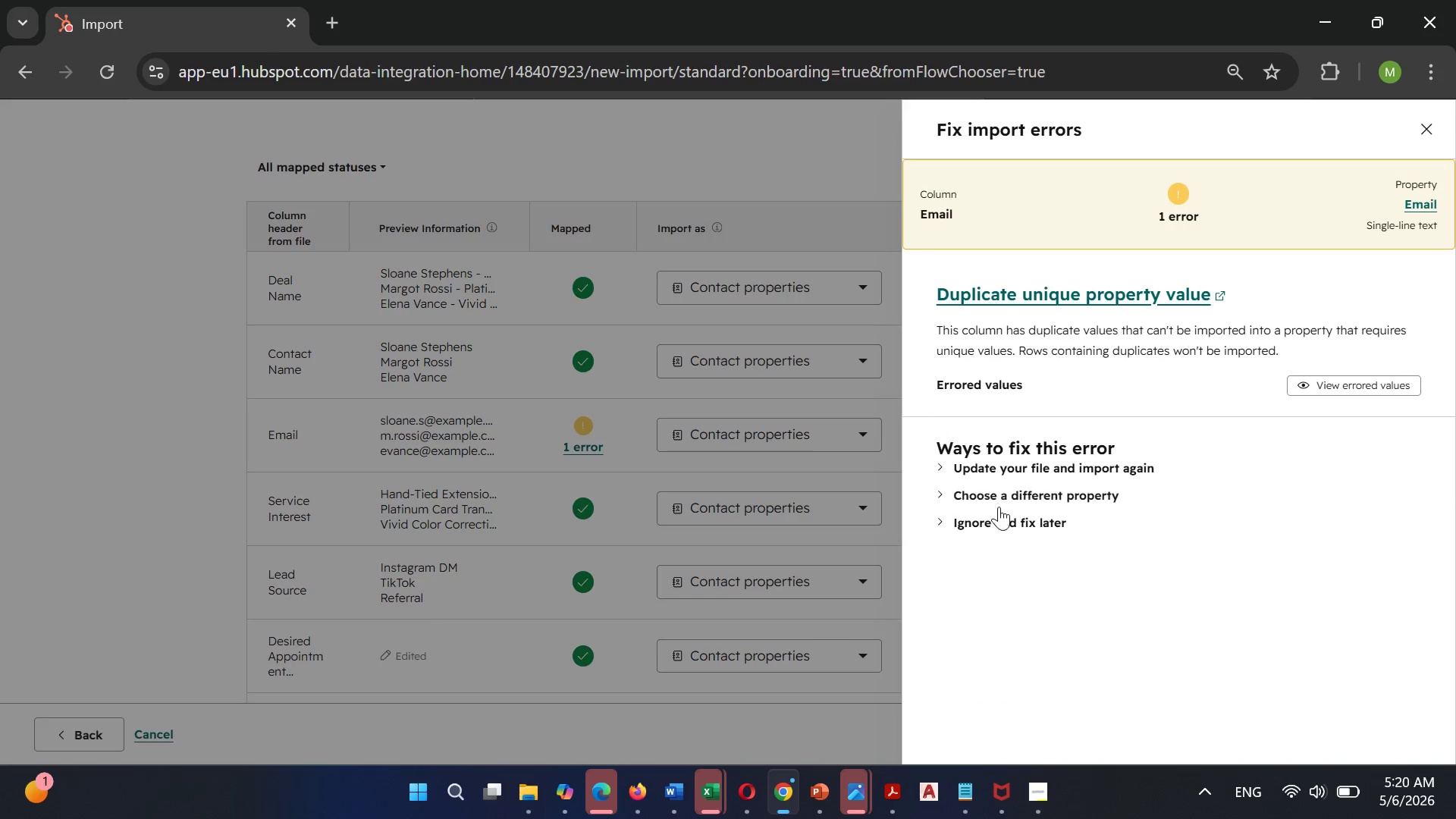 
mouse_move([1007, 502])
 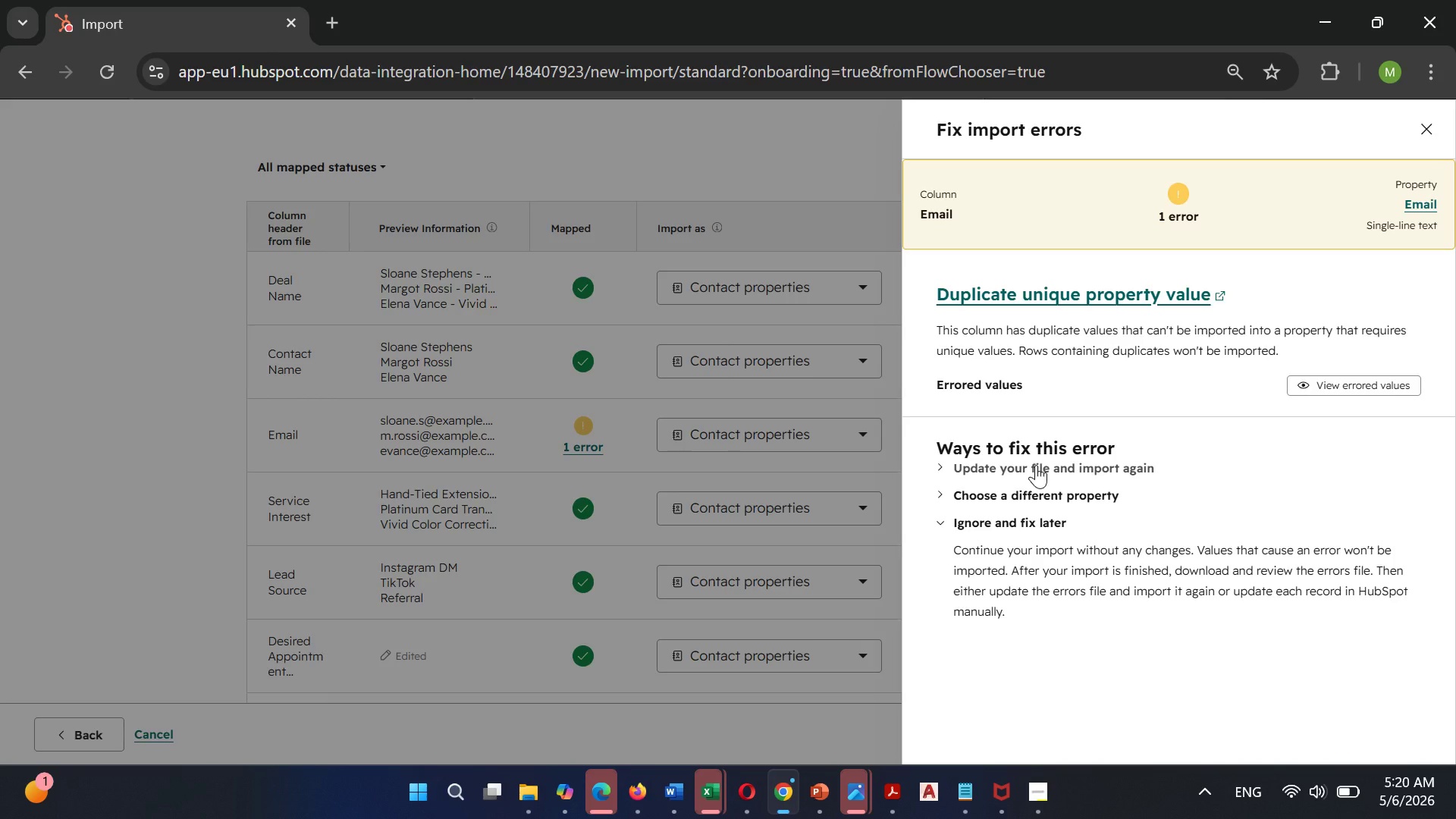 
left_click([1036, 465])
 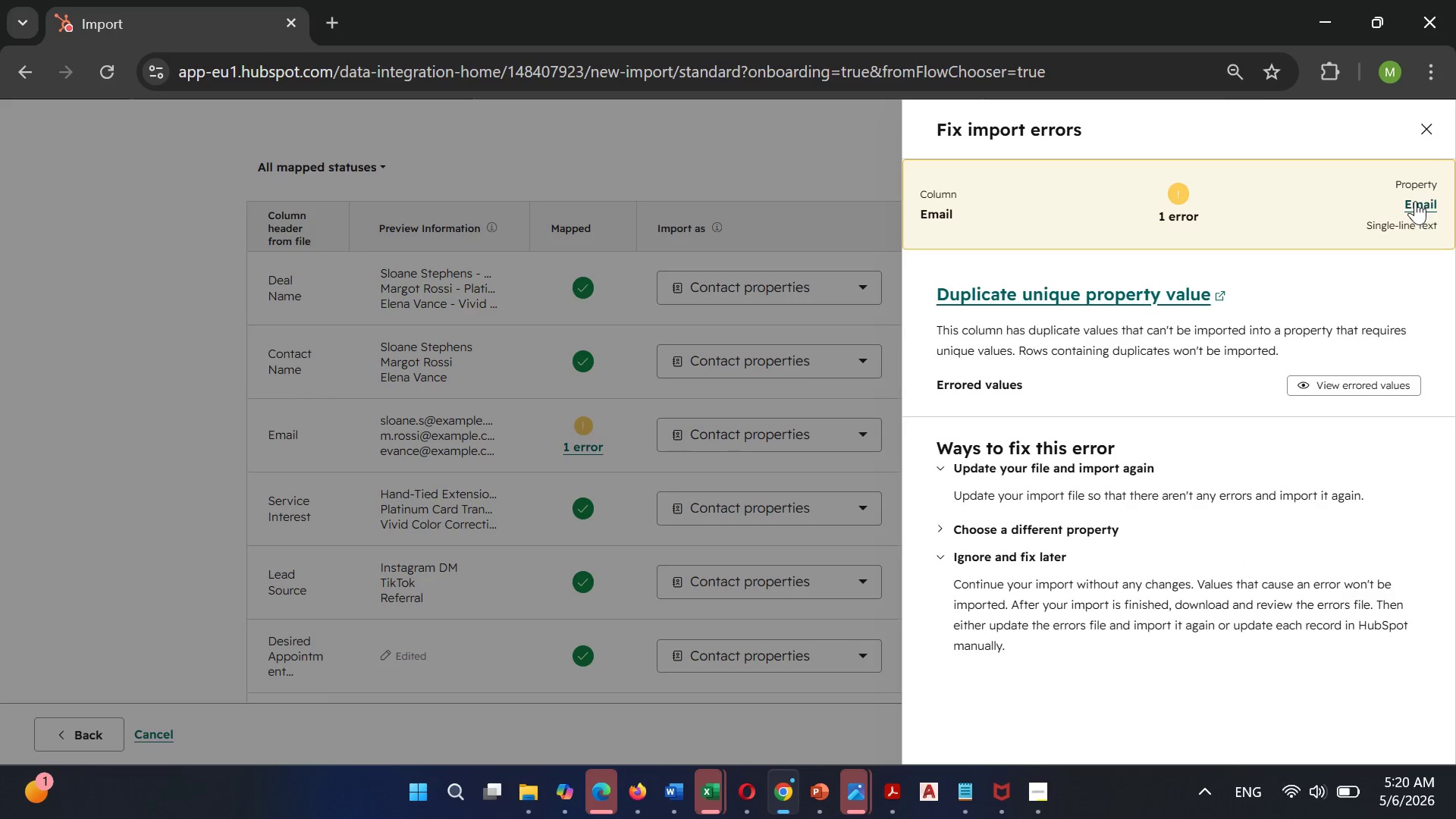 
wait(6.72)
 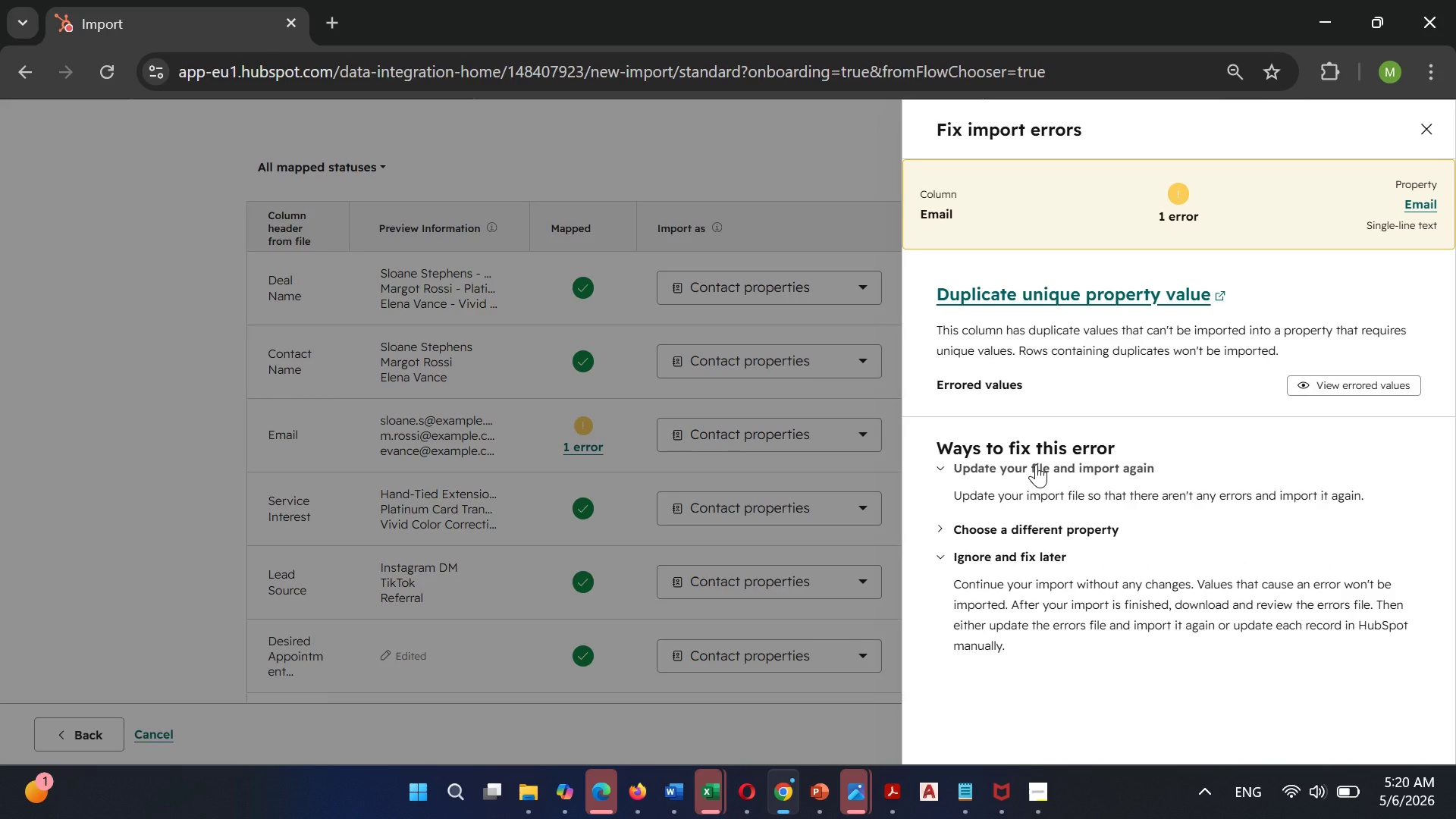 
left_click([1340, 381])
 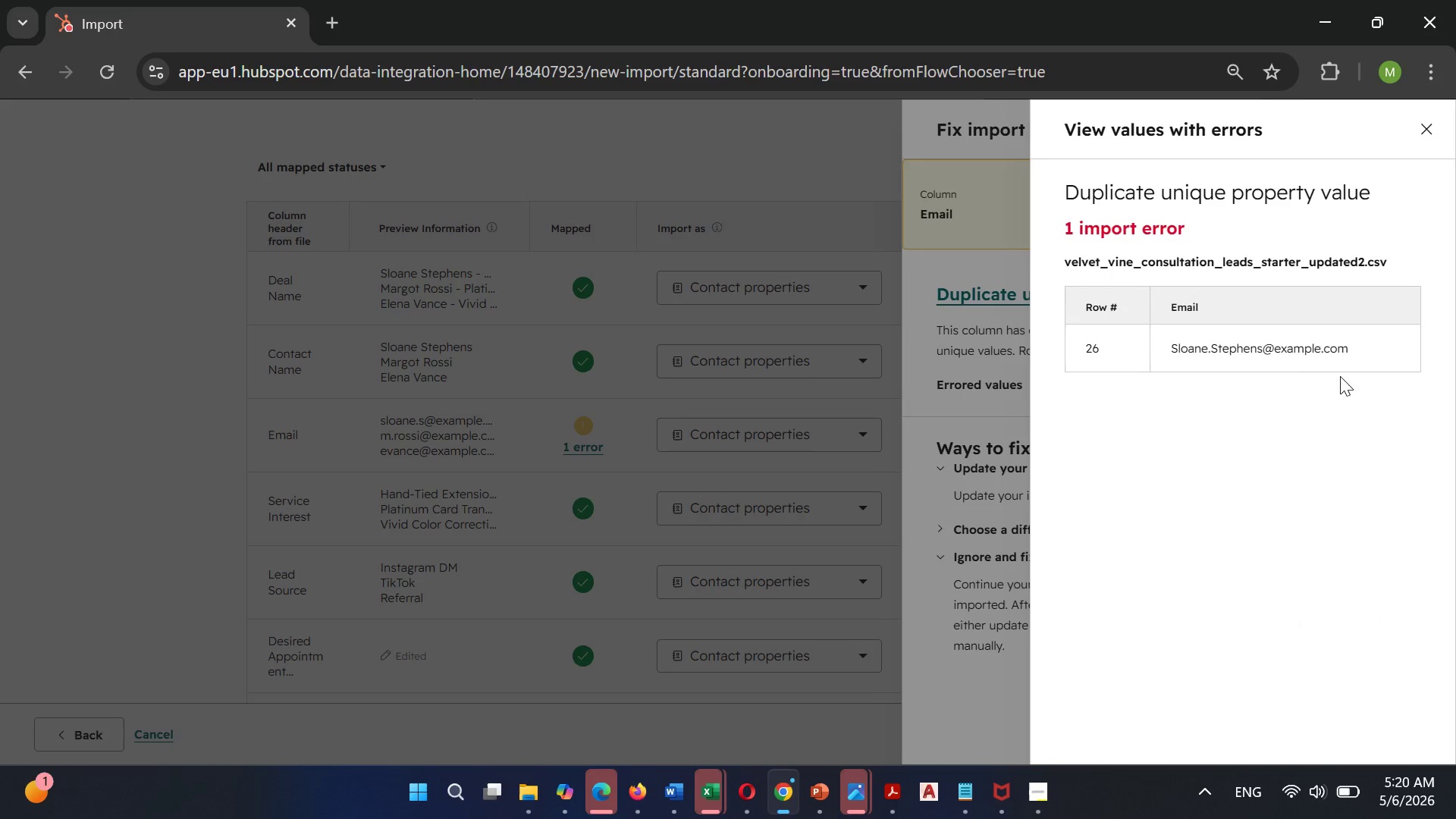 
scroll: coordinate [1339, 372], scroll_direction: up, amount: 1.0
 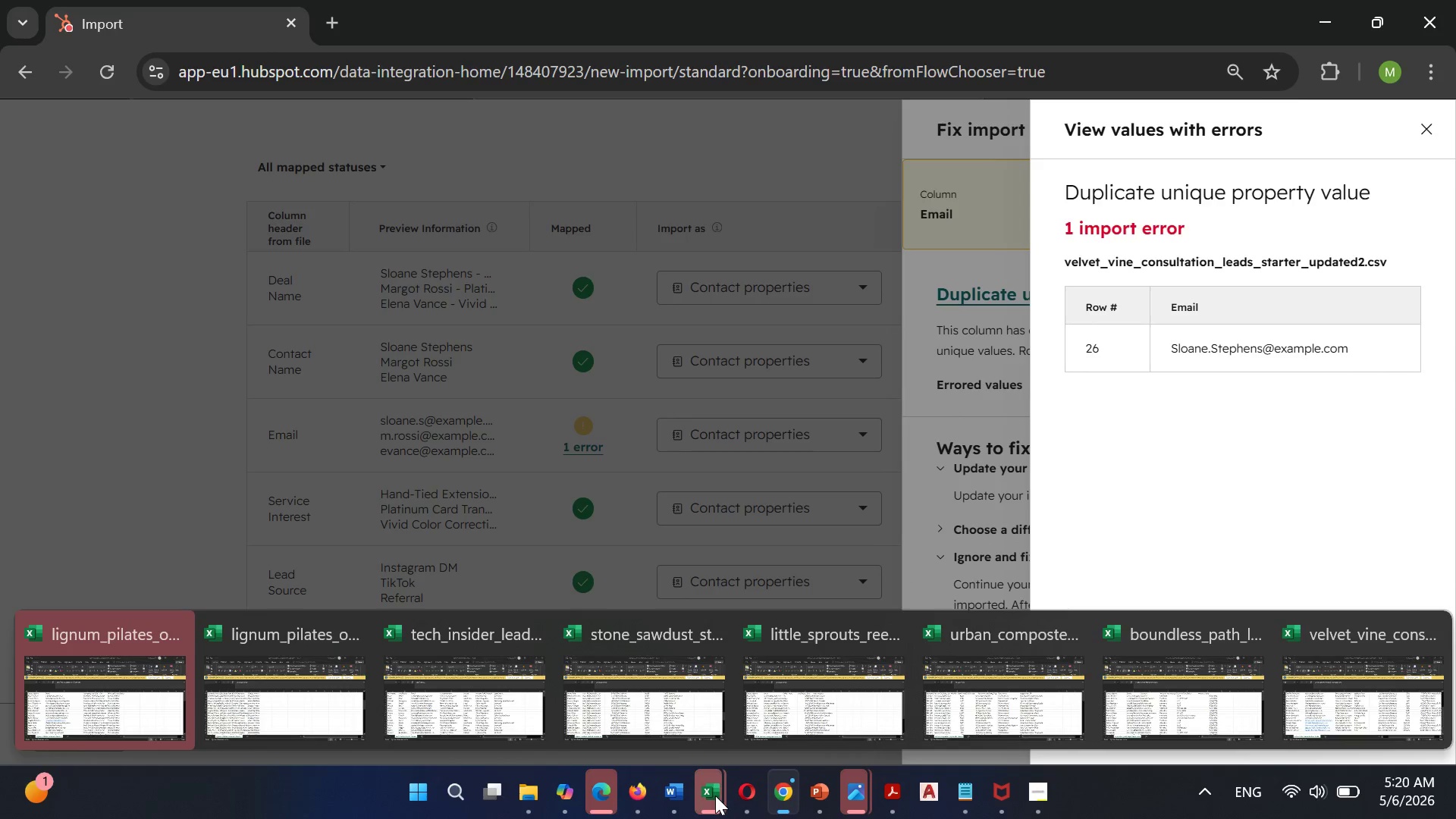 
wait(6.62)
 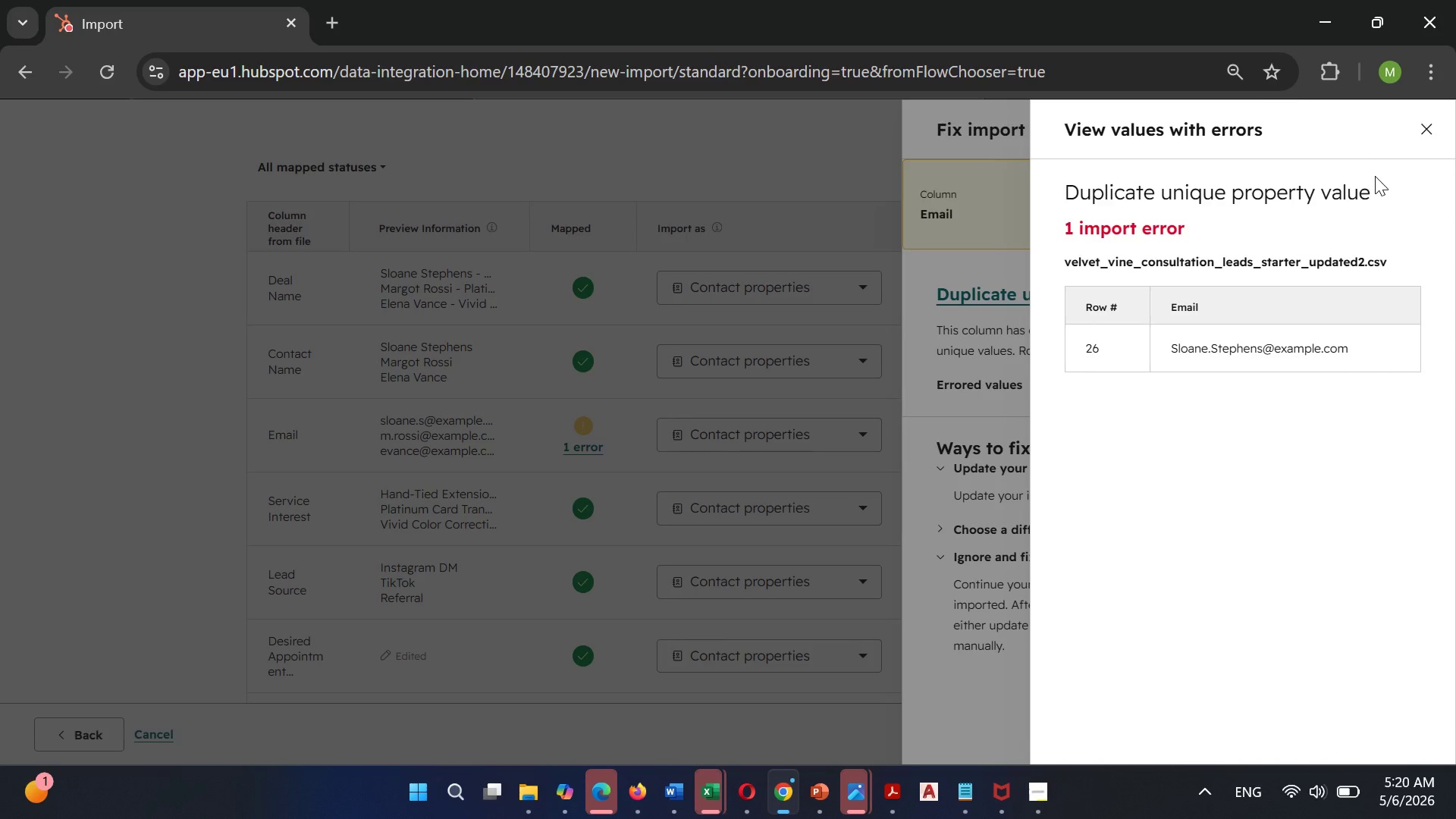 
left_click([1351, 710])
 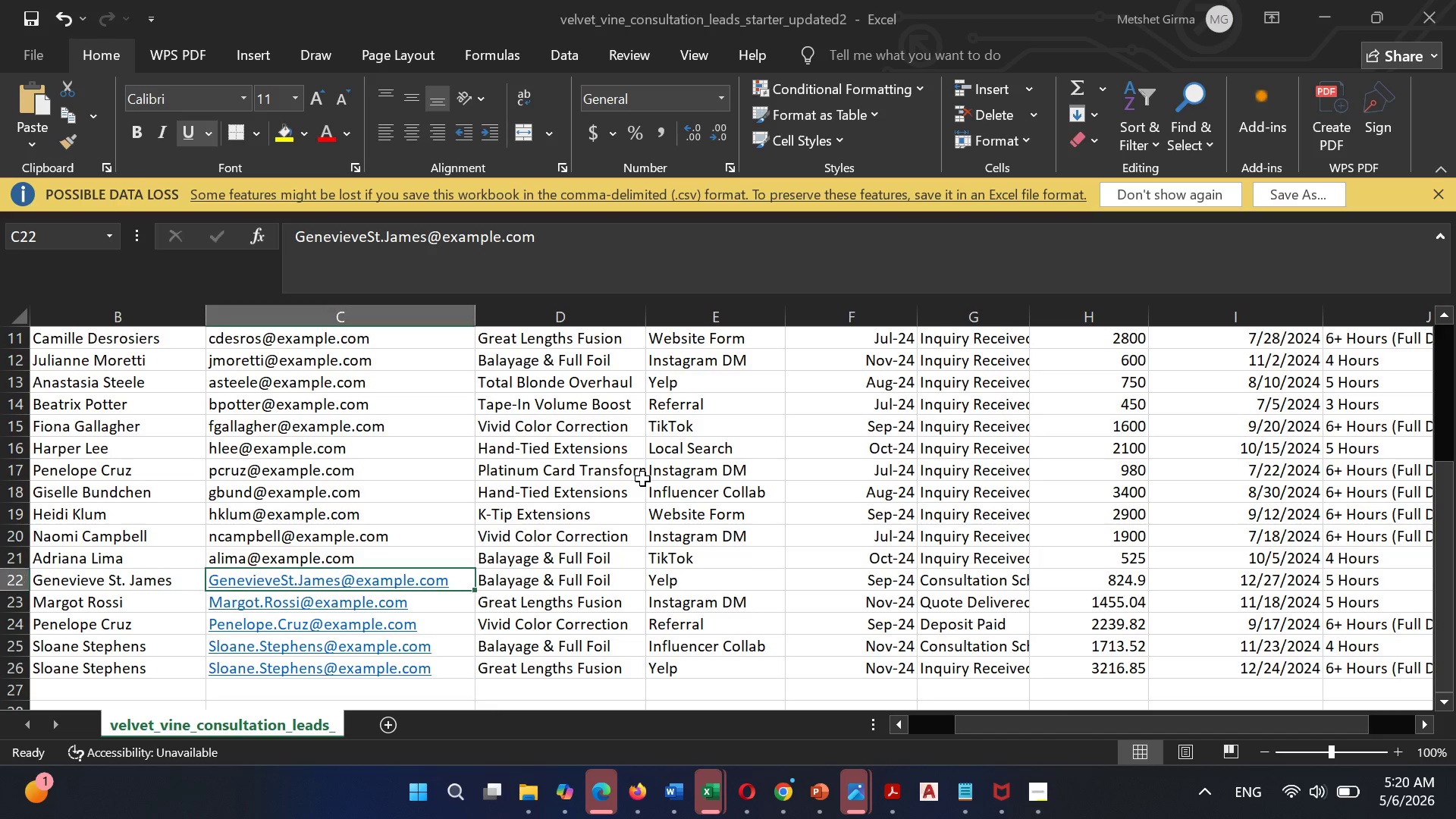 
scroll: coordinate [642, 479], scroll_direction: none, amount: 0.0
 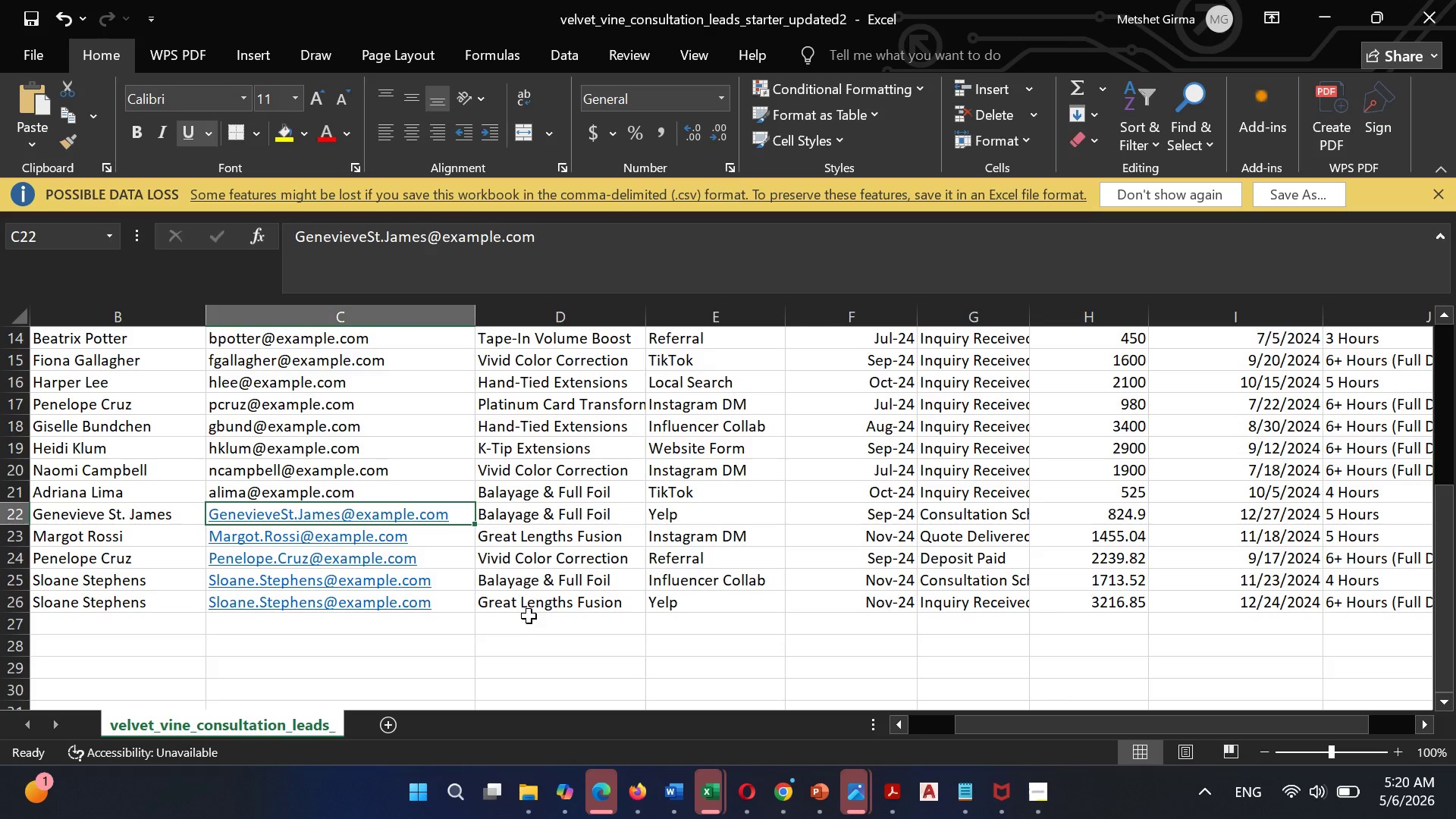 
left_click([530, 607])
 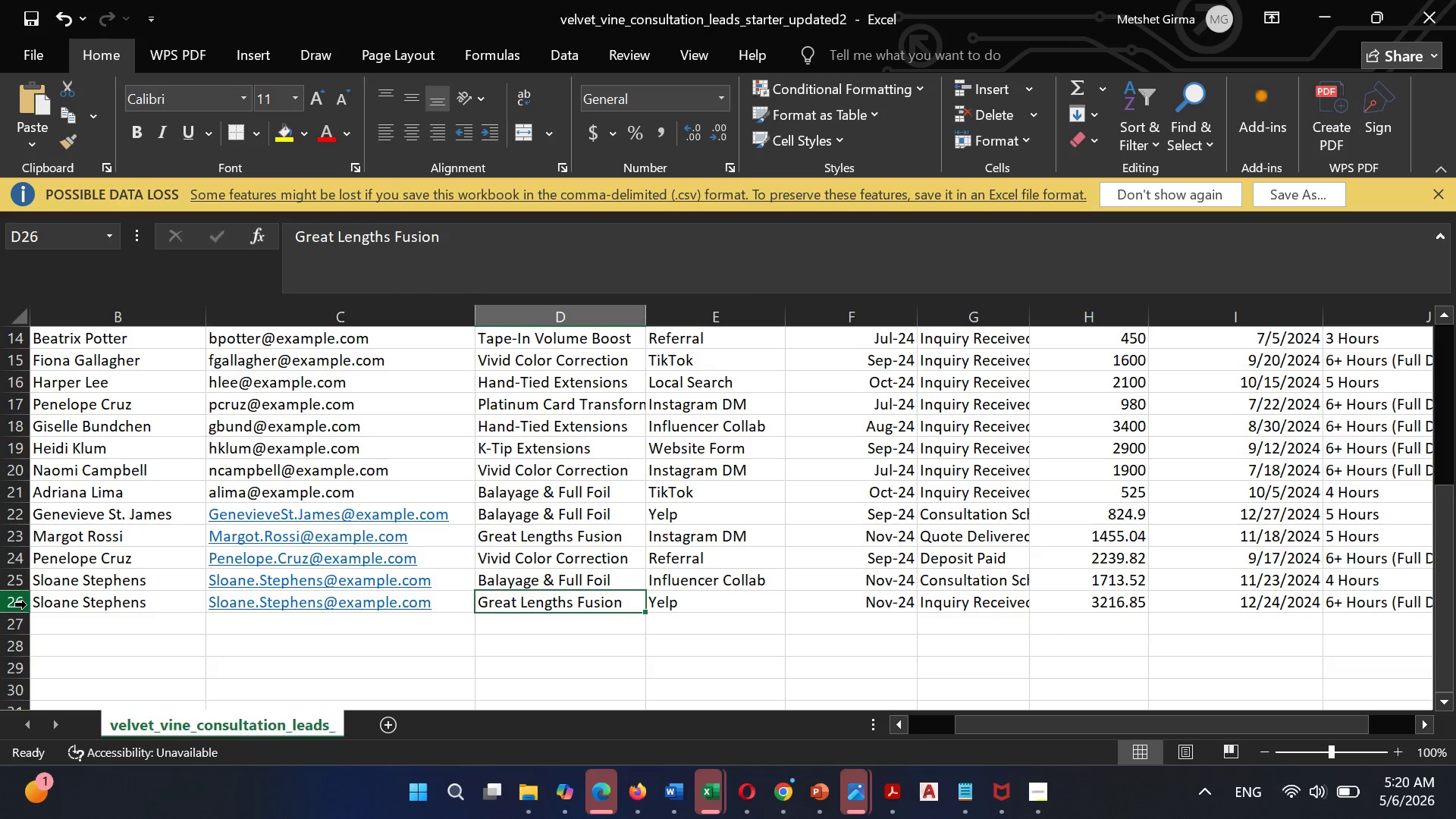 
left_click([27, 604])
 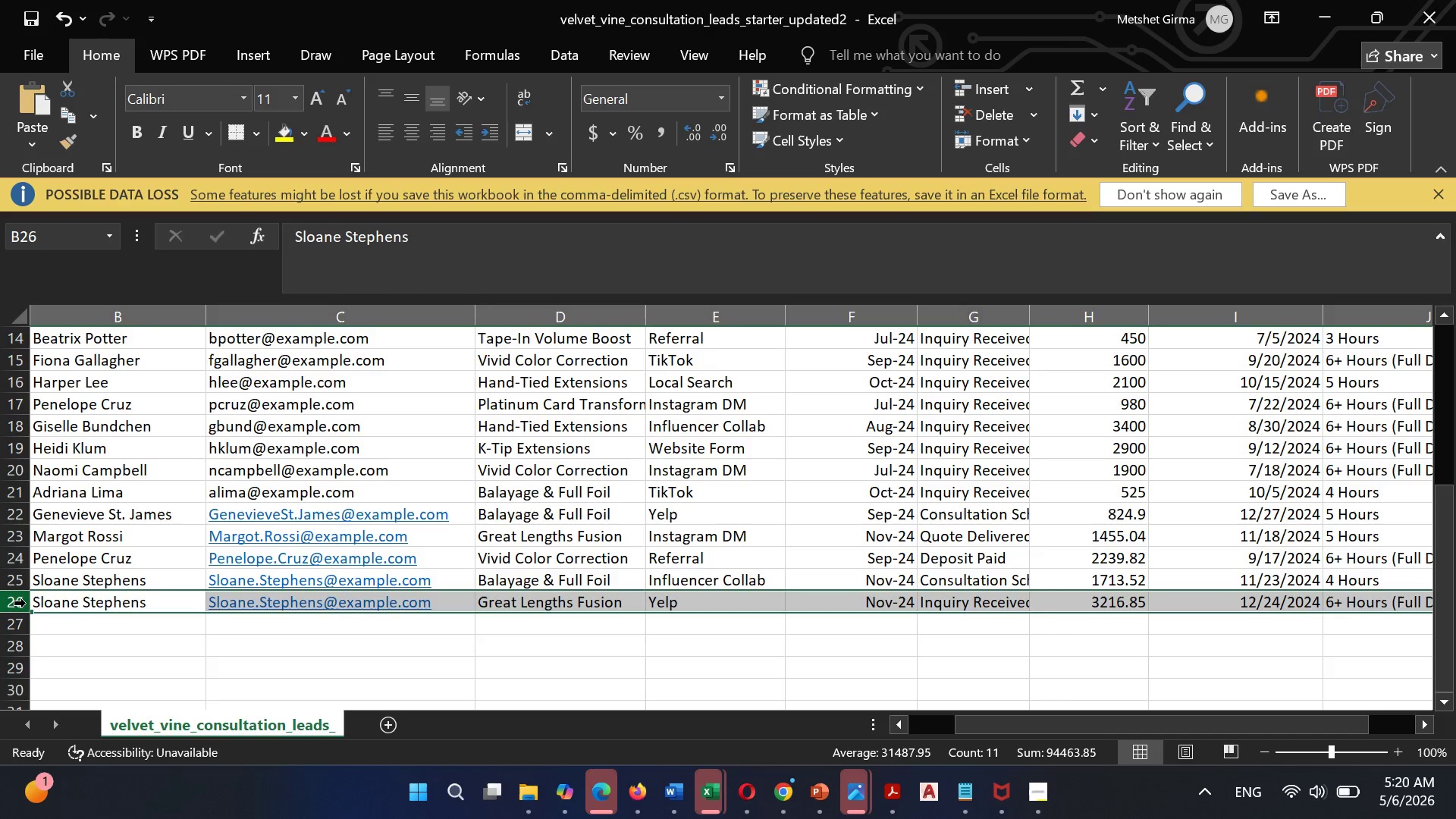 
right_click([26, 603])
 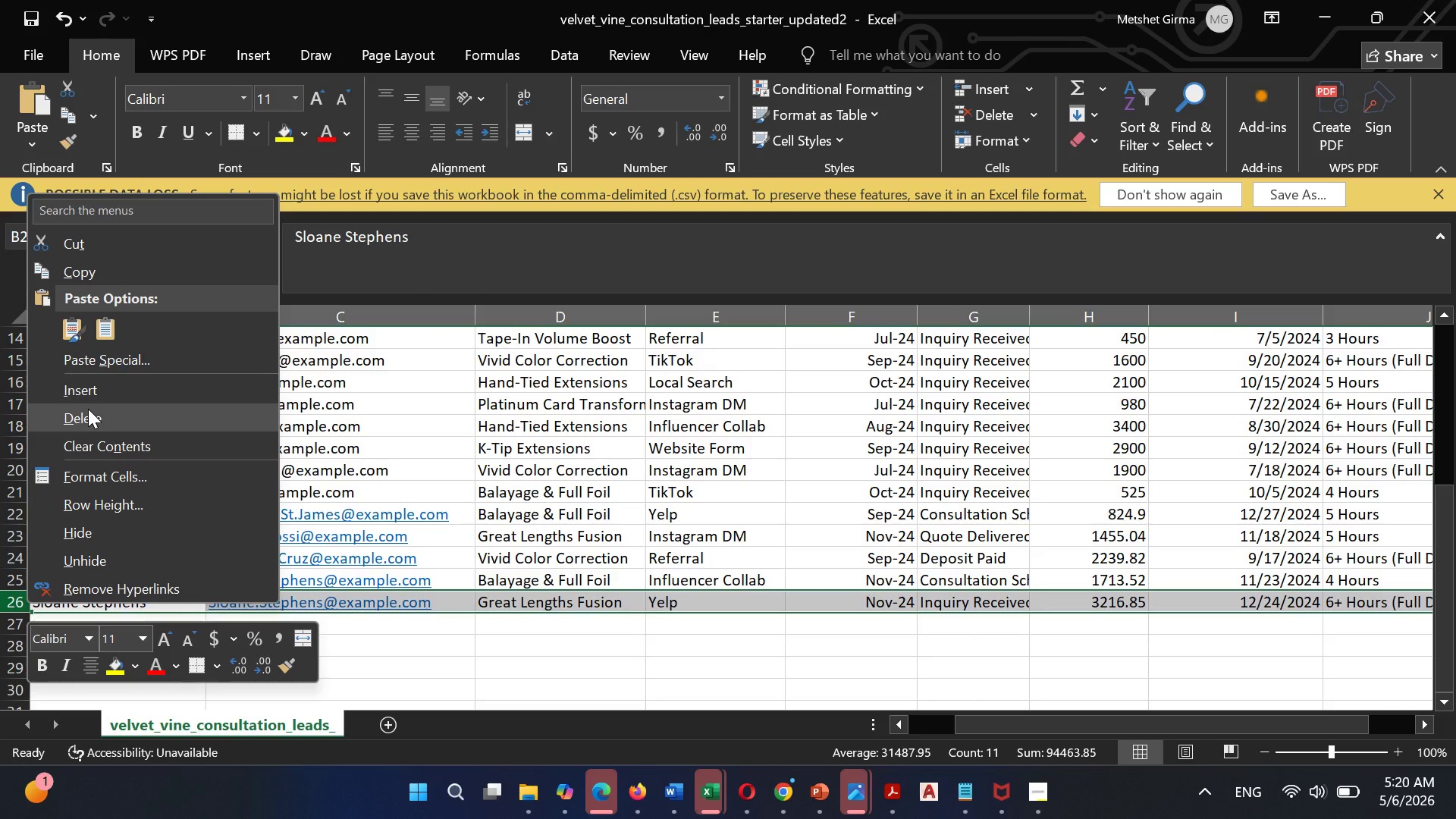 
wait(6.2)
 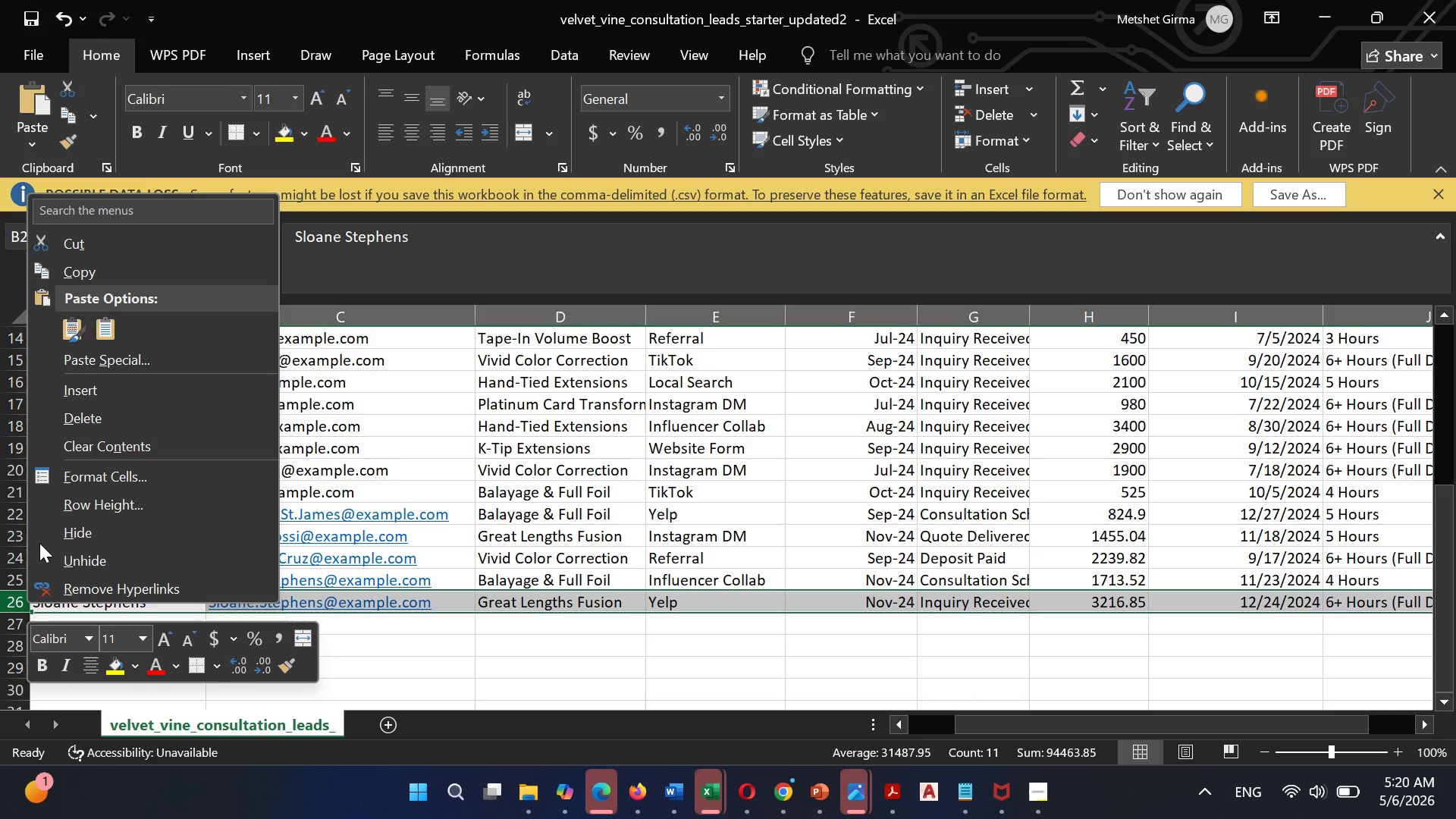 
left_click([88, 409])
 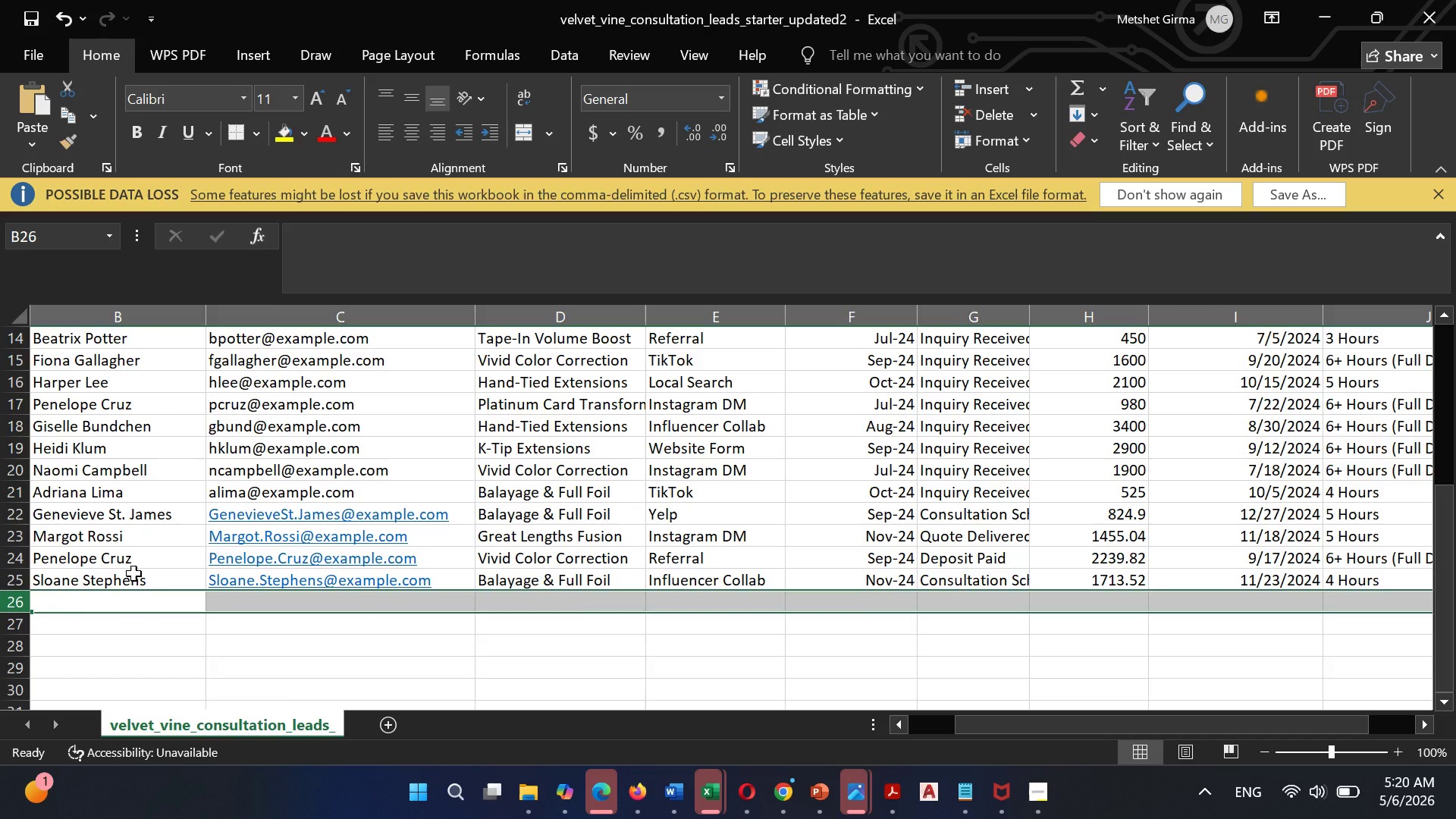 
left_click([133, 577])
 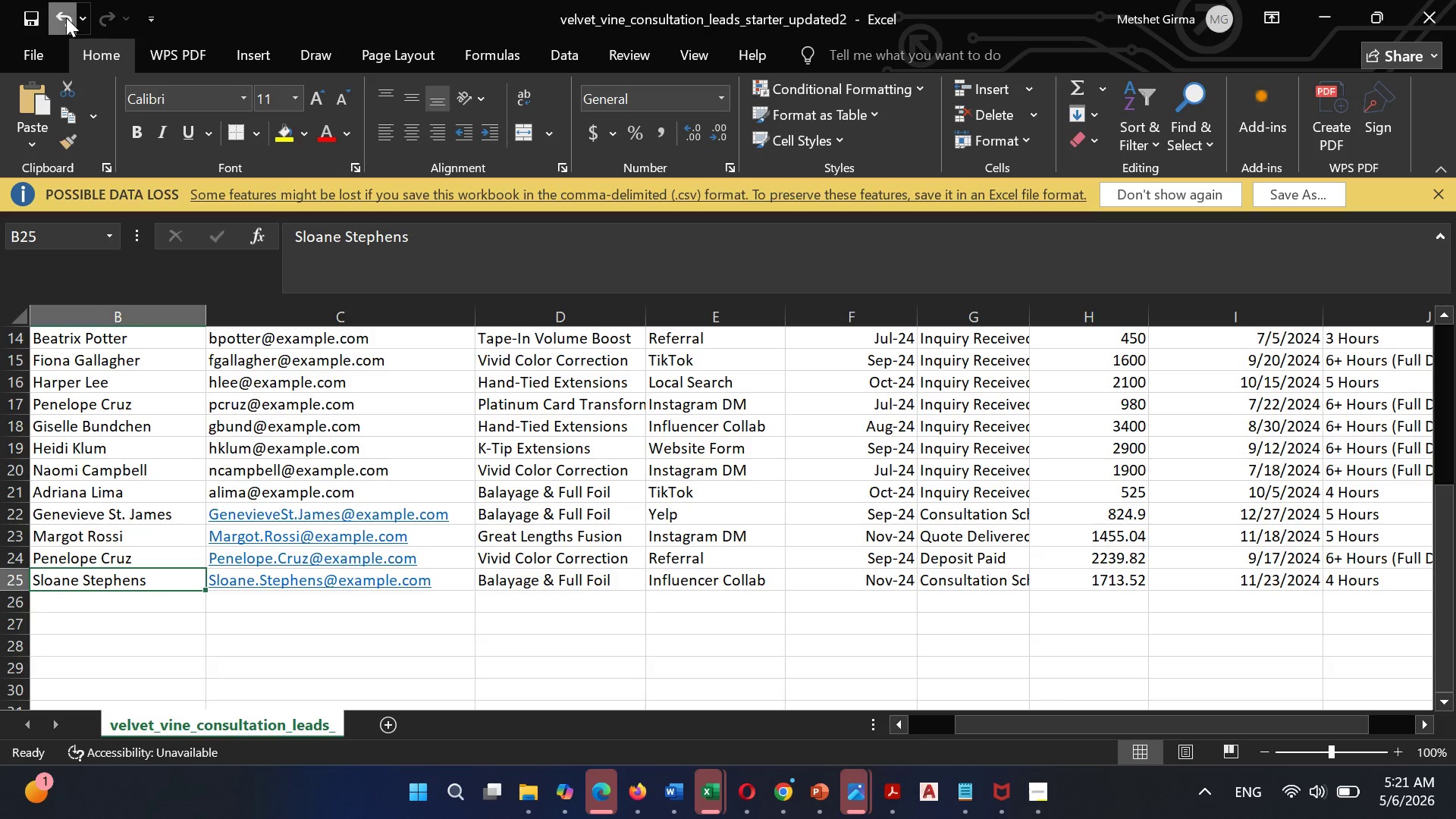 
wait(12.66)
 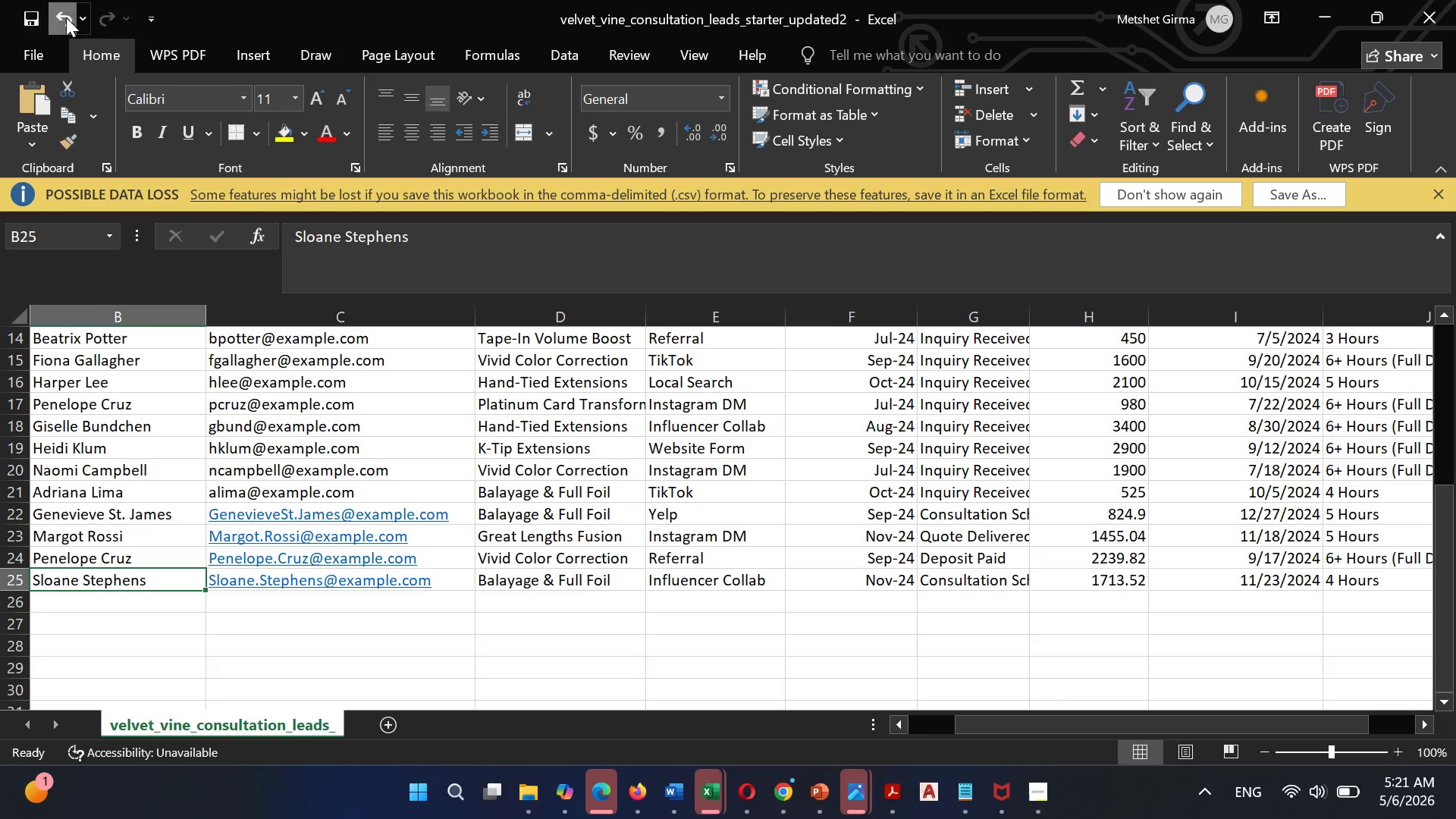 
mouse_move([557, 324])
 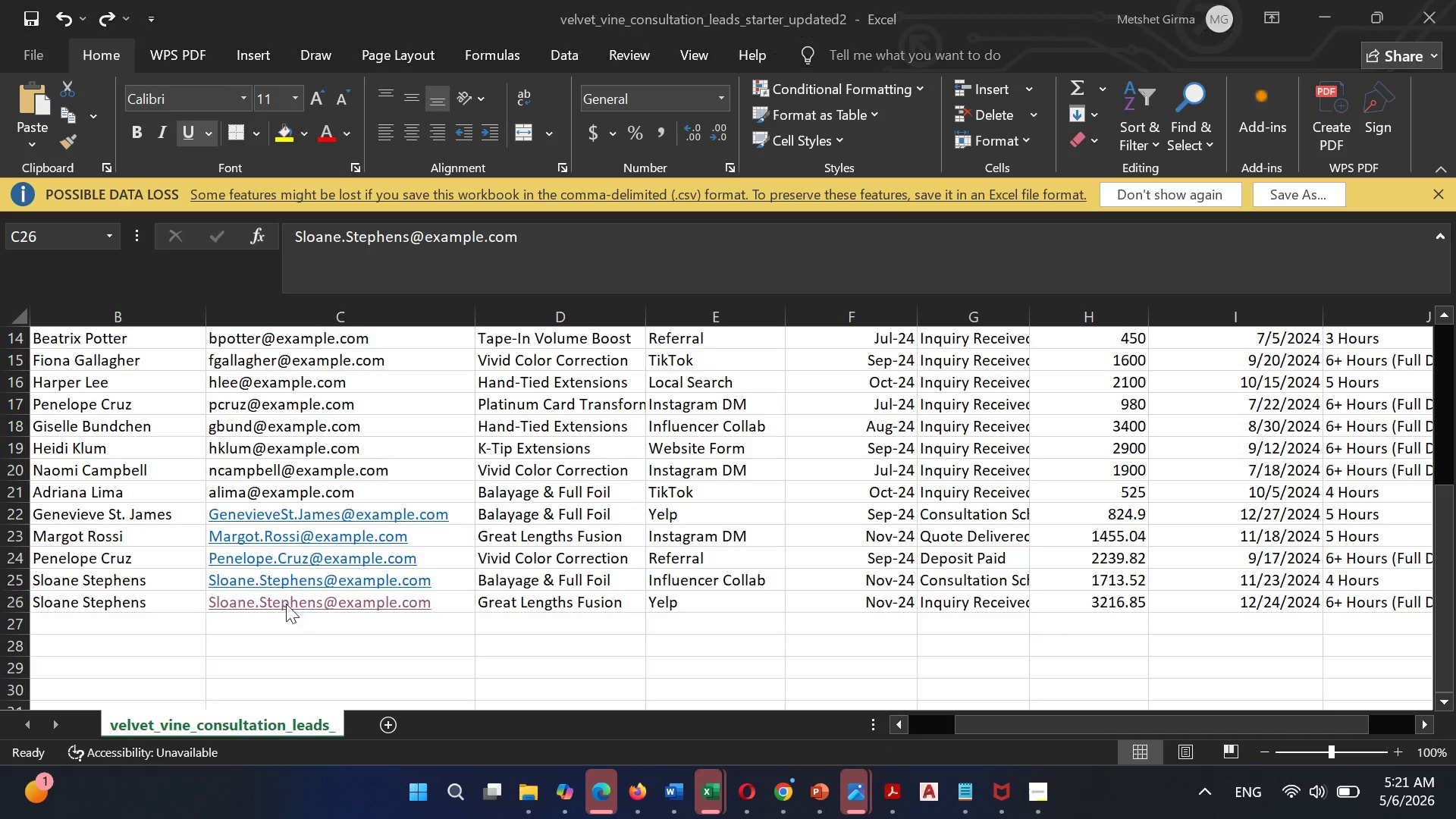 
left_click([270, 602])
 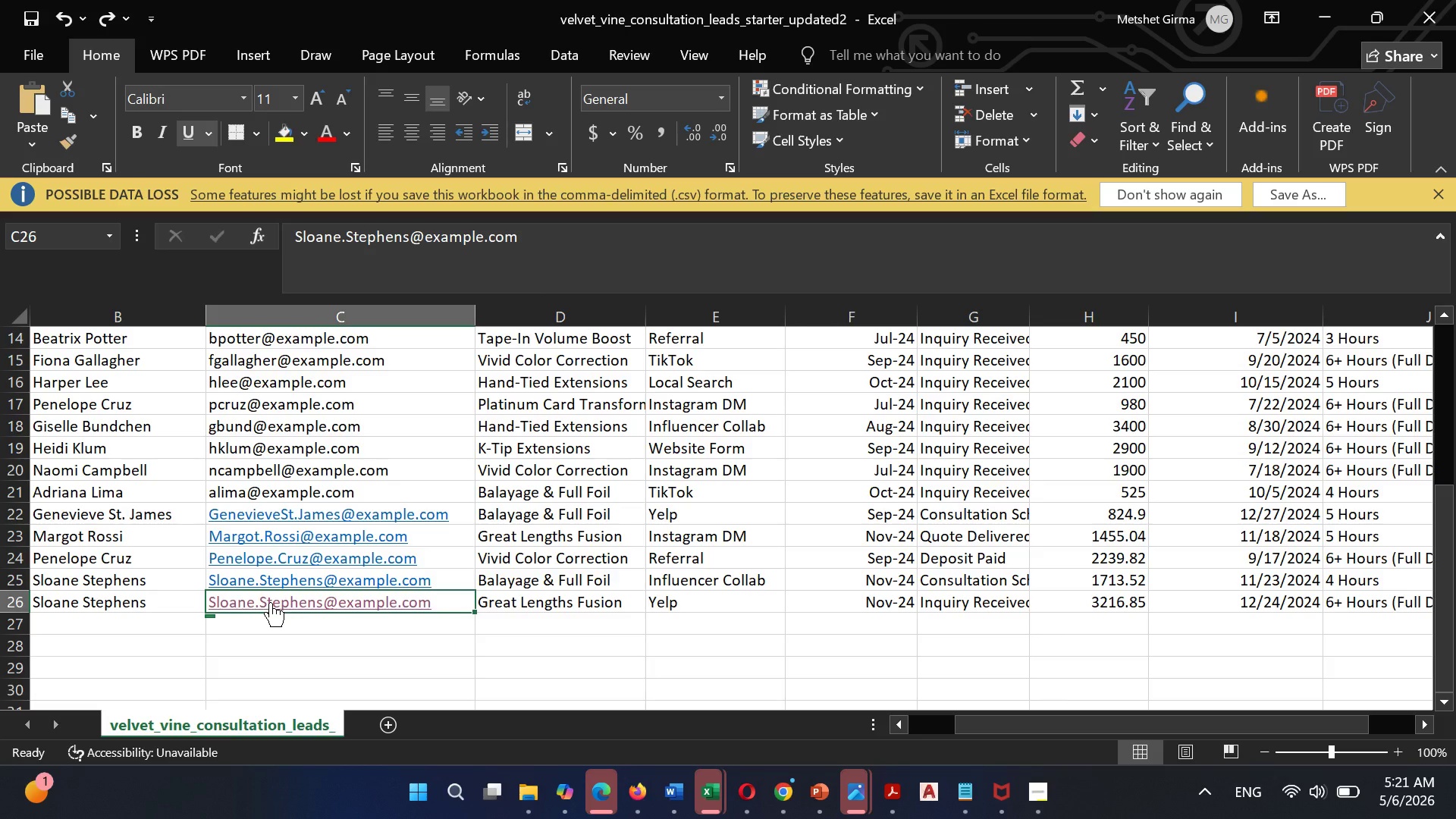 
left_click([270, 602])
 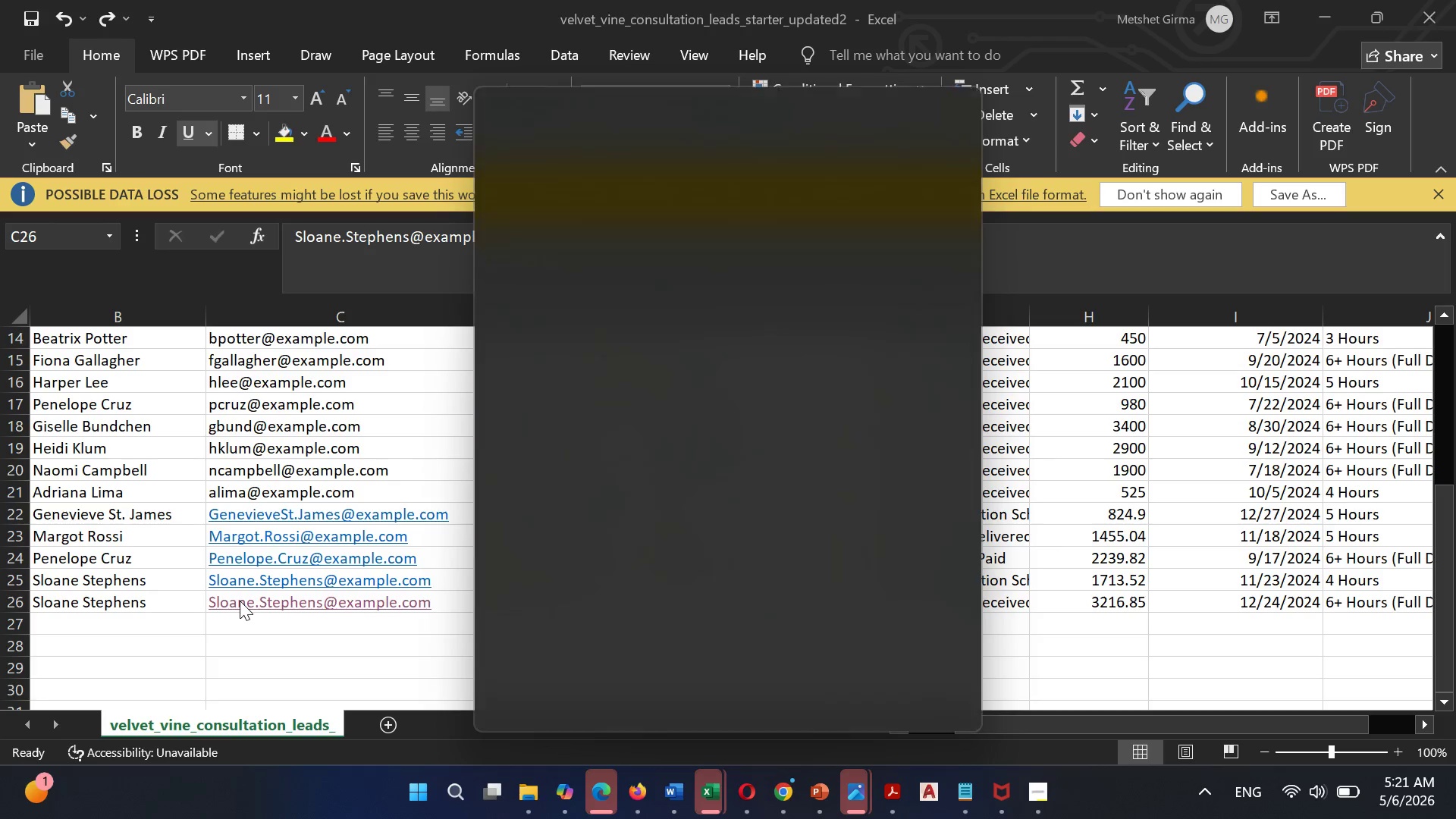 
left_click([240, 600])
 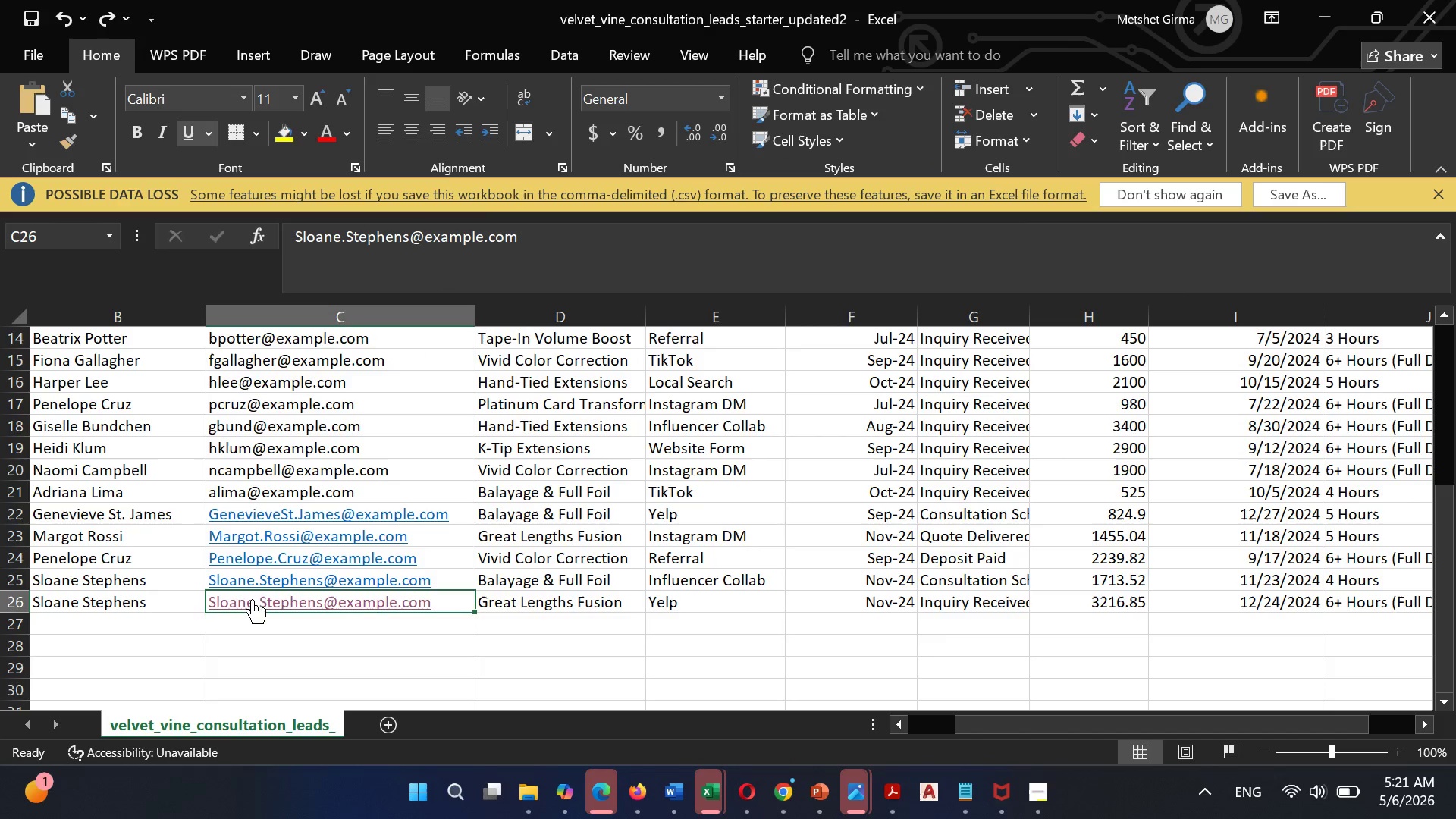 
left_click([252, 599])
 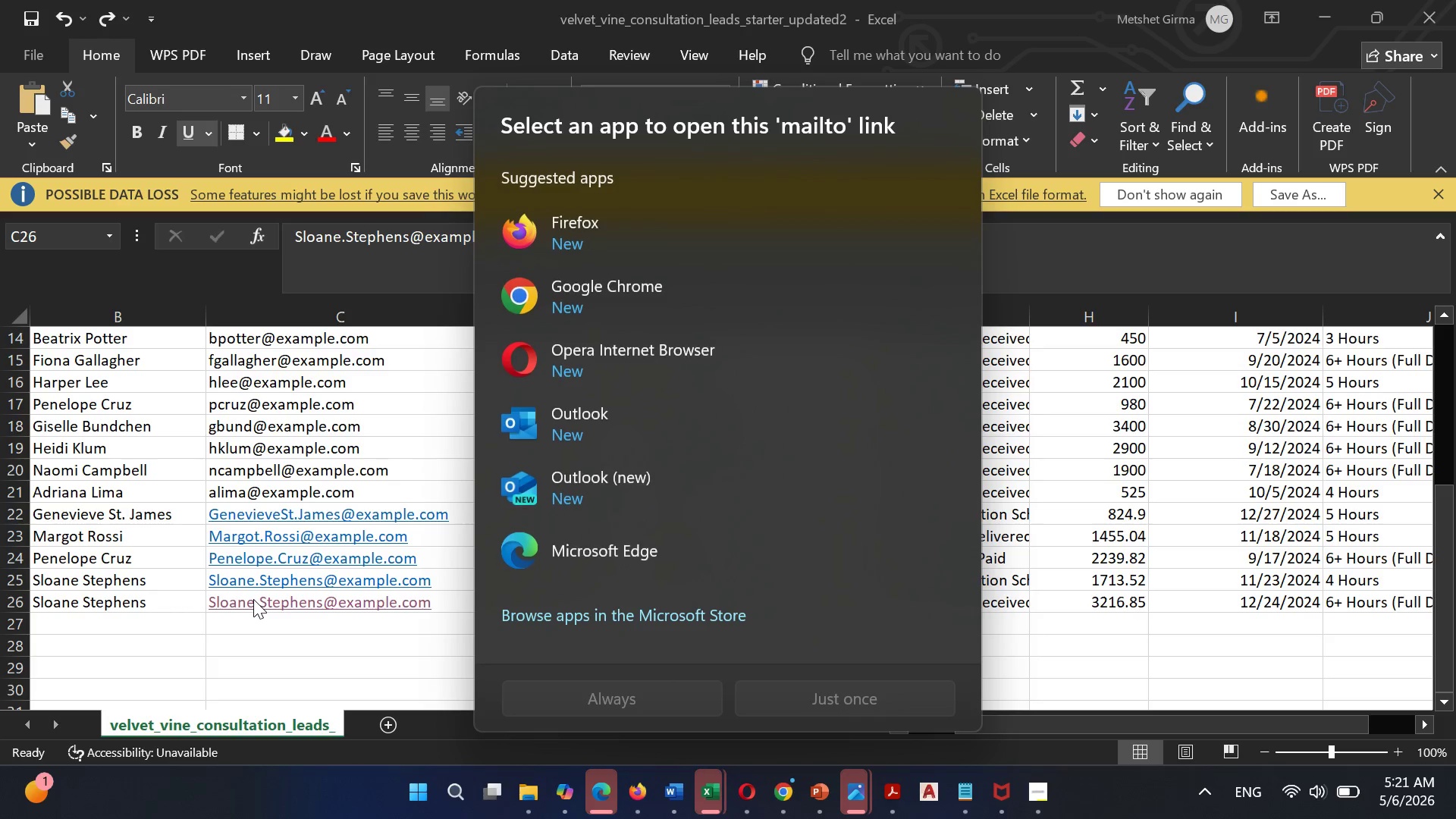 
key(ArrowRight)
 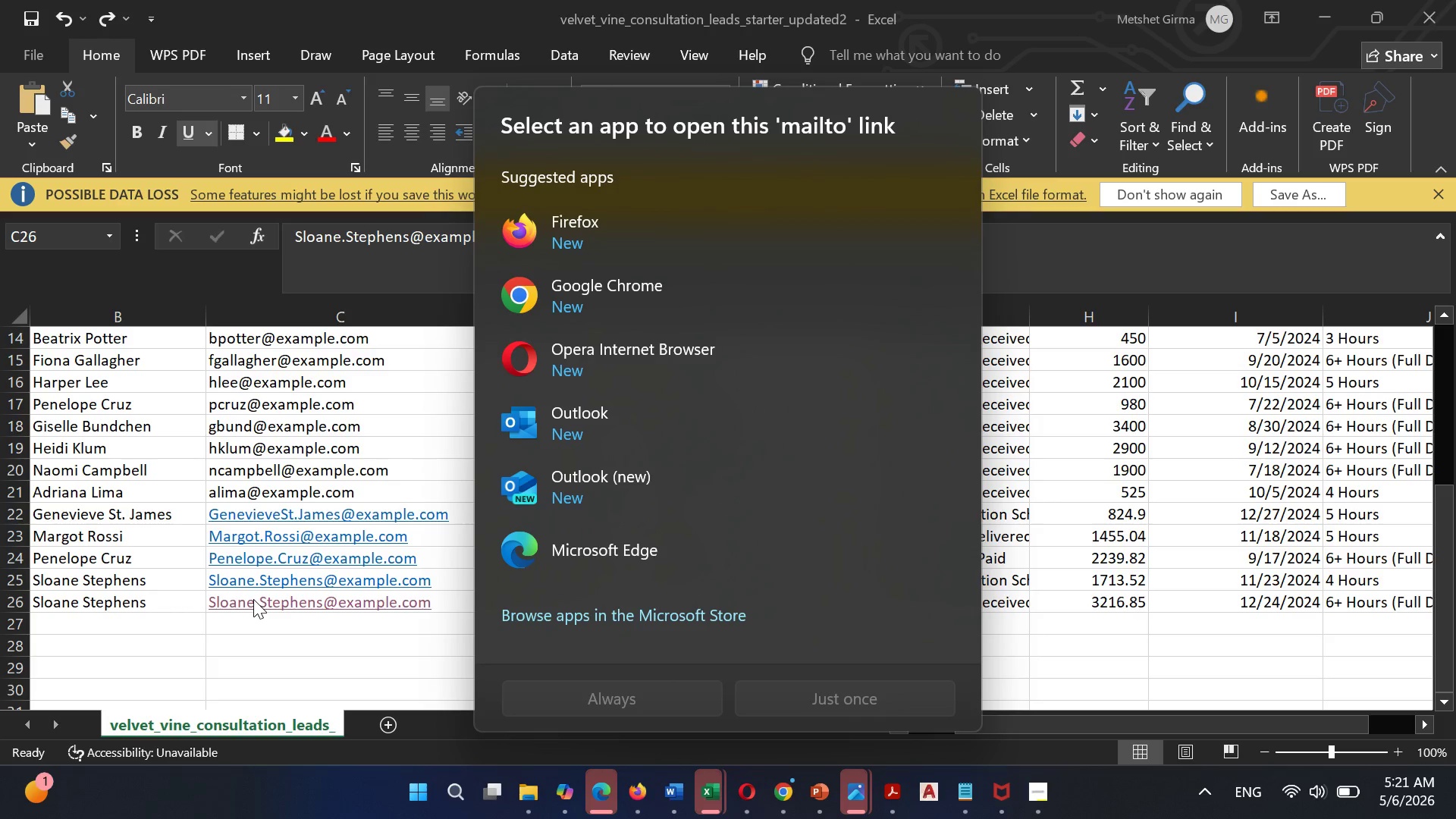 
key(ArrowRight)
 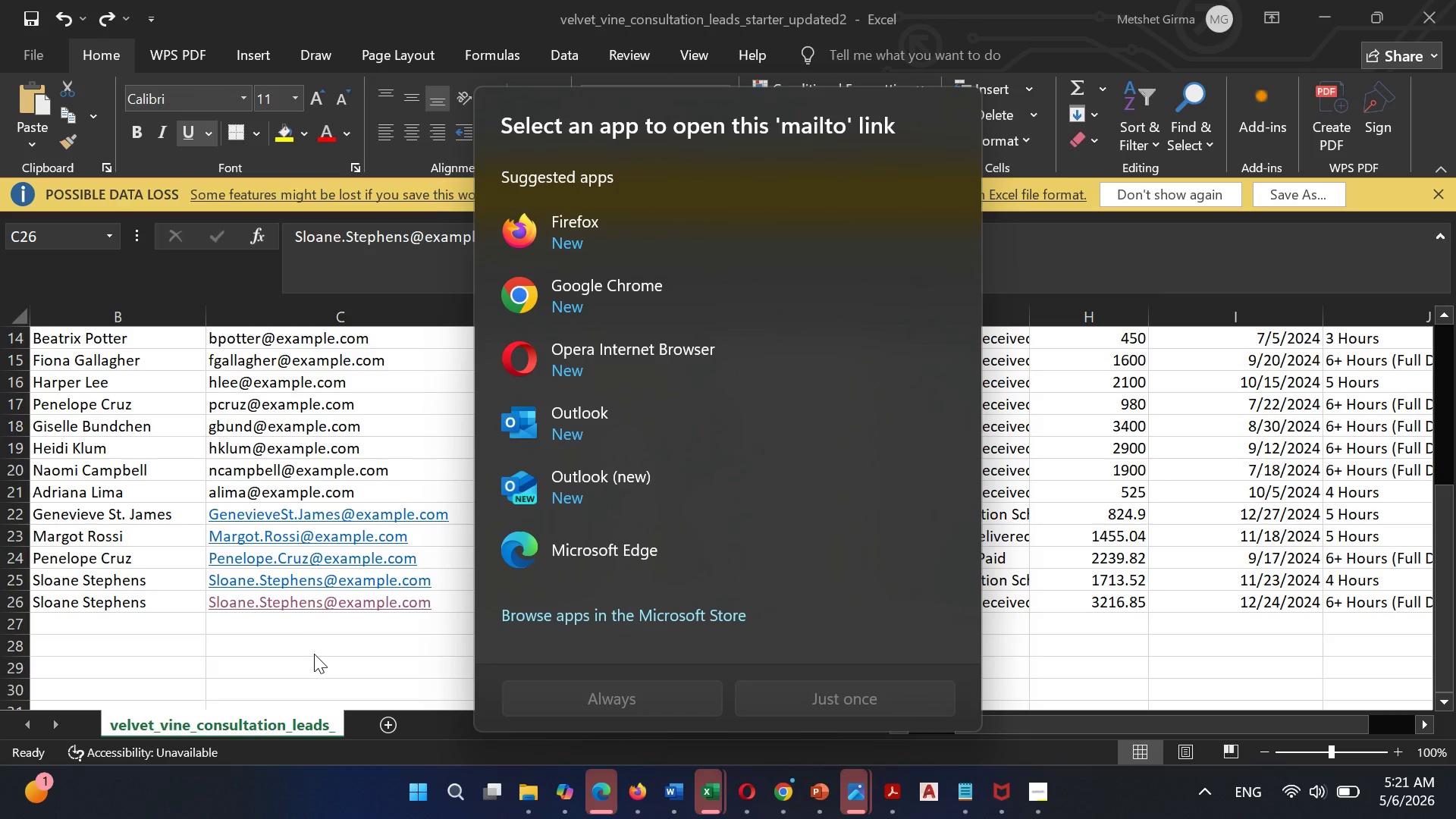 
left_click([314, 654])
 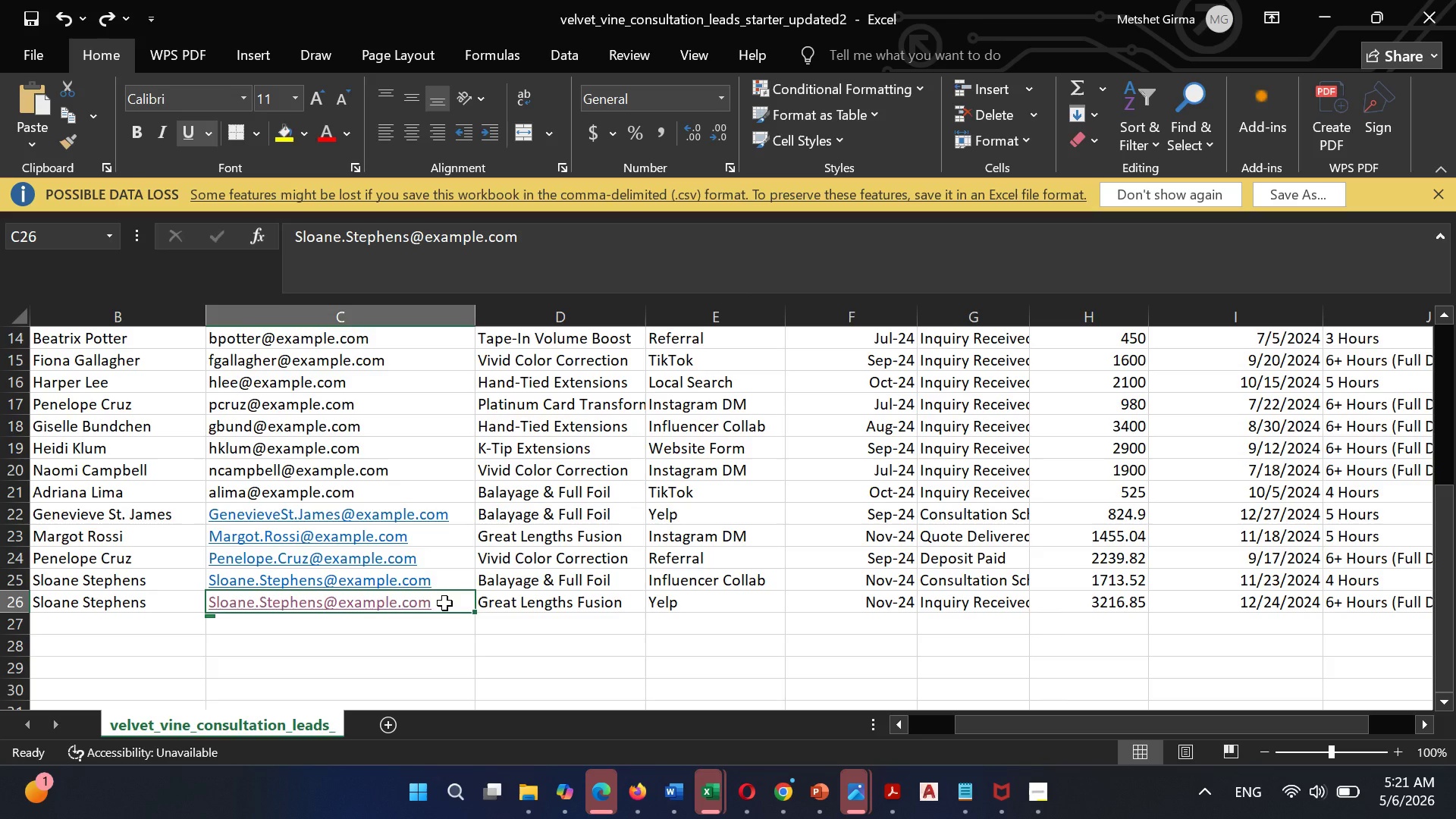 
left_click([444, 603])
 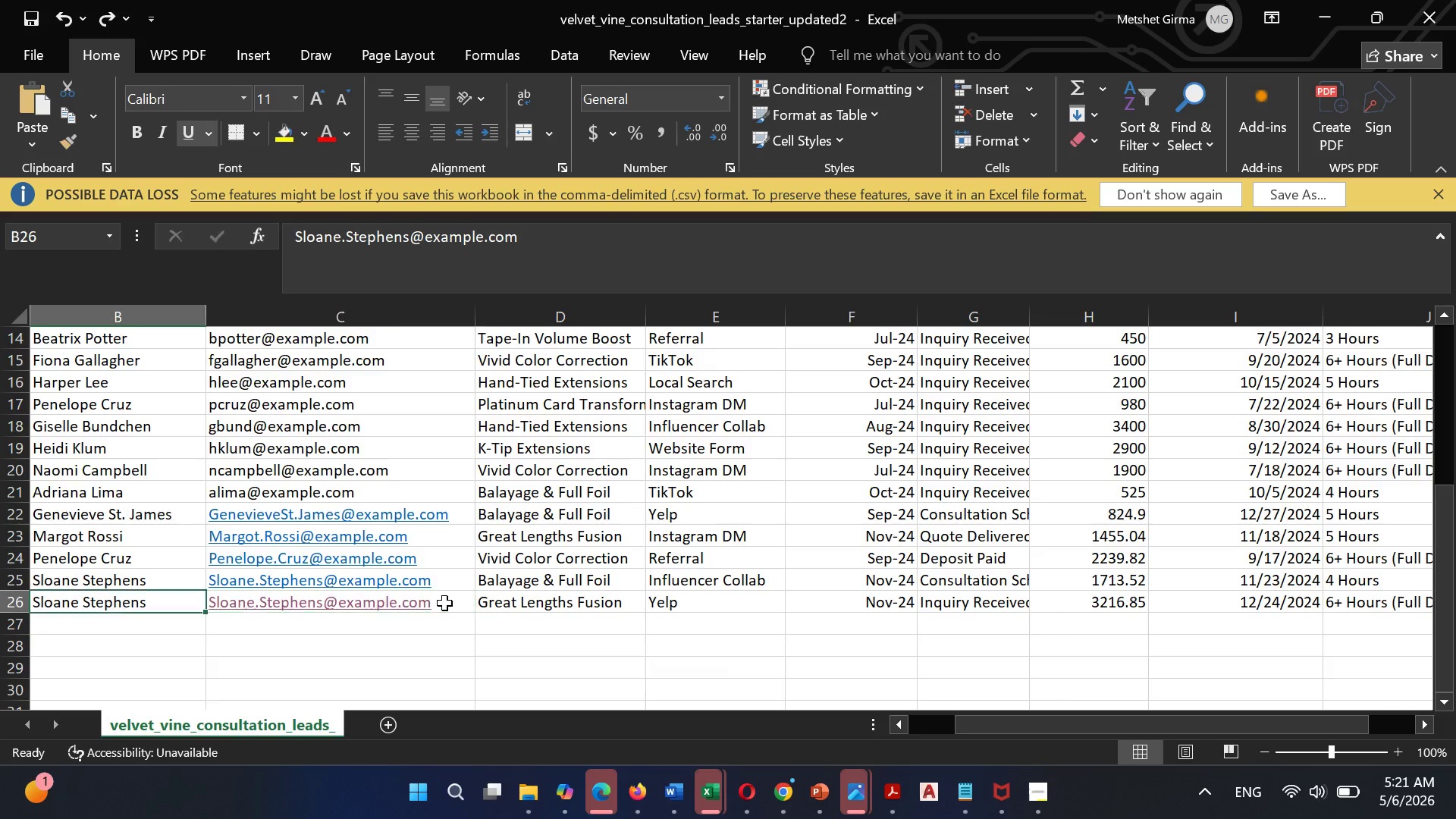 
key(ArrowLeft)
 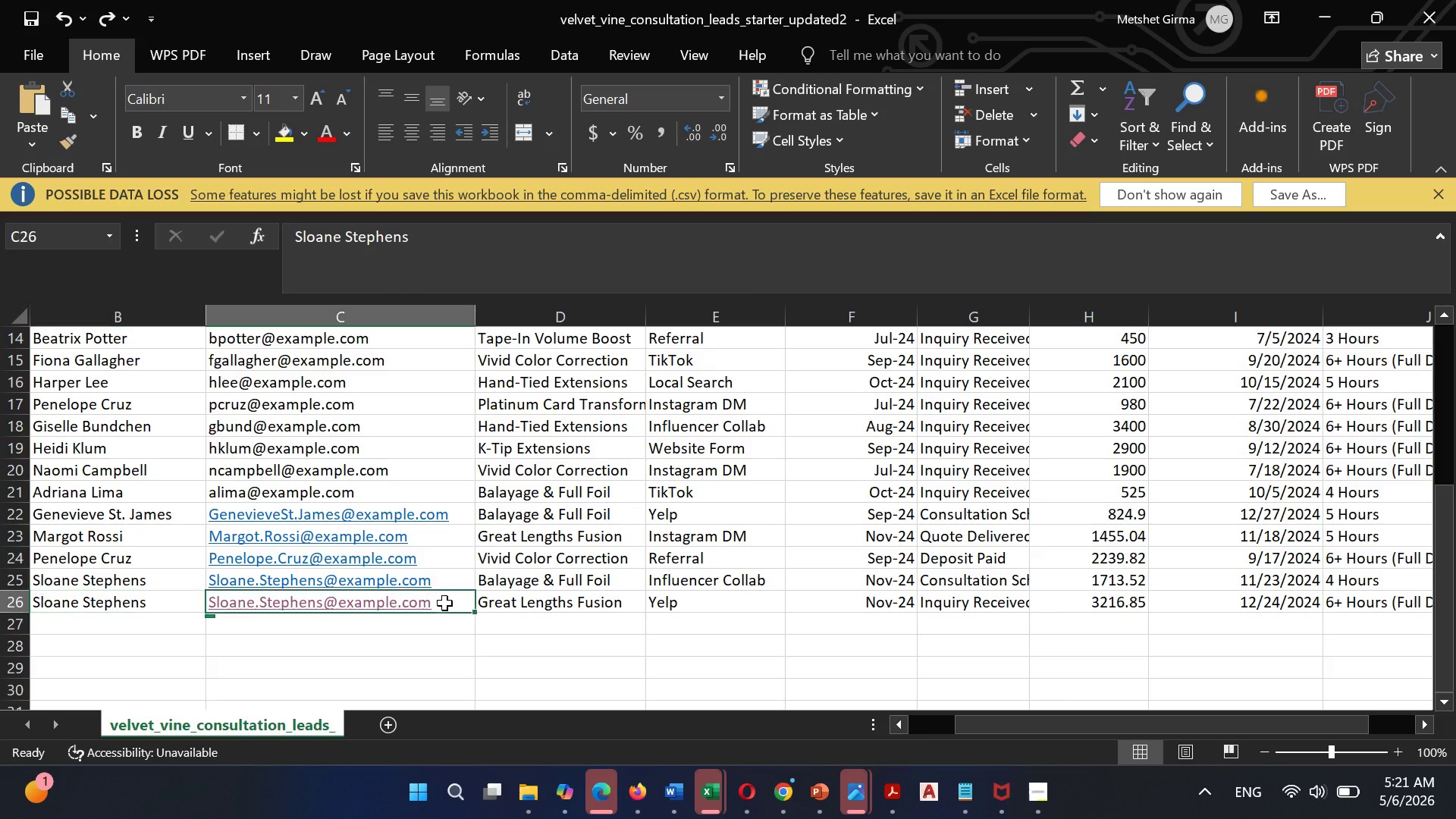 
key(ArrowRight)
 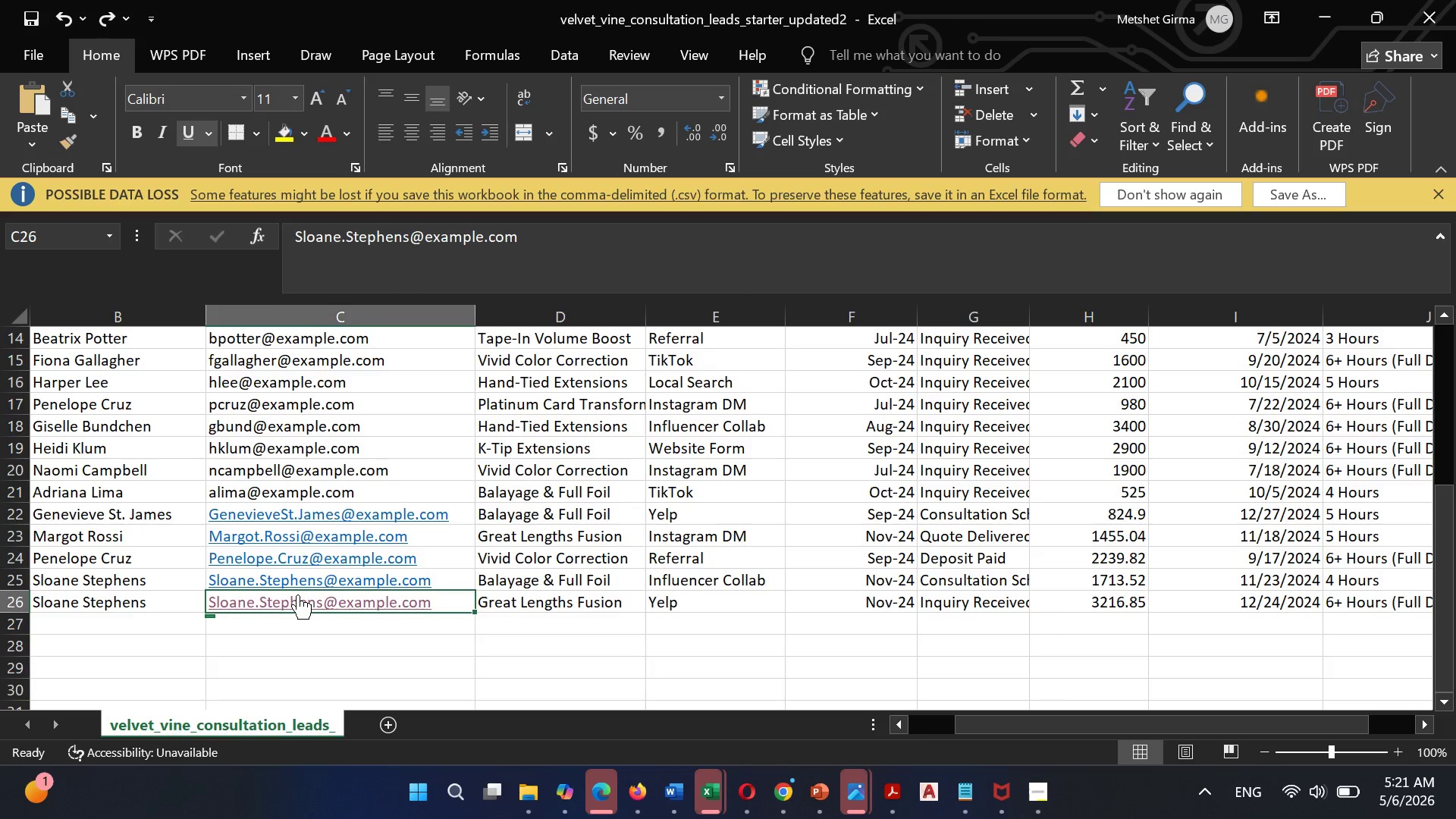 
left_click([297, 595])
 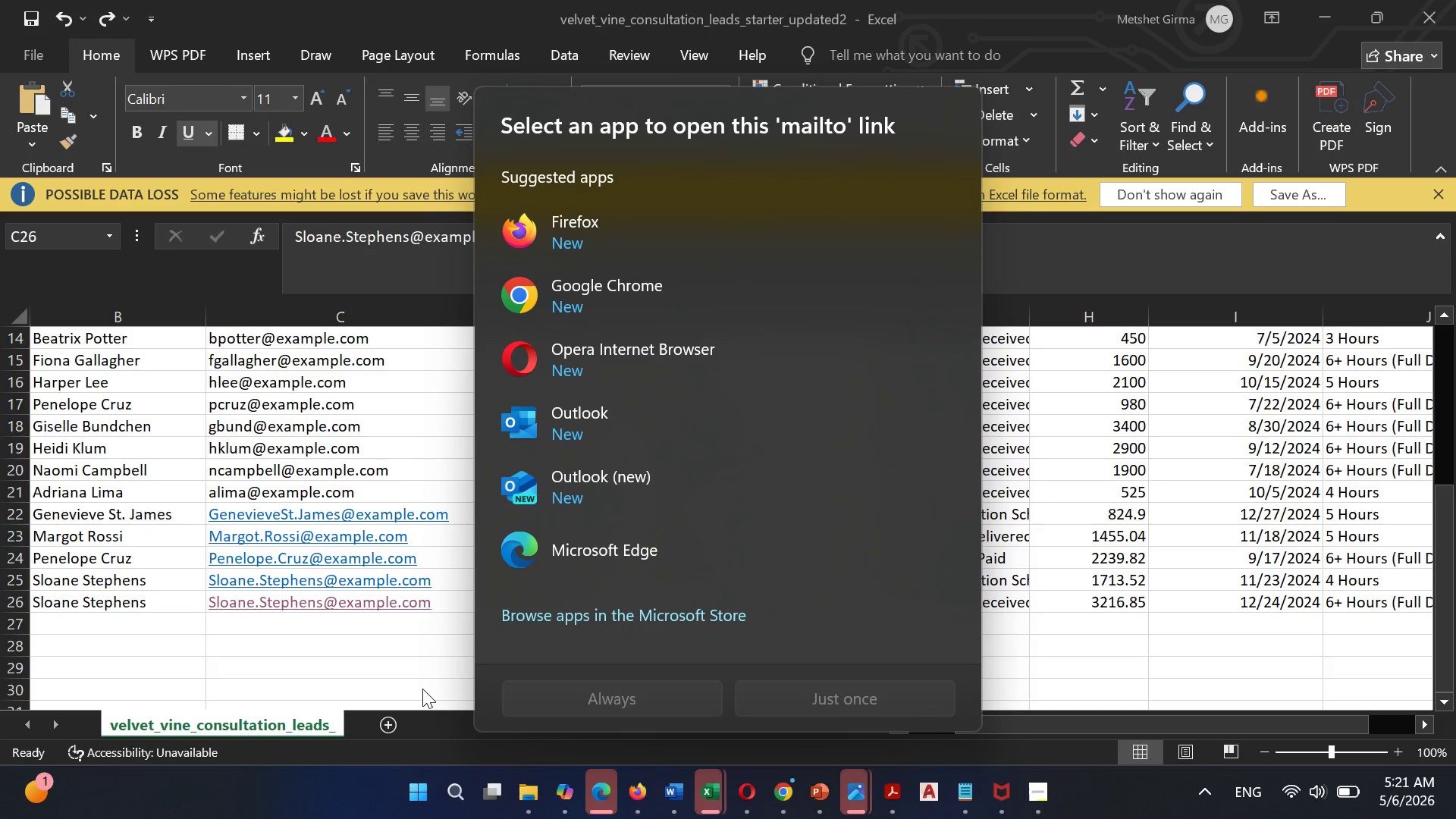 
left_click([390, 679])
 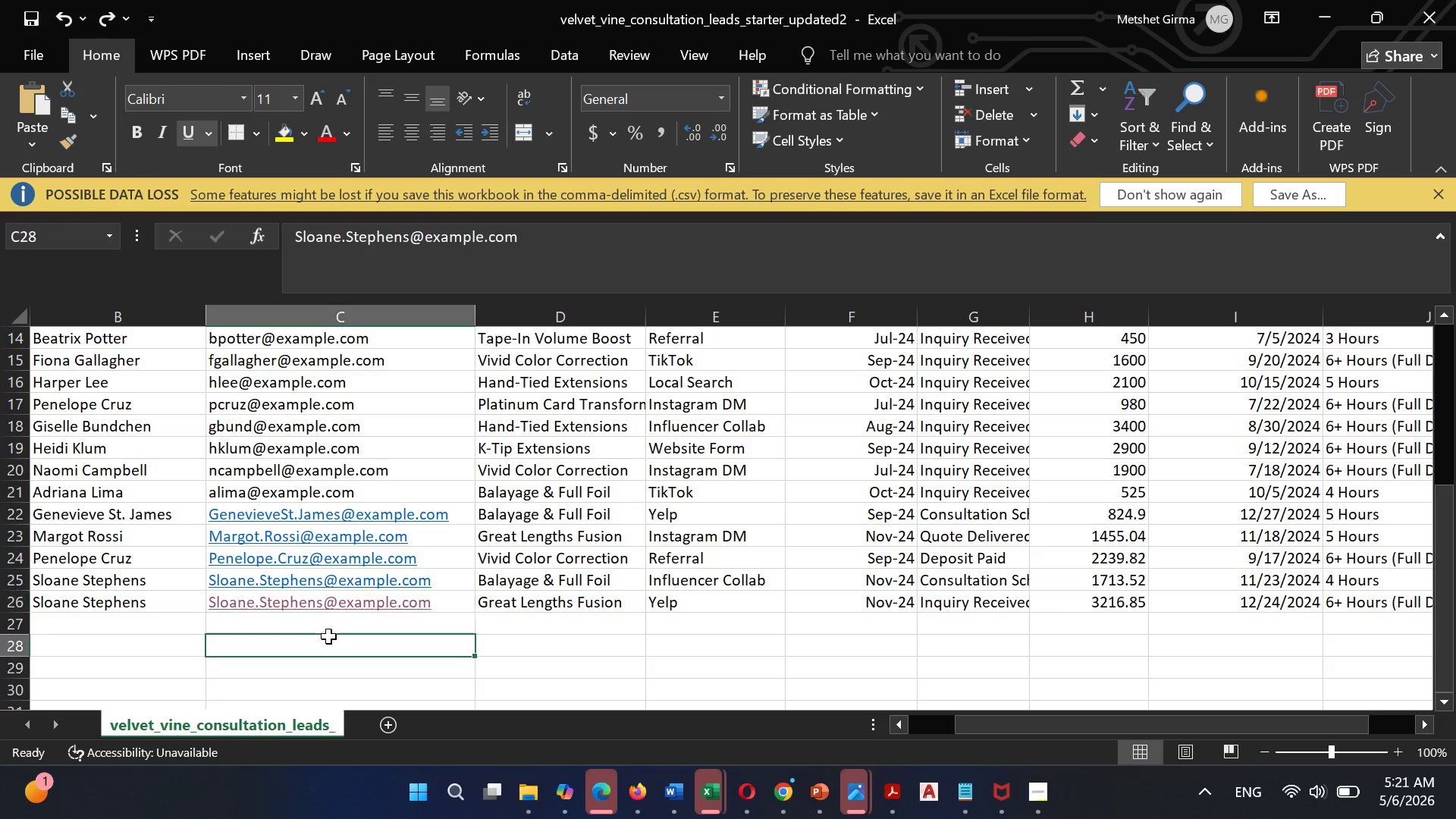 
left_click([328, 636])
 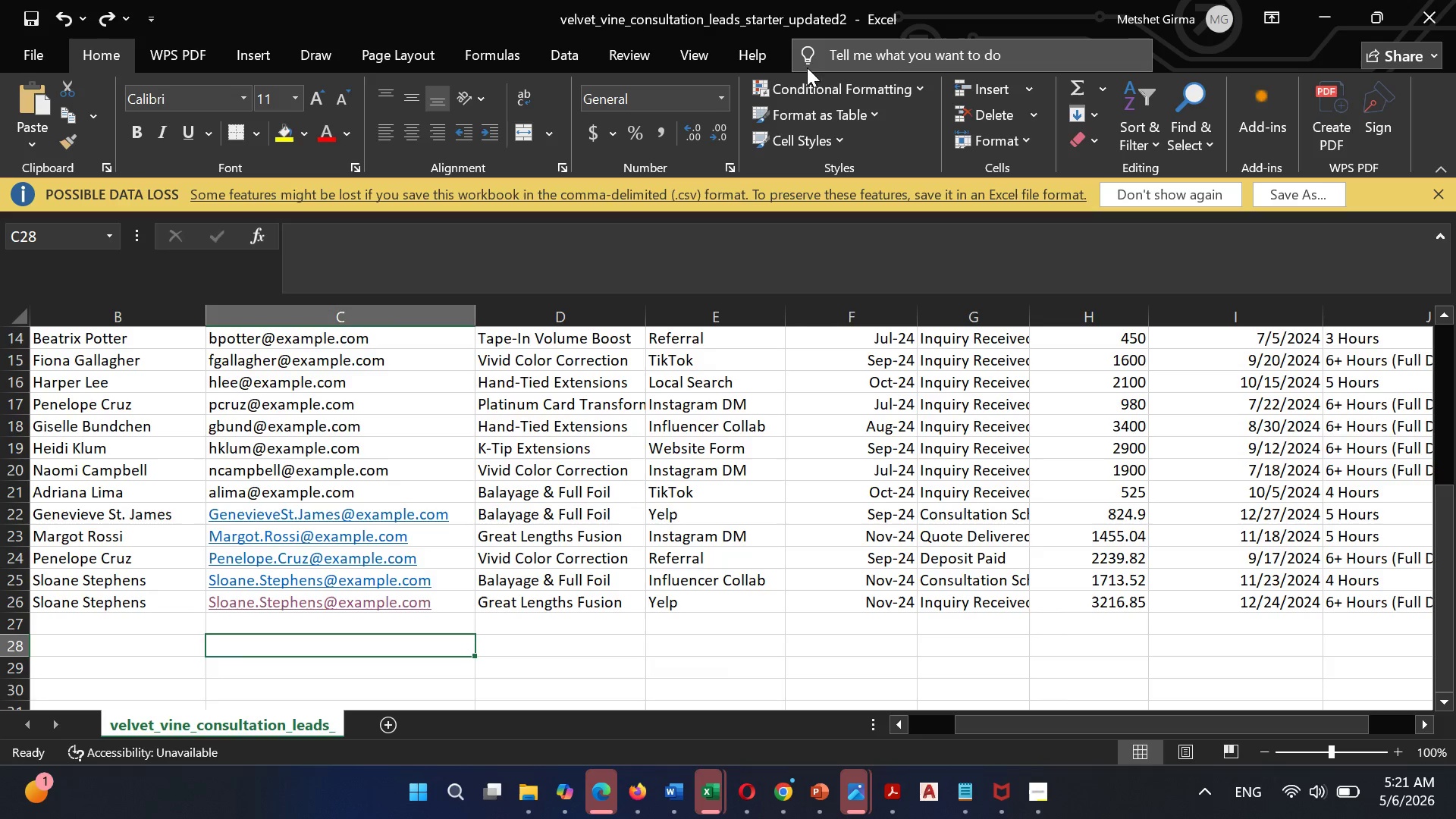 
wait(9.66)
 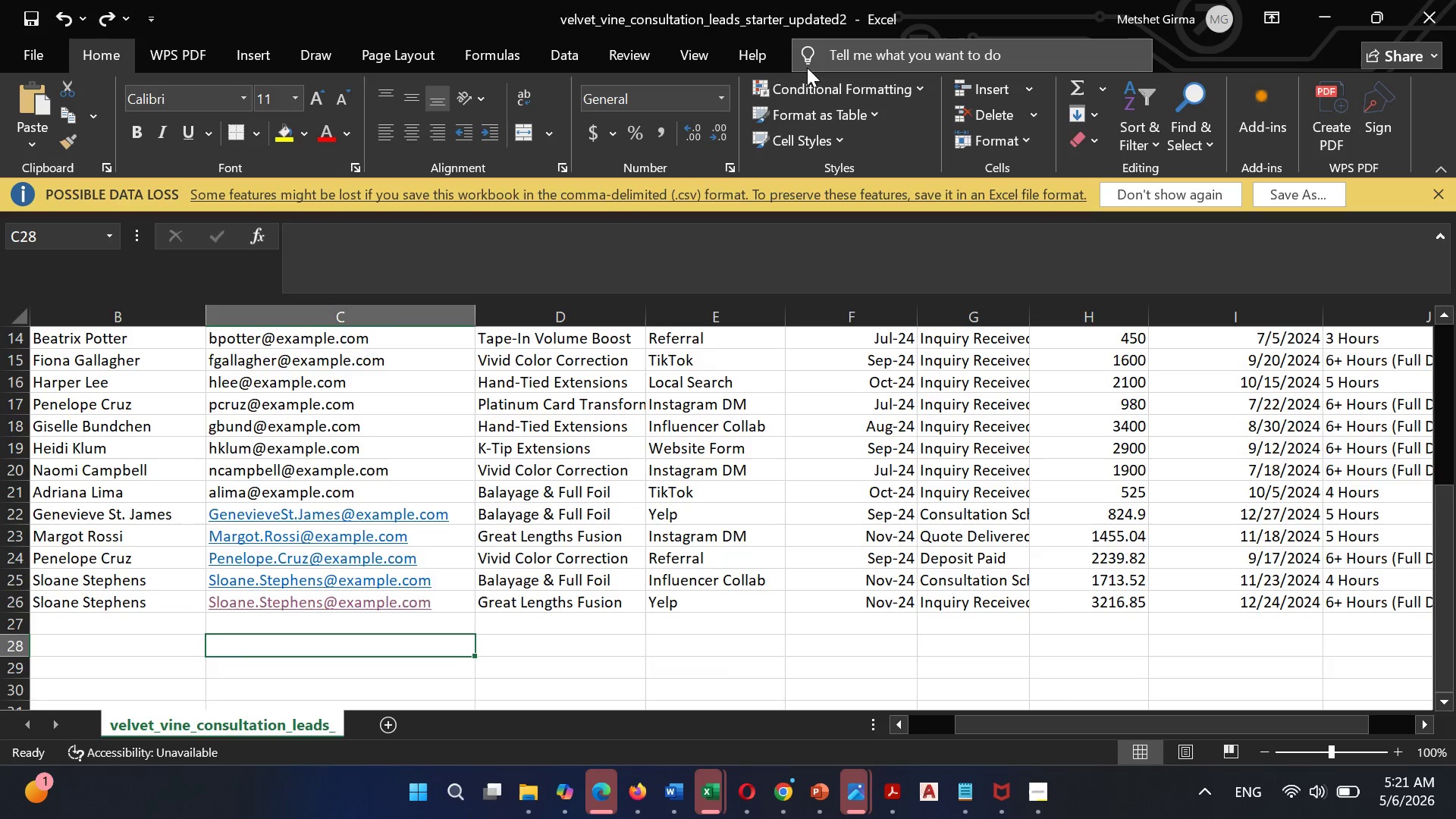 
left_click([776, 701])
 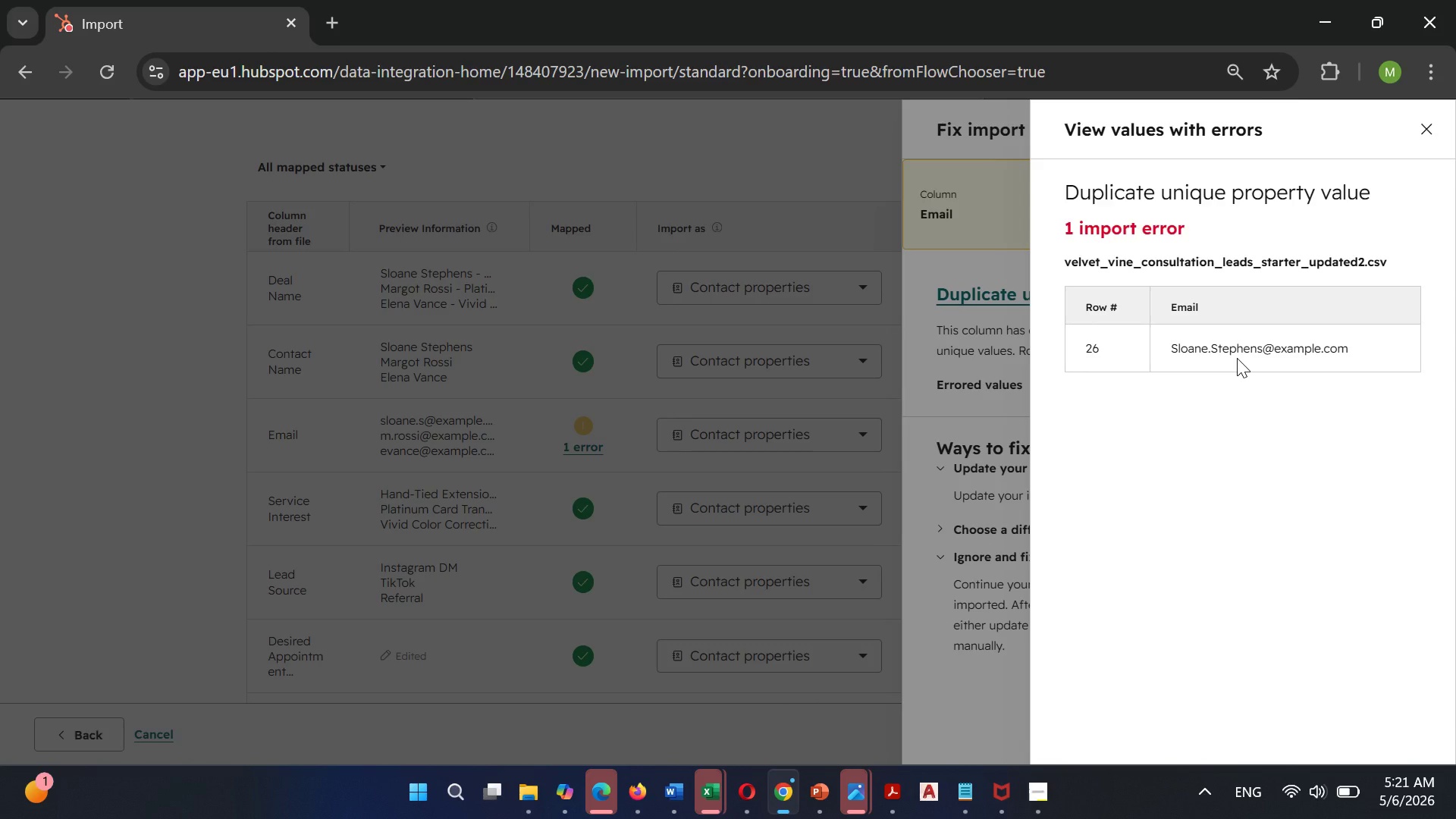 
left_click([1237, 358])
 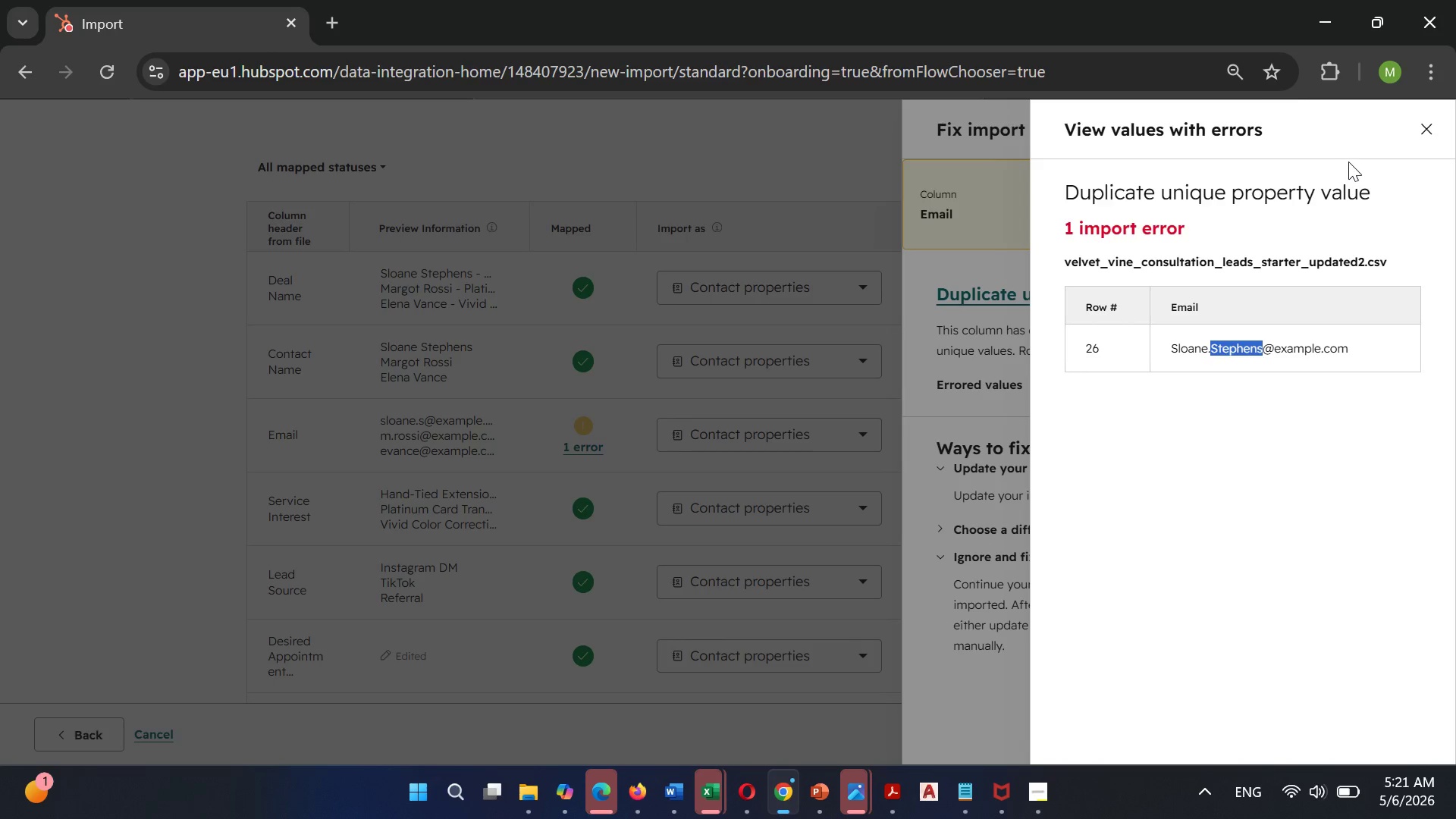 
left_click([1417, 133])
 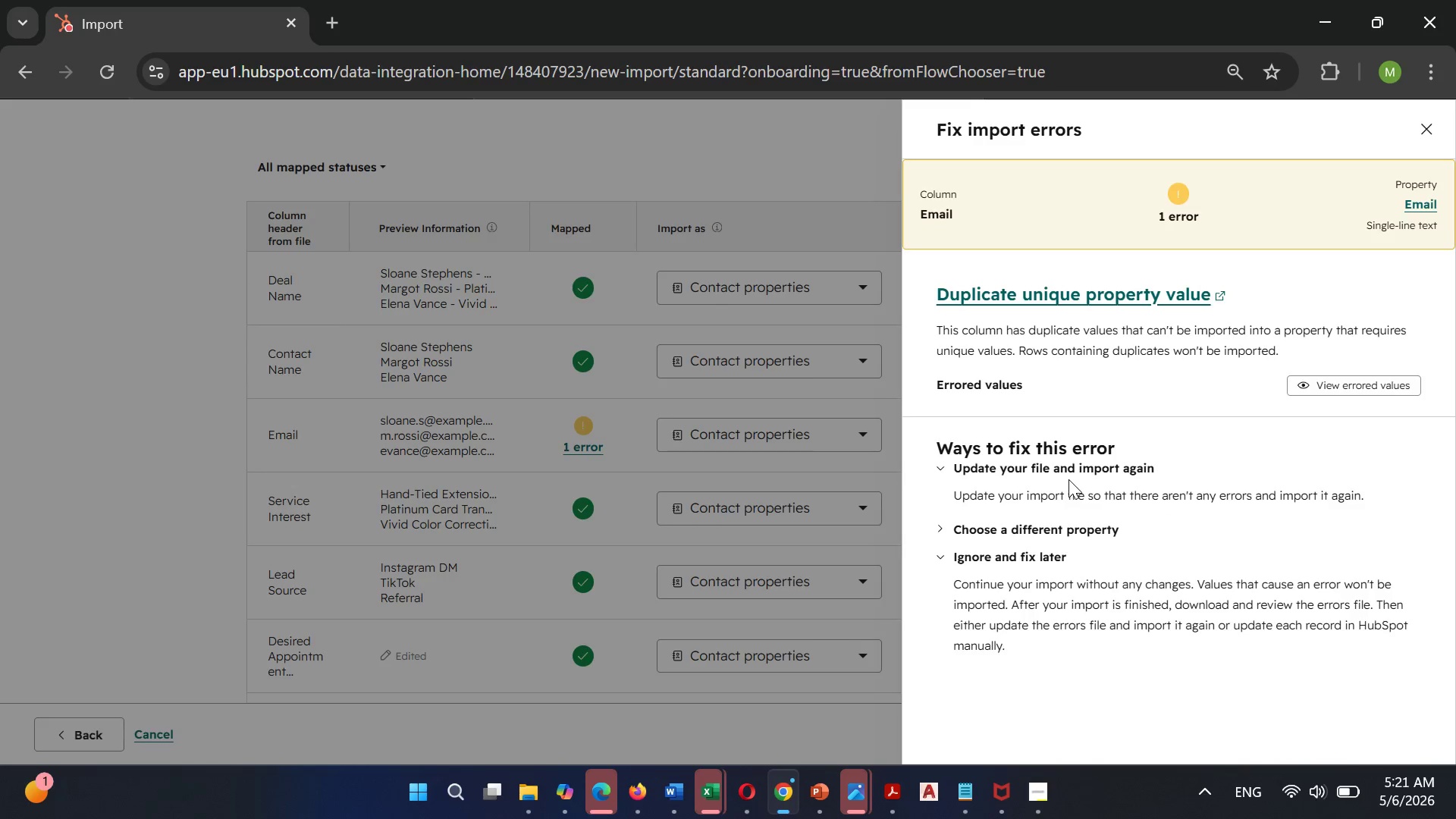 
wait(5.77)
 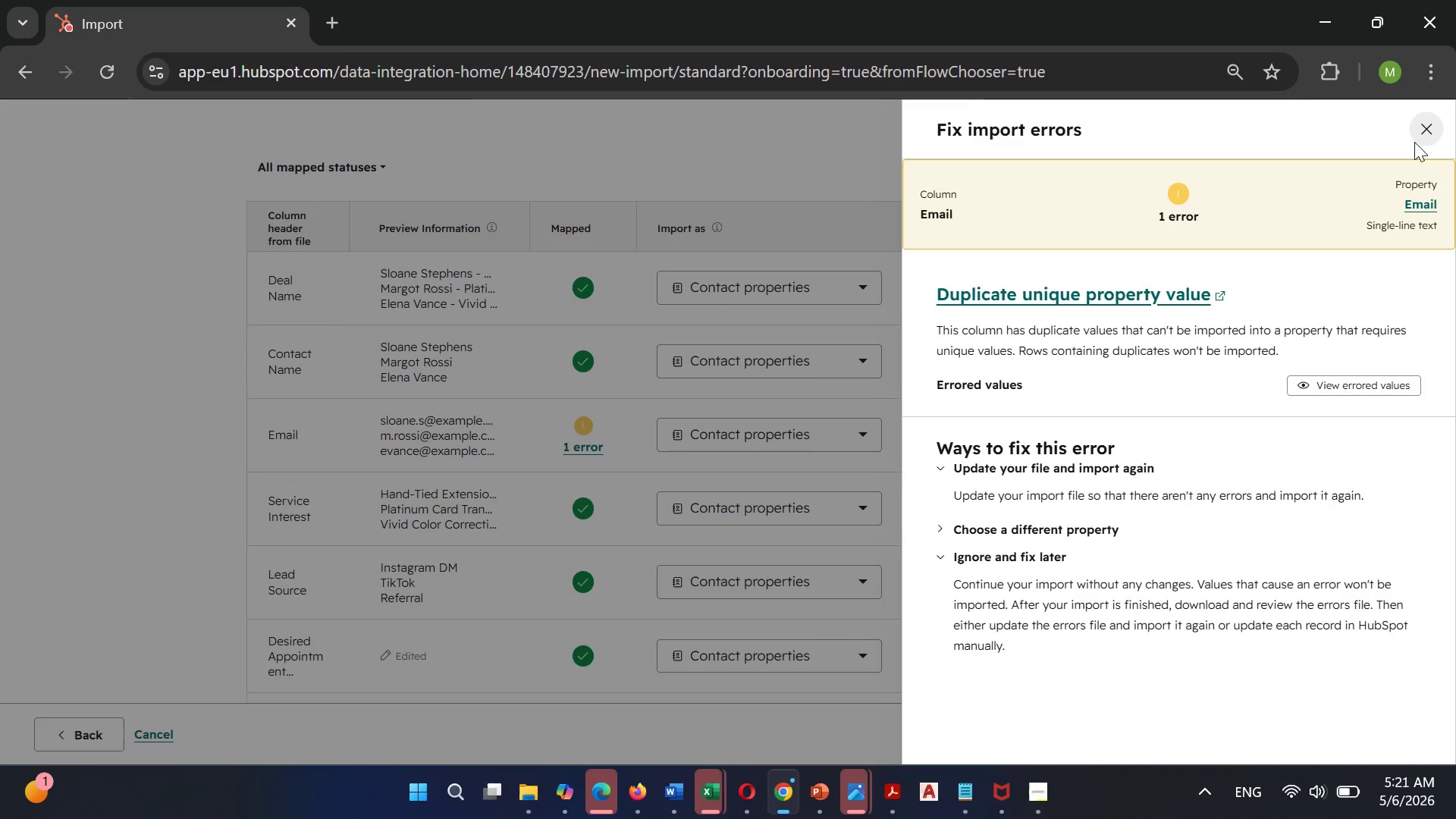 
left_click([1095, 459])
 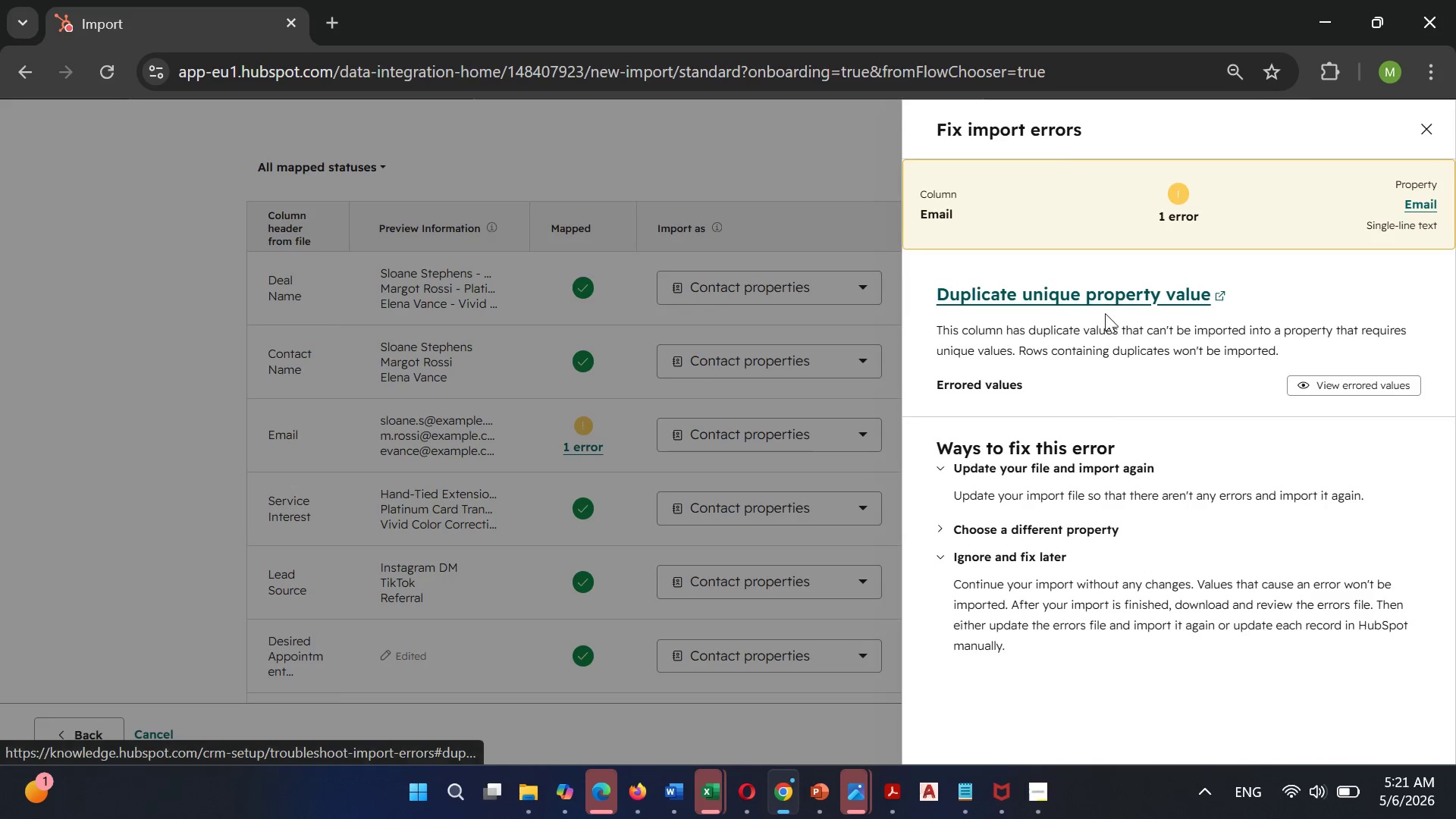 
left_click([1109, 290])
 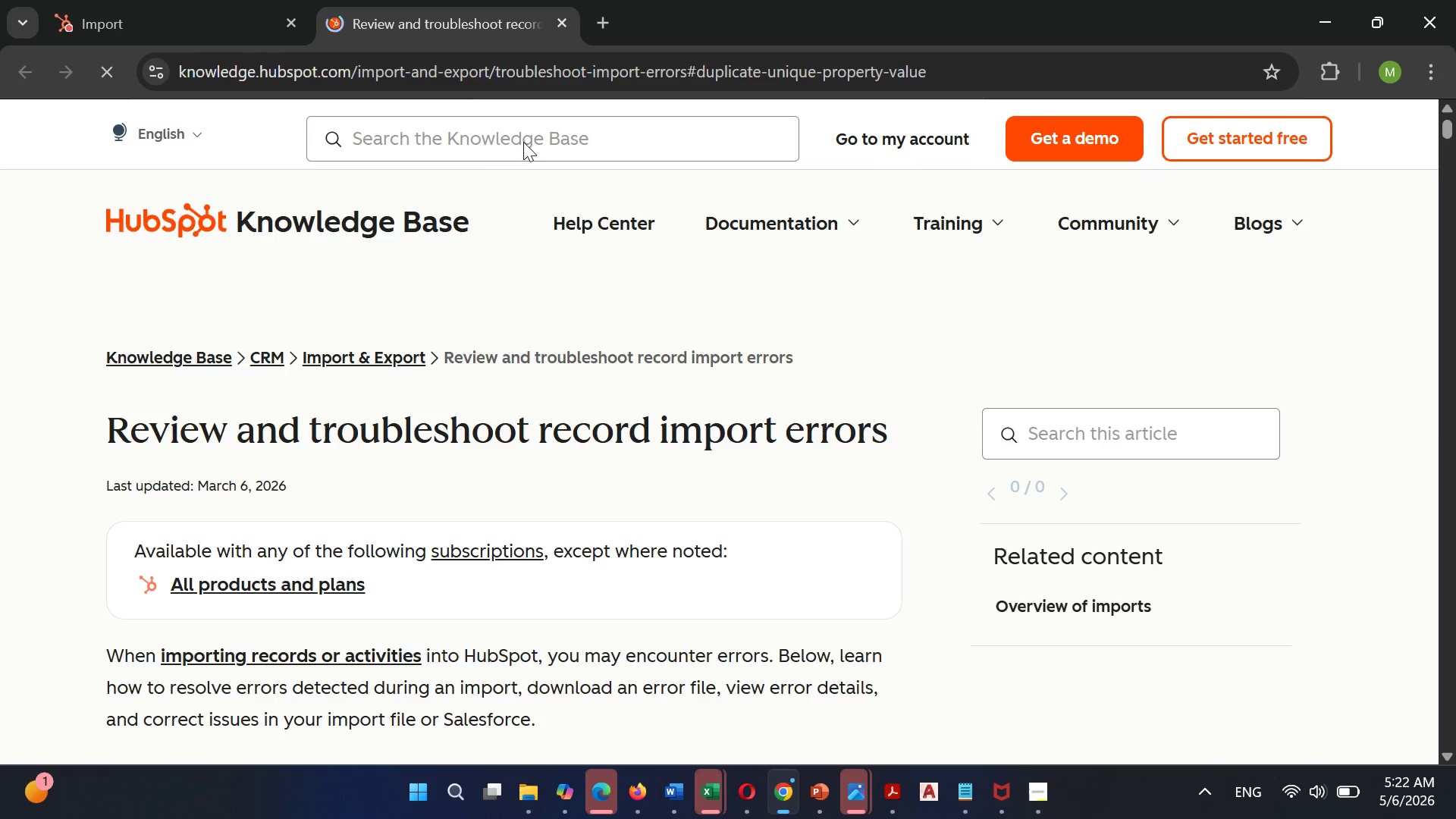 
wait(9.61)
 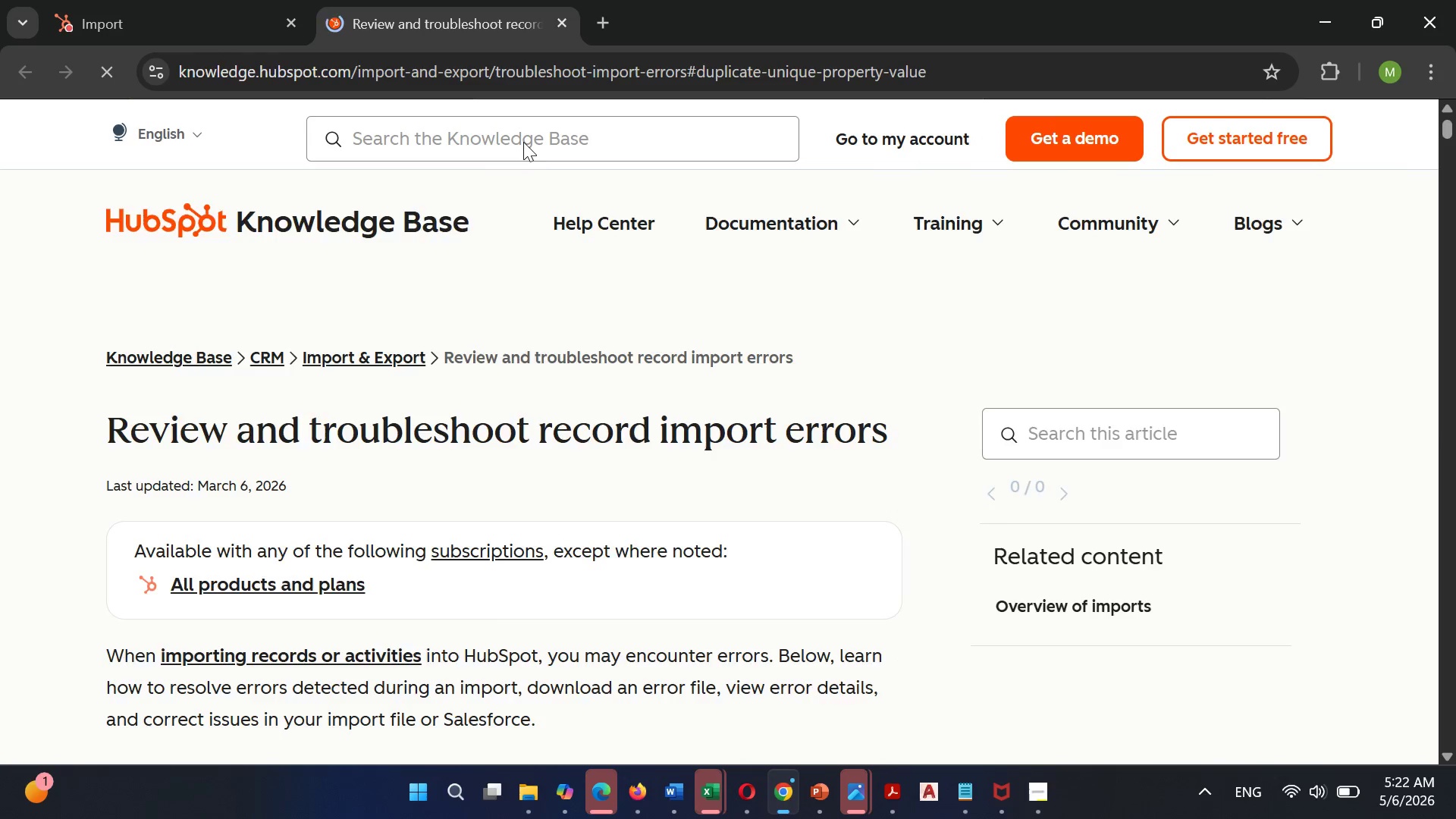 
scroll: coordinate [621, 249], scroll_direction: down, amount: 2.0
 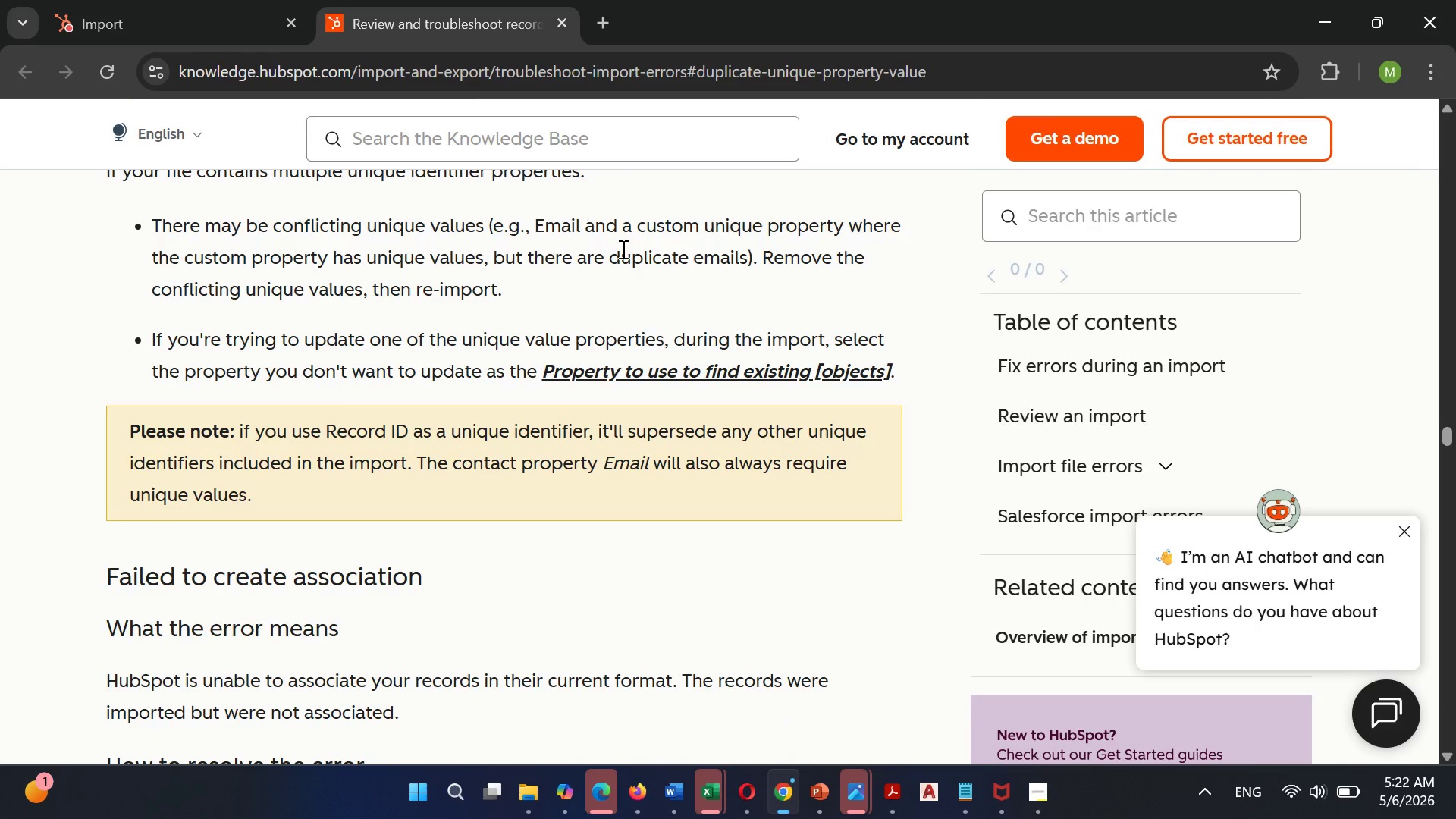 
wait(10.23)
 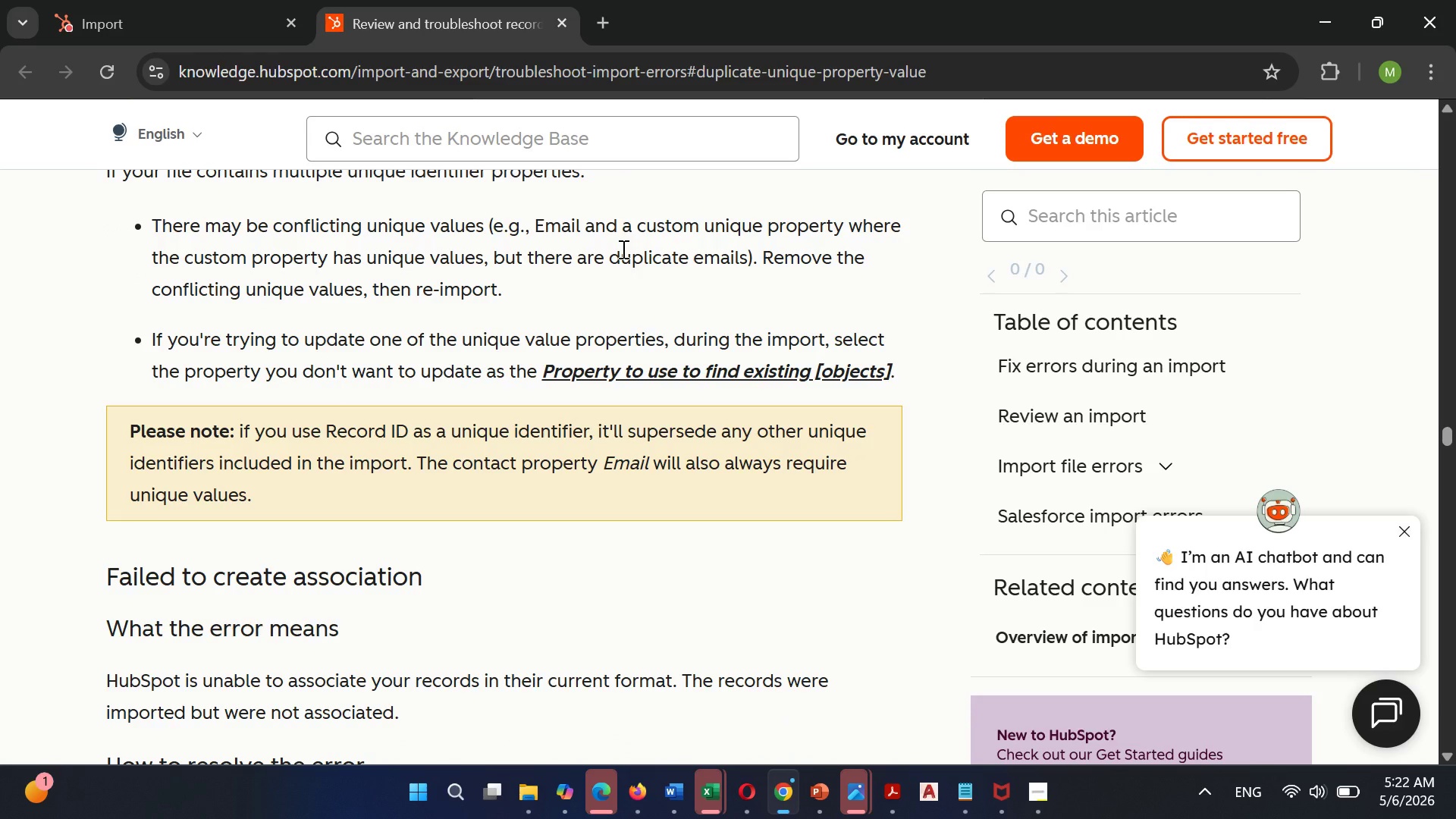 
scroll: coordinate [622, 248], scroll_direction: down, amount: 8.0
 